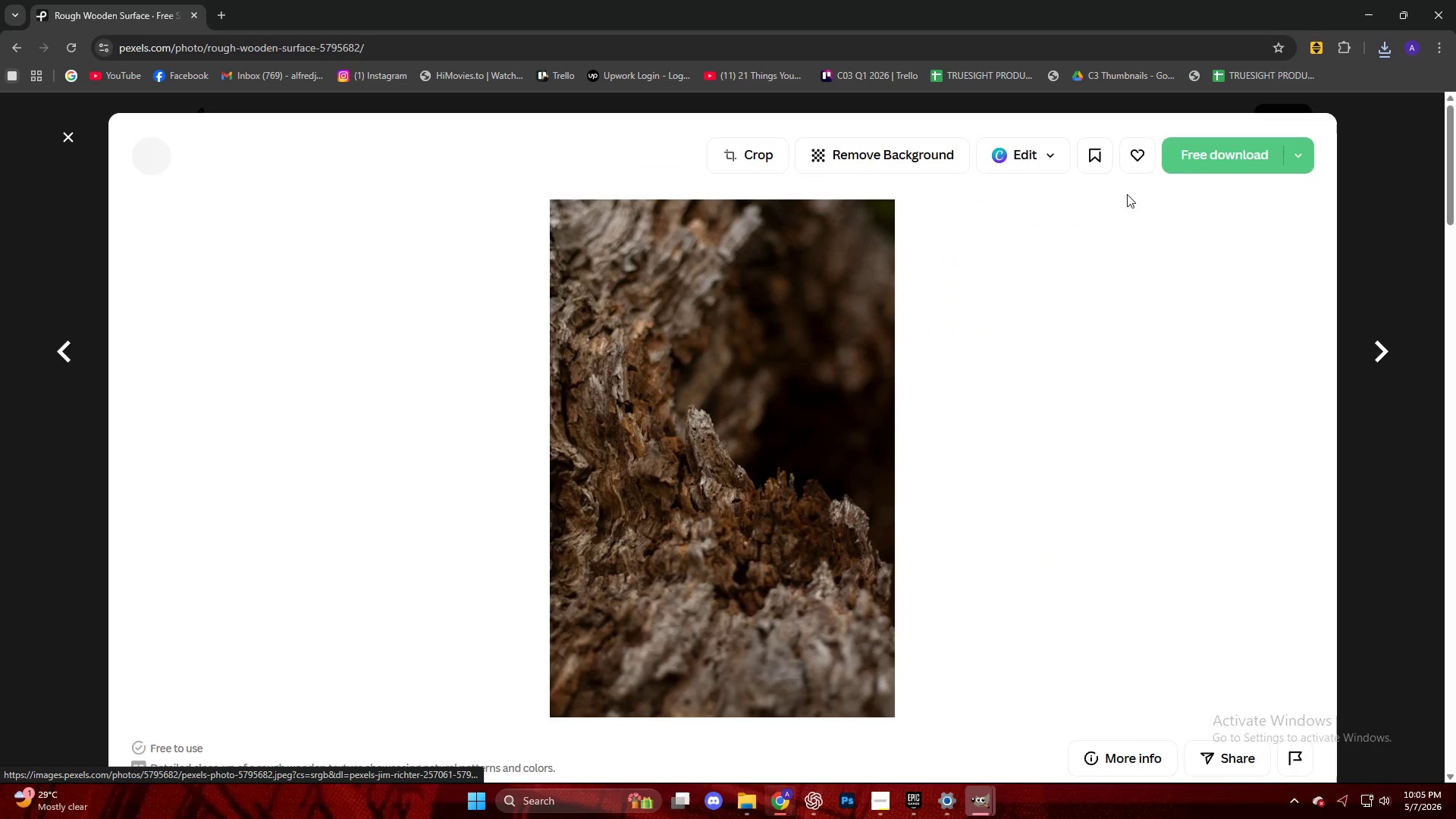 
left_click([1199, 161])
 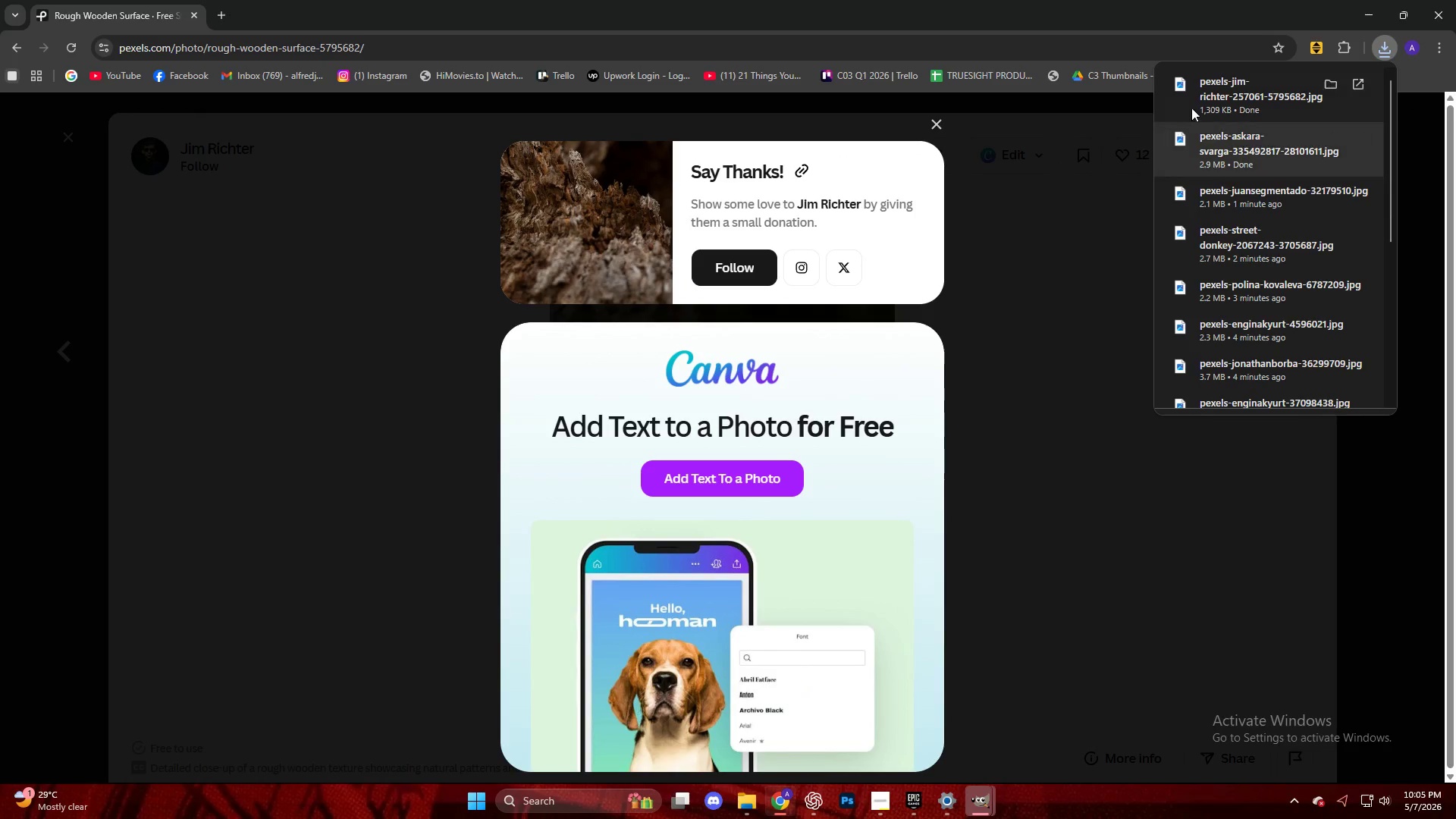 
left_click_drag(start_coordinate=[1246, 91], to_coordinate=[836, 562])
 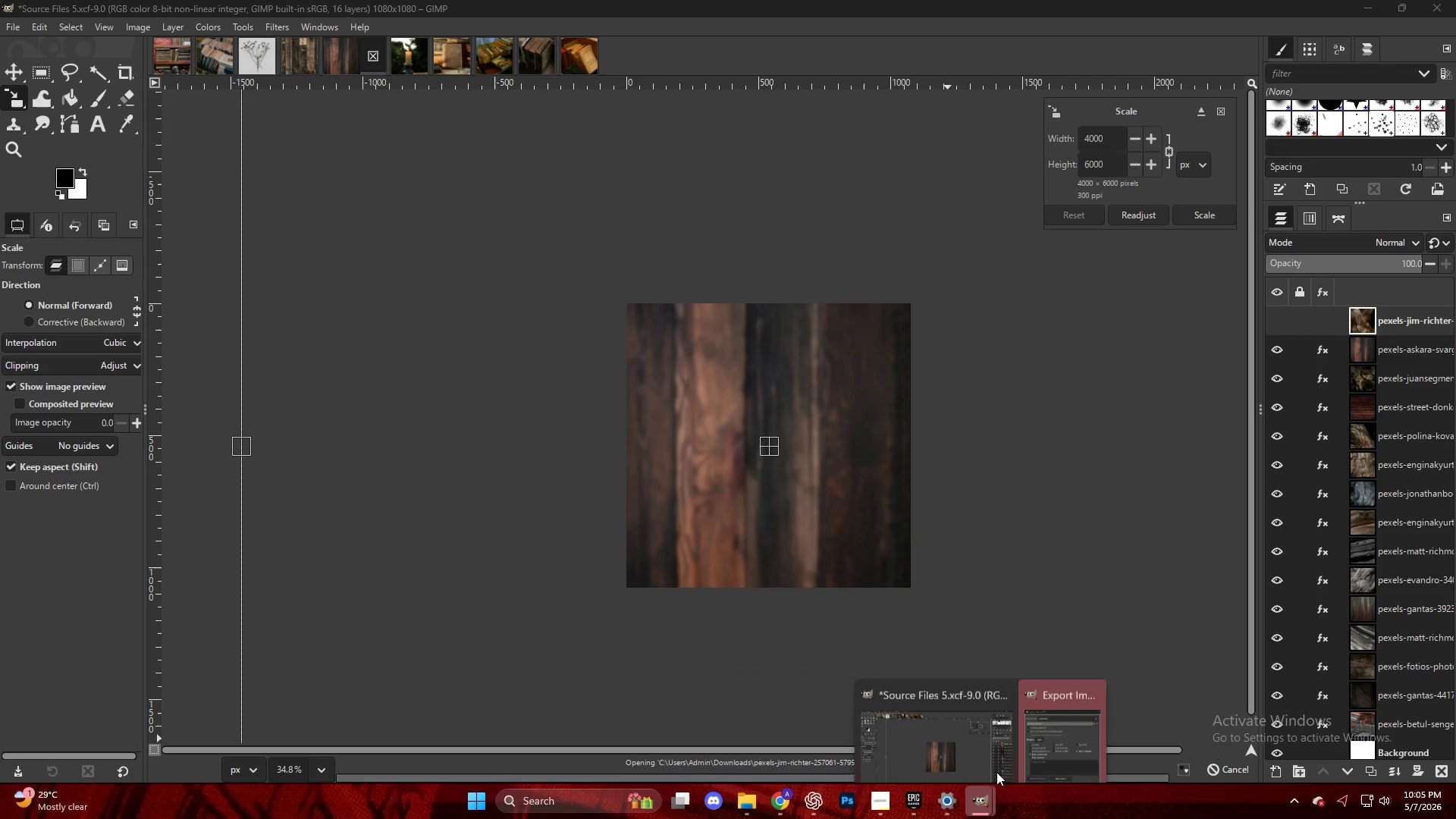 
double_click([1047, 723])
 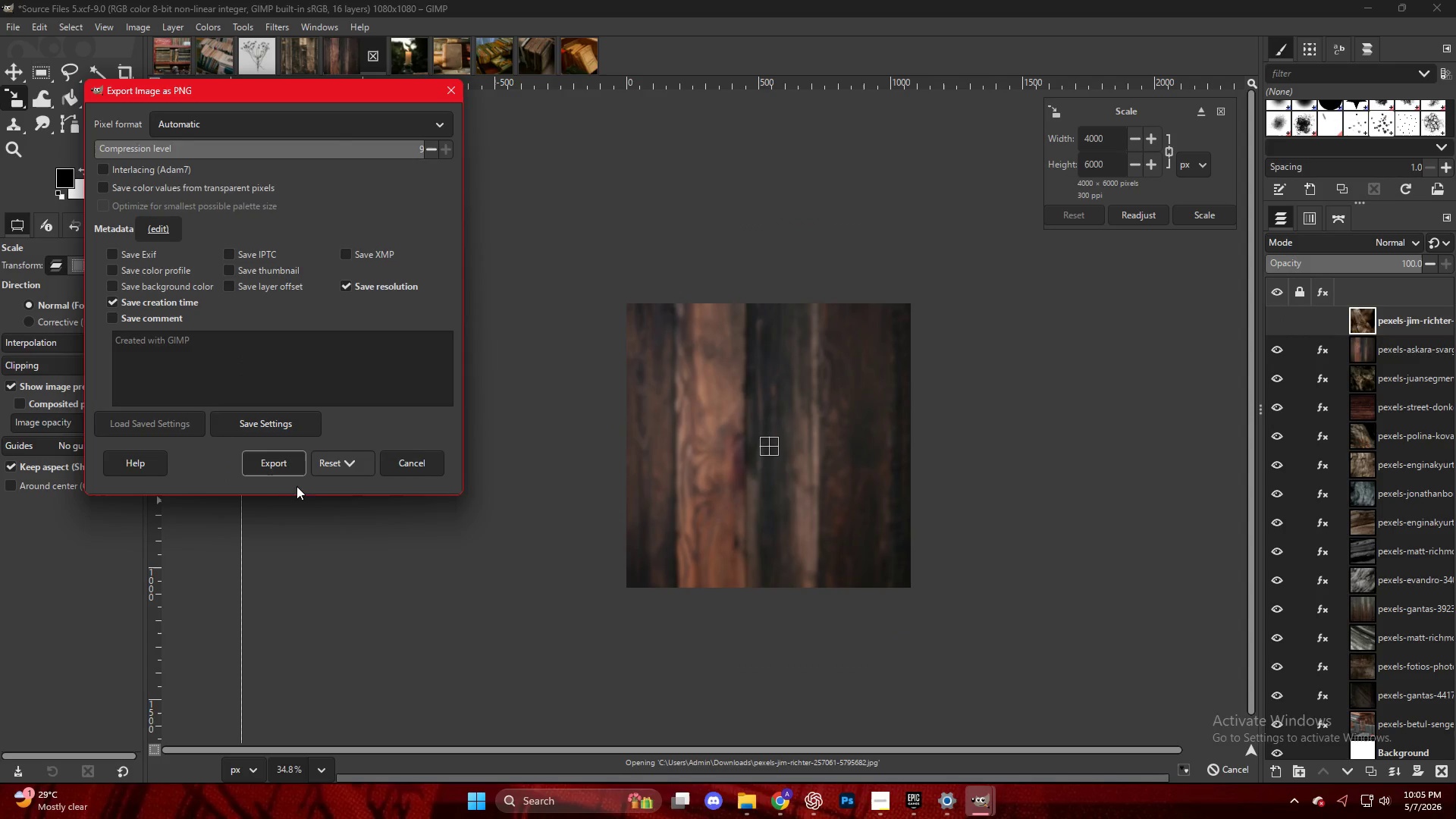 
left_click([272, 472])
 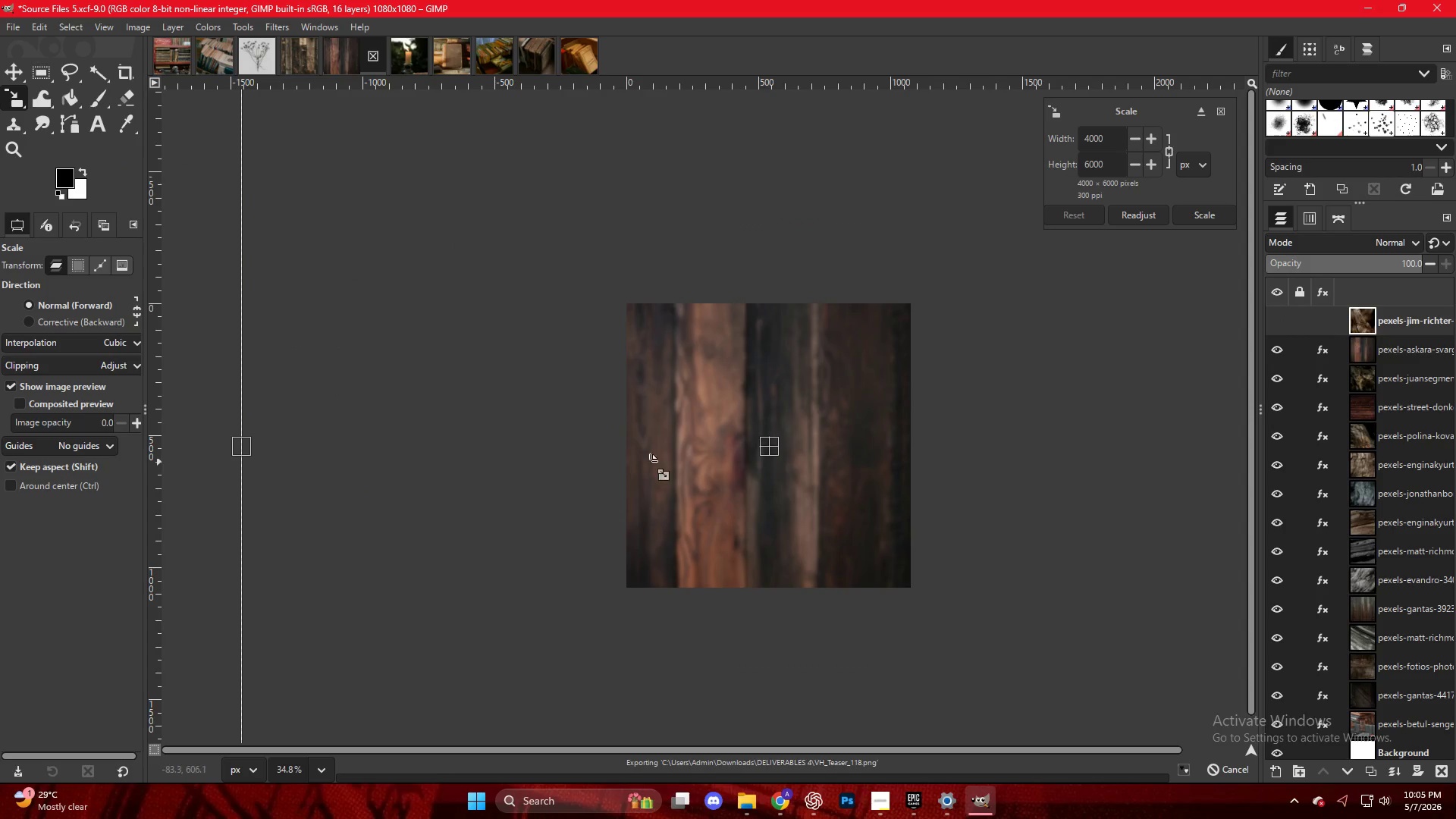 
left_click([740, 457])
 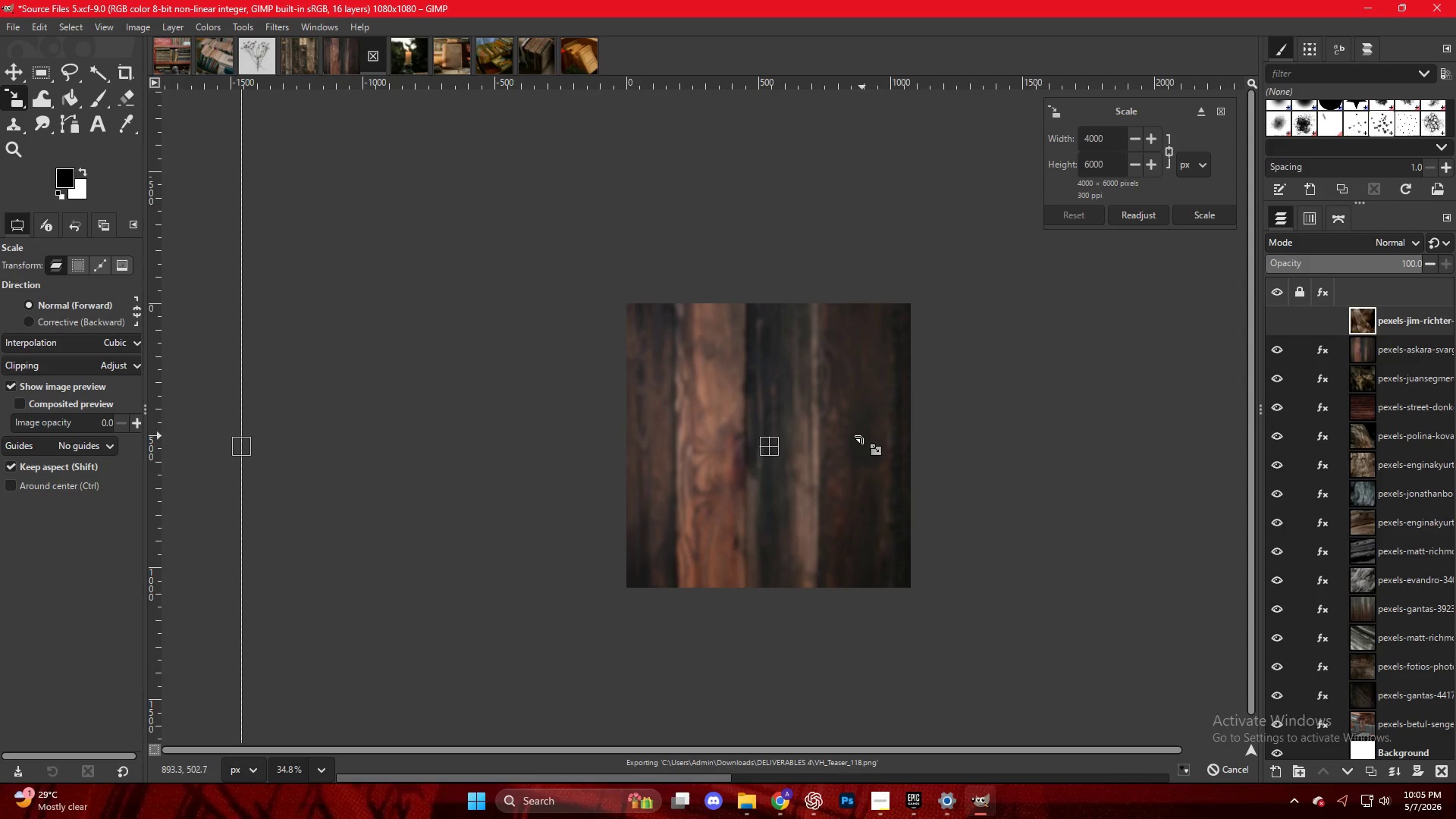 
hold_key(key=ControlLeft, duration=0.48)
scroll: coordinate [865, 437], scroll_direction: down, amount: 11.0
 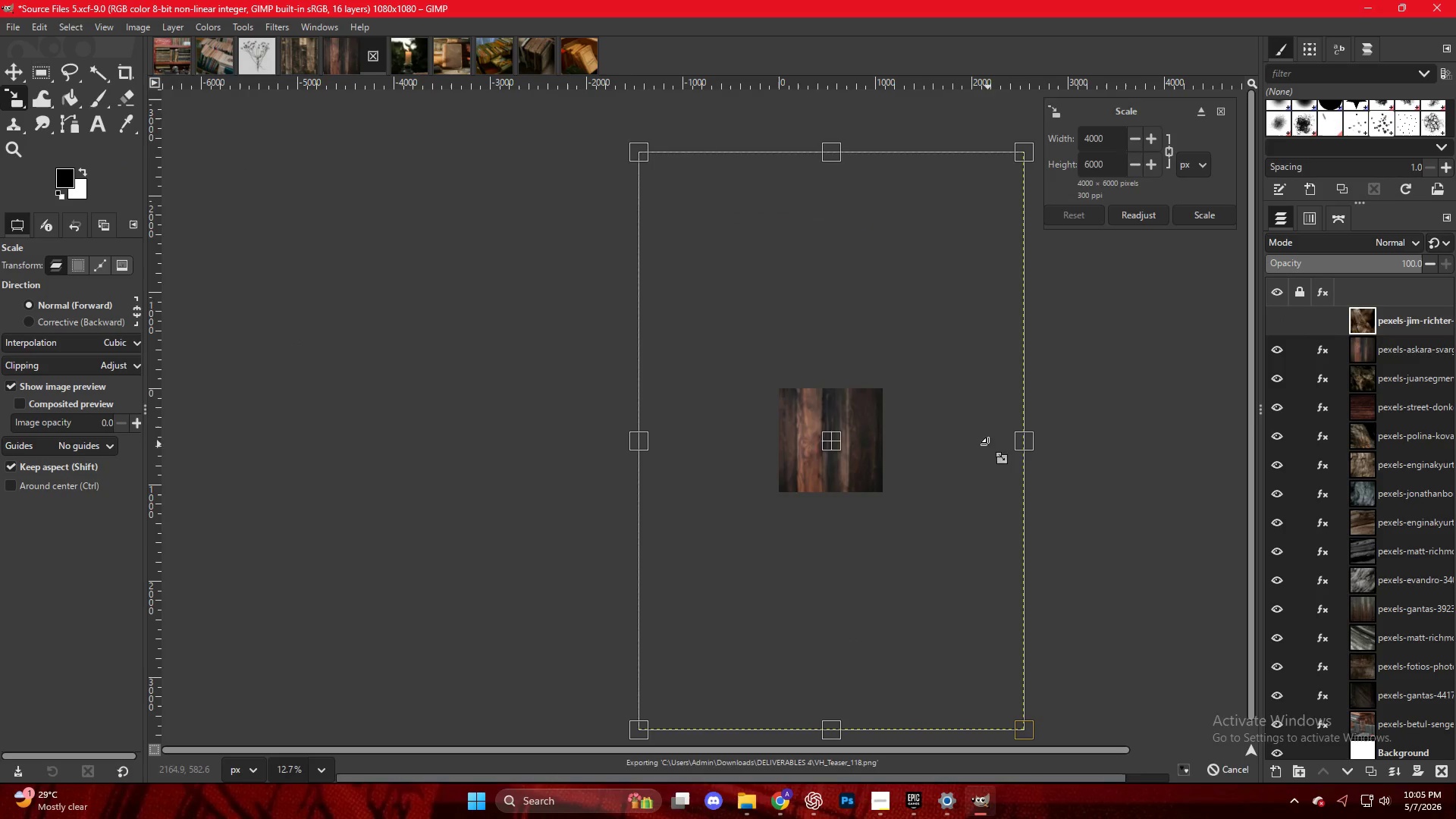 
left_click([958, 439])
 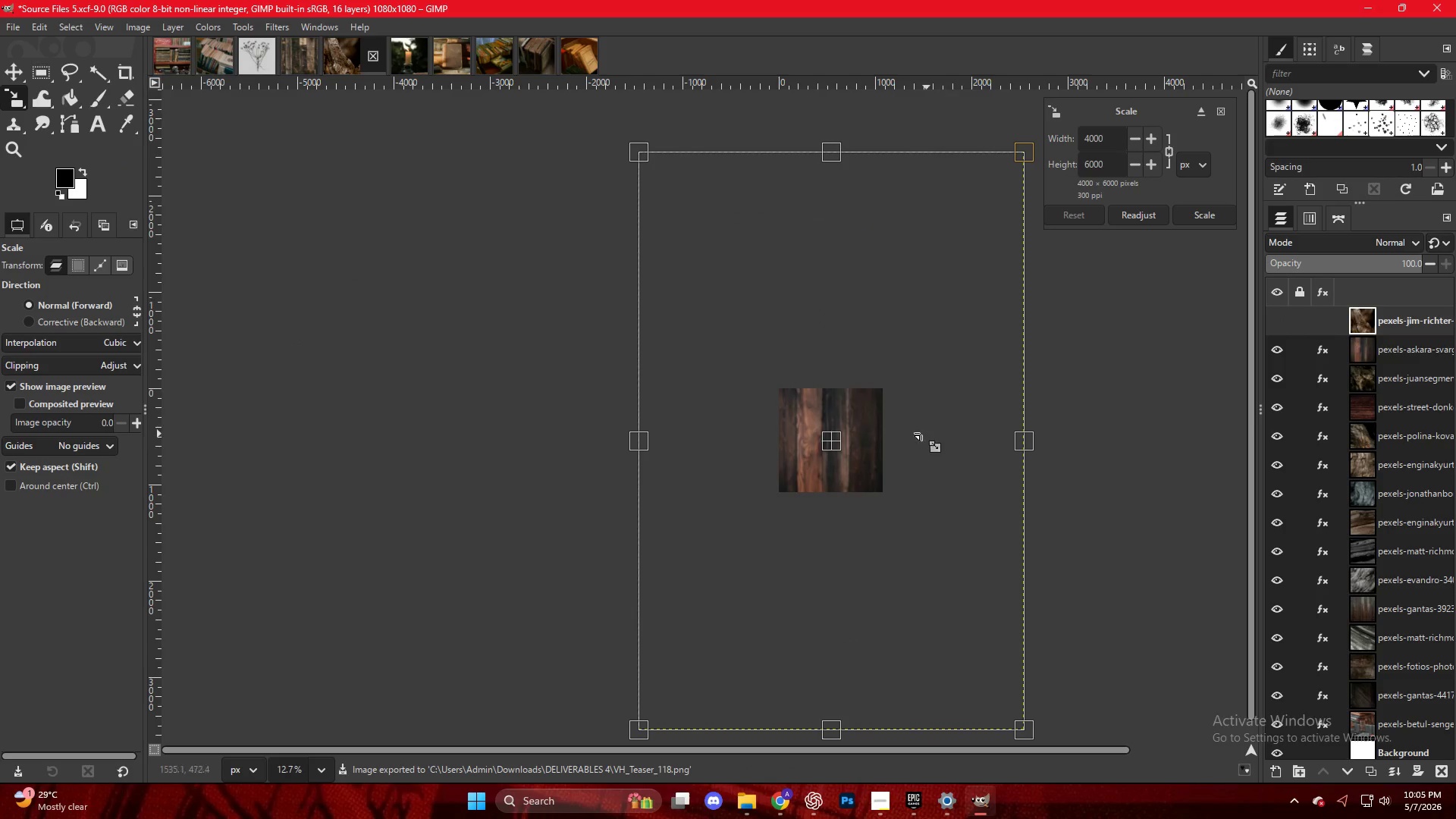 
hold_key(key=ControlLeft, duration=0.45)
scroll: coordinate [878, 433], scroll_direction: up, amount: 6.0
 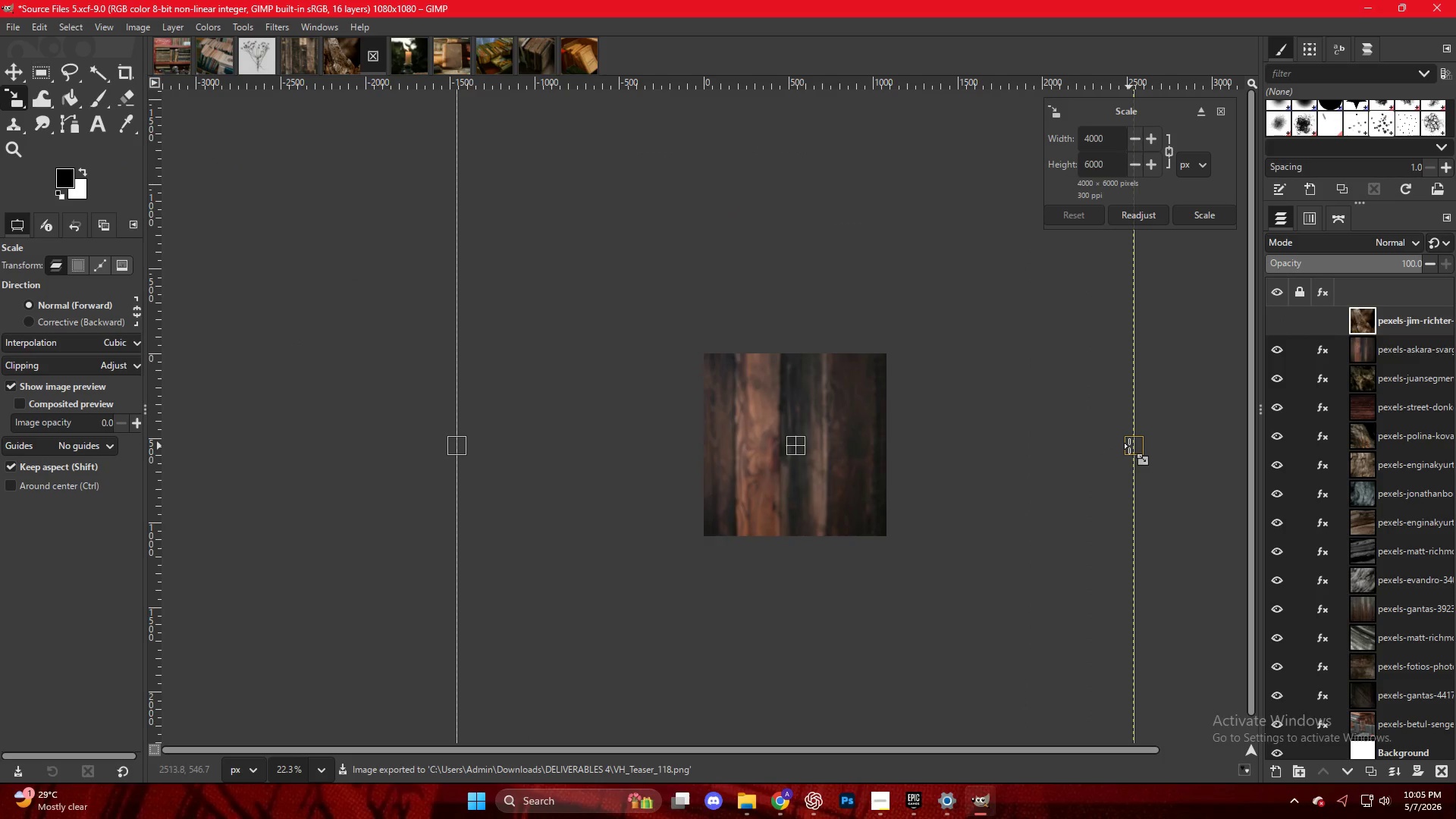 
hold_key(key=ControlLeft, duration=1.55)
left_click_drag(start_coordinate=[1132, 446], to_coordinate=[894, 445])
 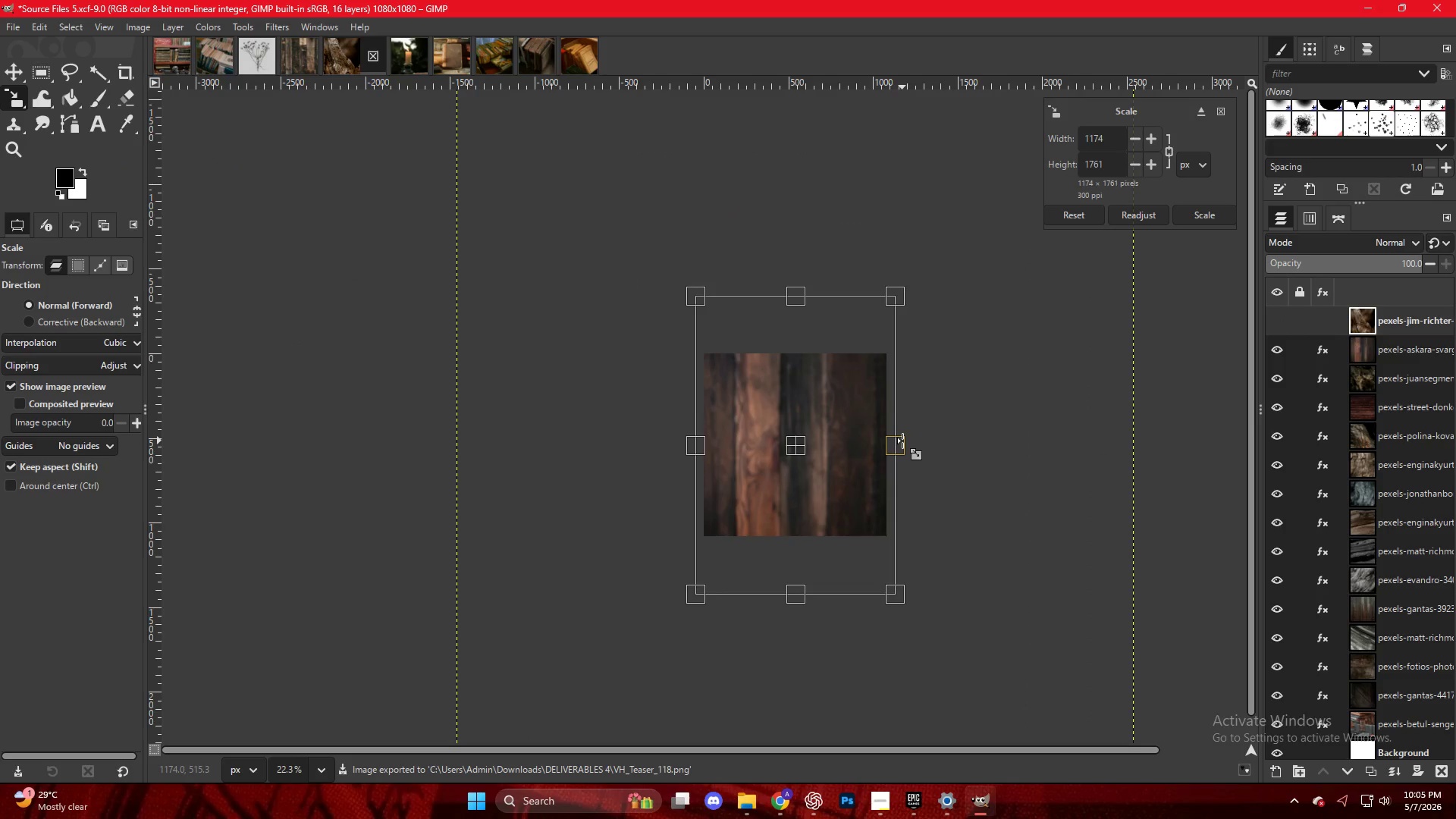 
key(NumpadEnter)
 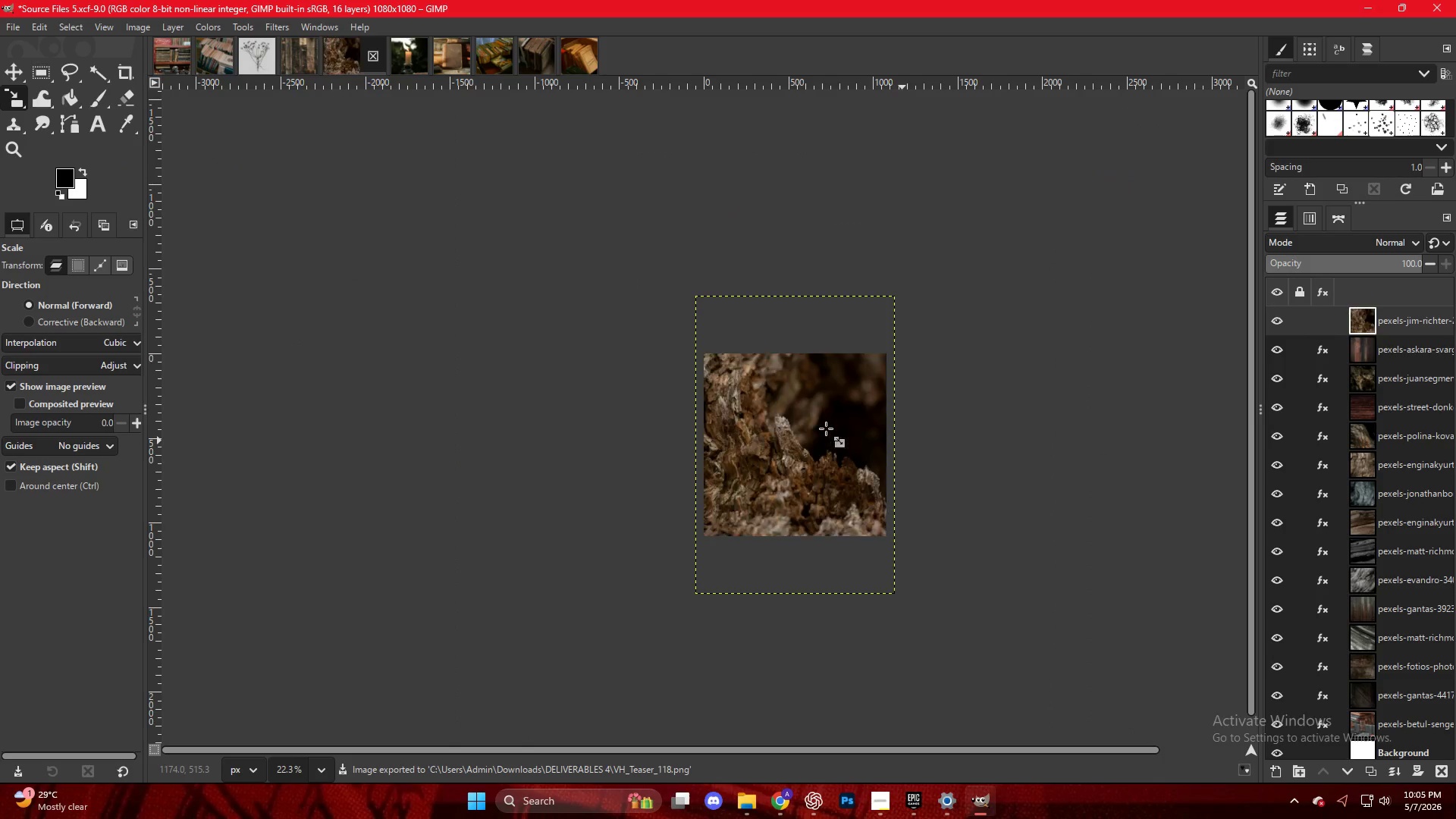 
key(Control+ControlLeft)
 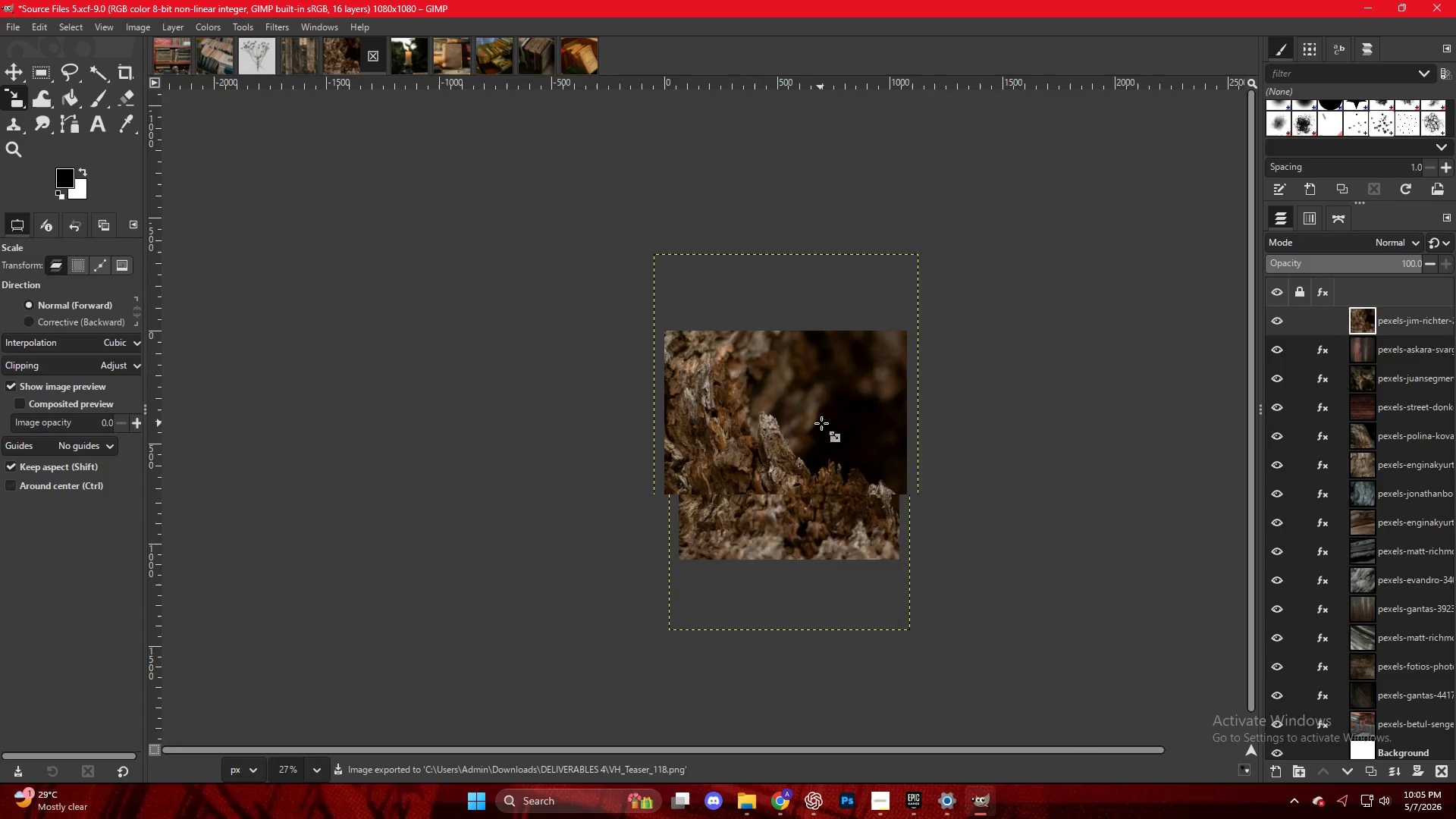 
right_click([783, 381])
 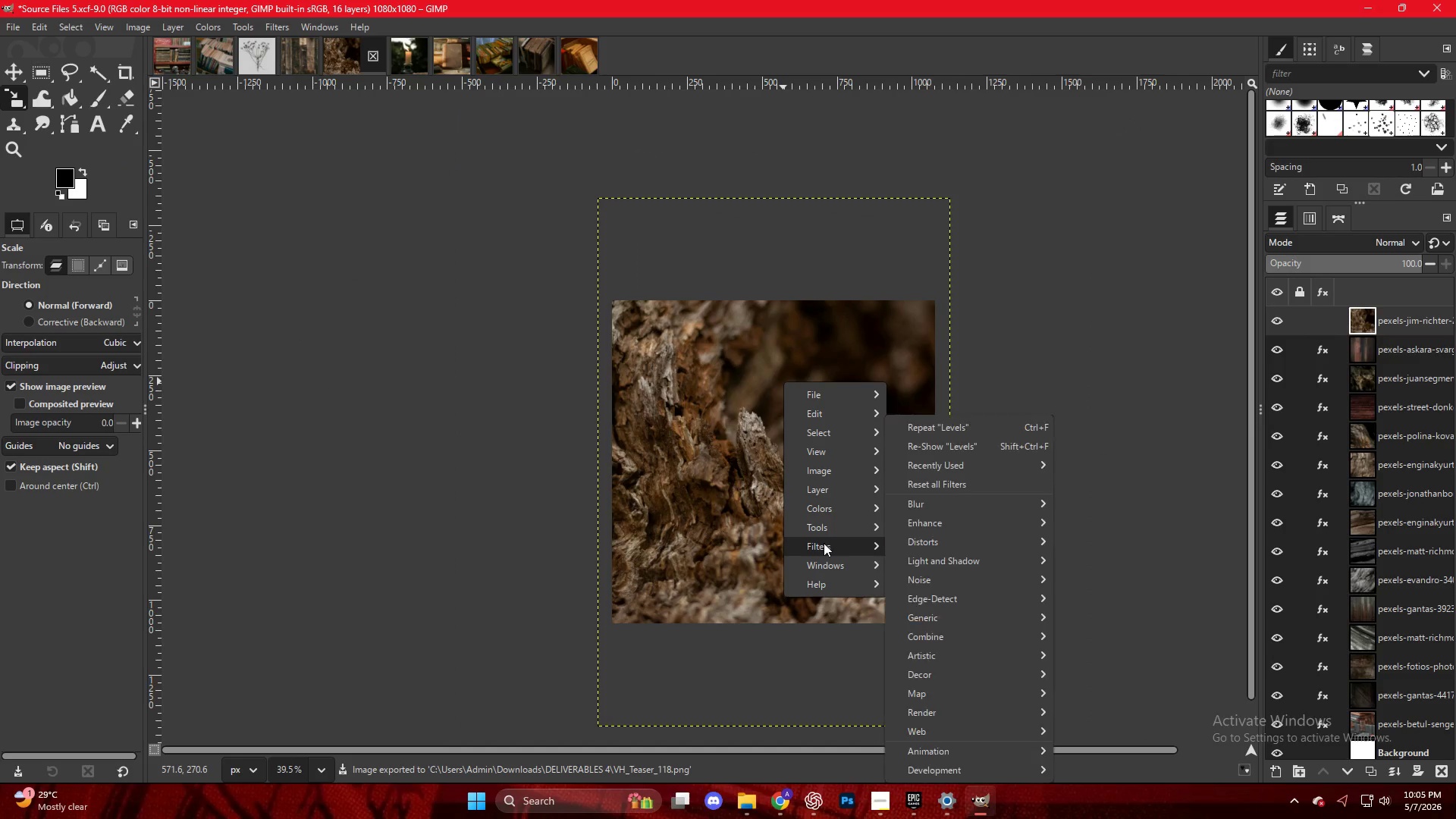 
scroll: coordinate [821, 422], scroll_direction: up, amount: 6.0
 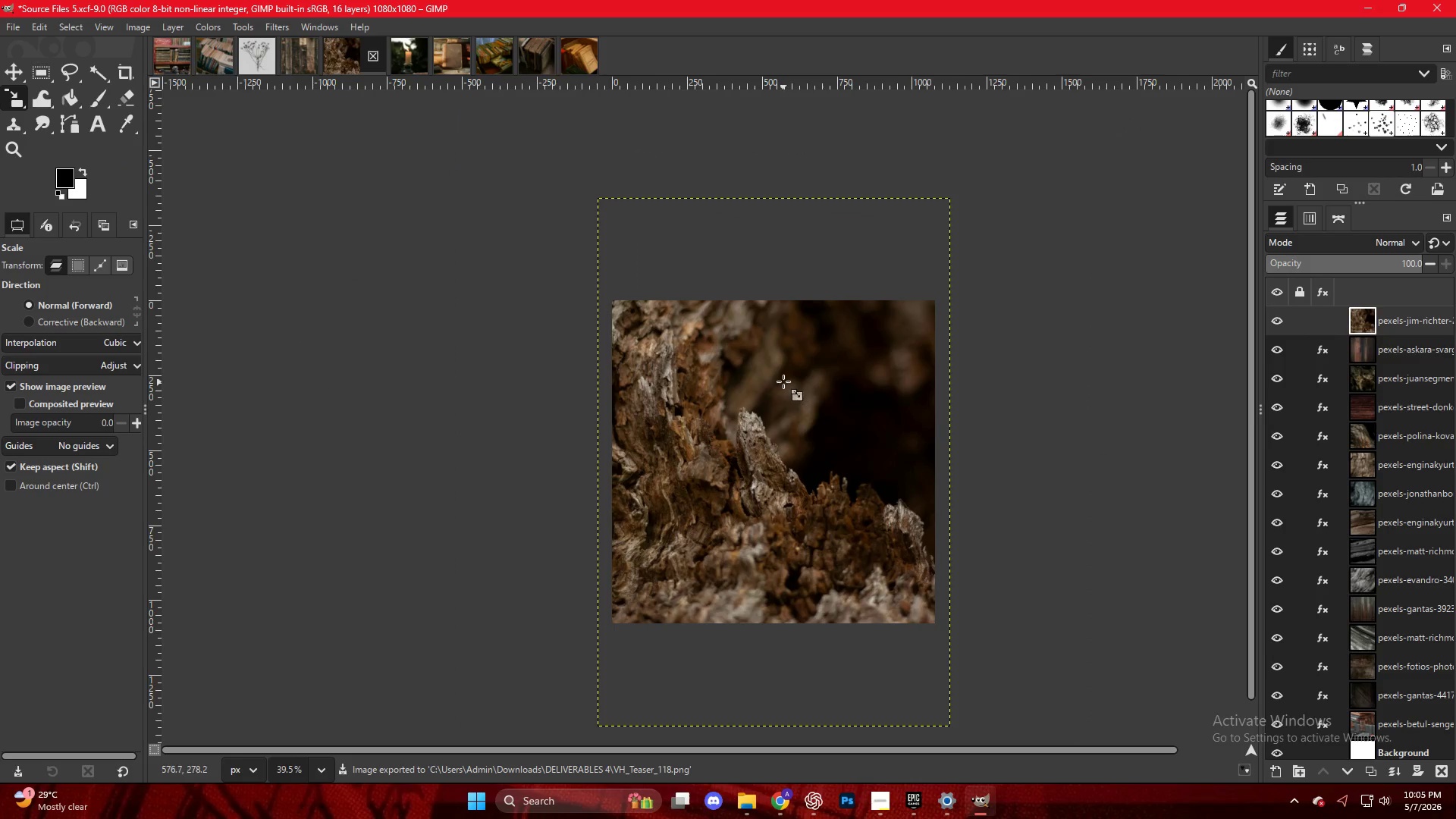 
left_click([961, 500])
 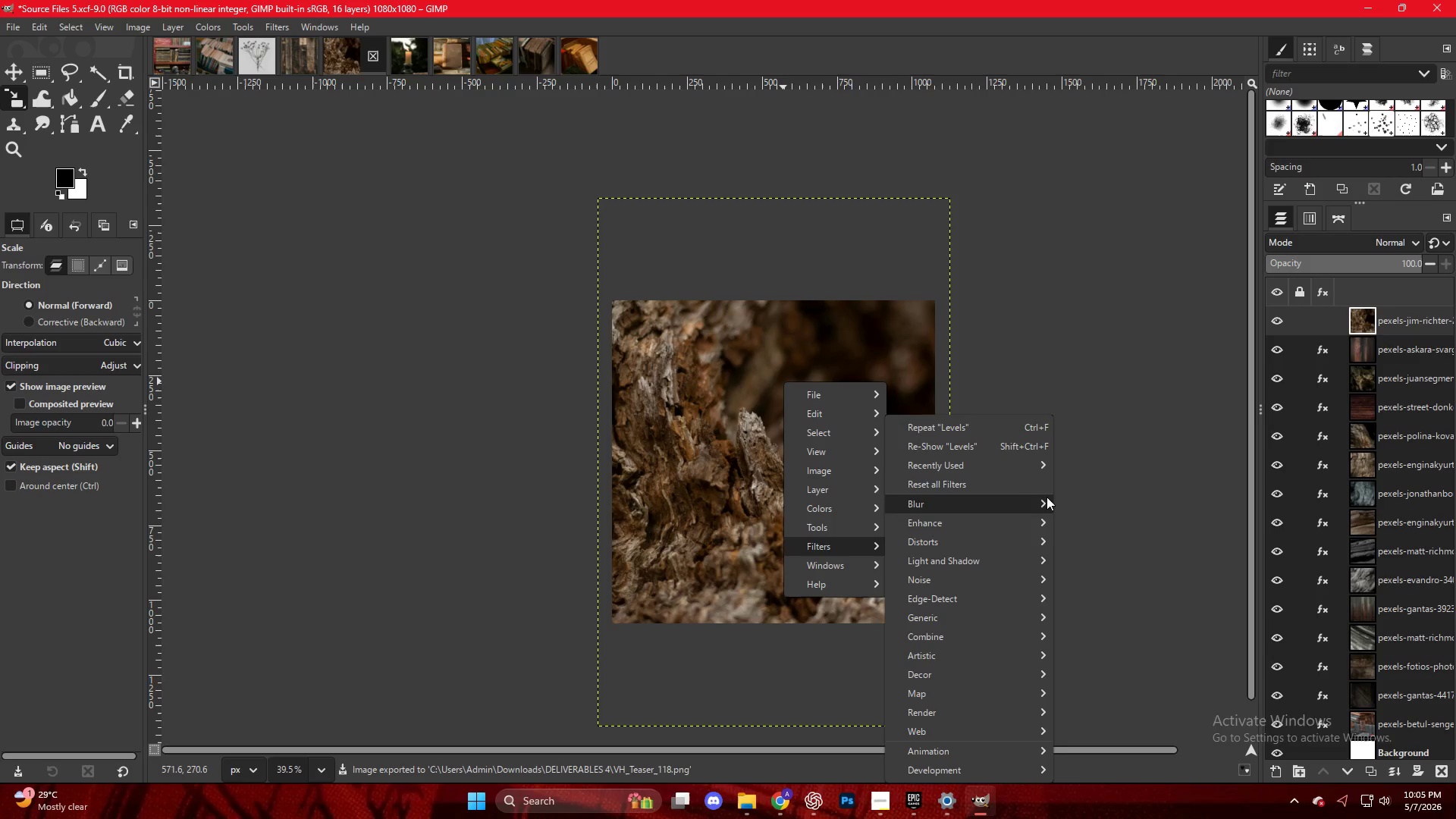 
left_click_drag(start_coordinate=[1017, 497], to_coordinate=[1021, 497])
 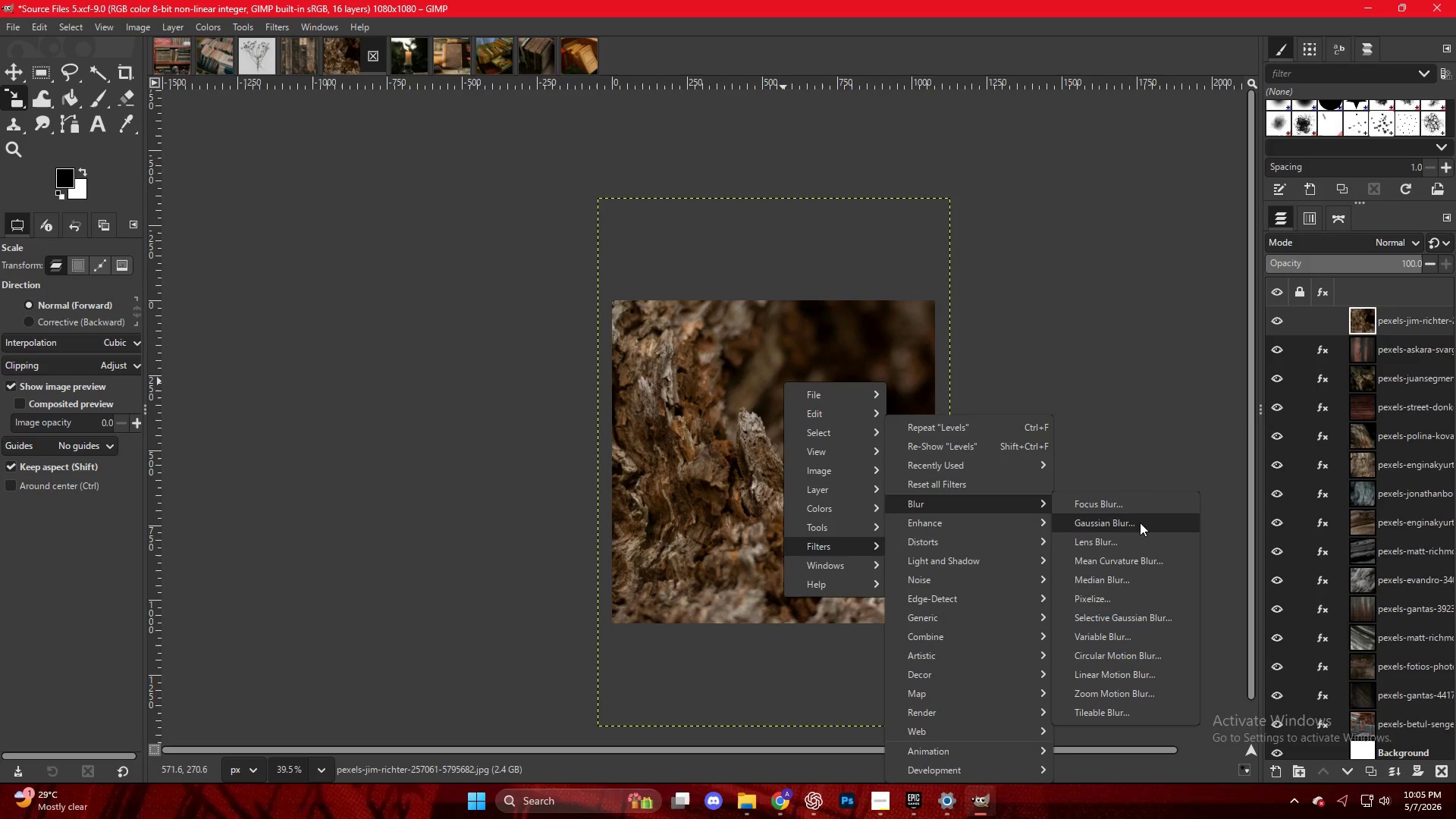 
double_click([1130, 523])
 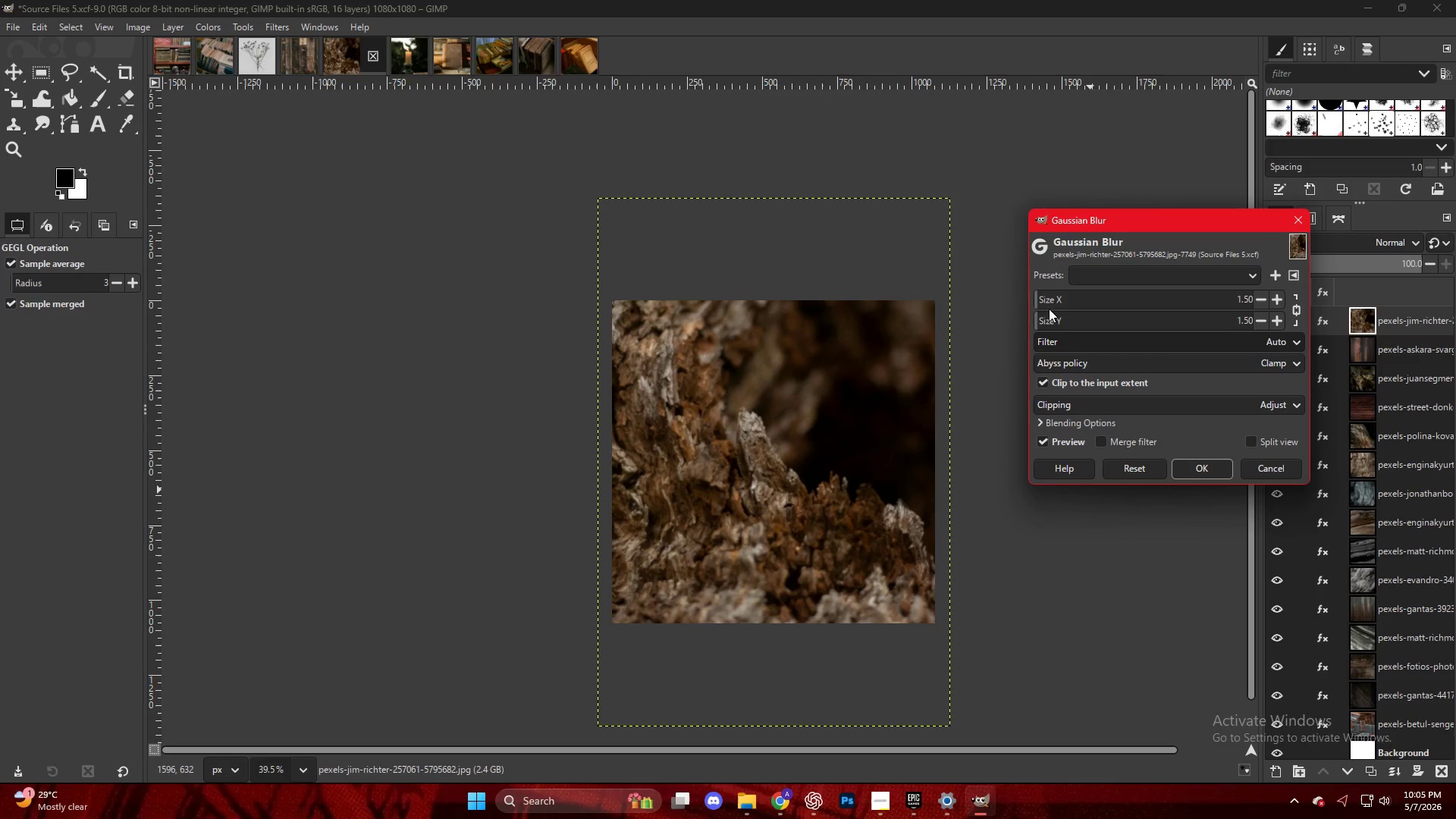 
left_click_drag(start_coordinate=[1043, 297], to_coordinate=[1052, 300])
 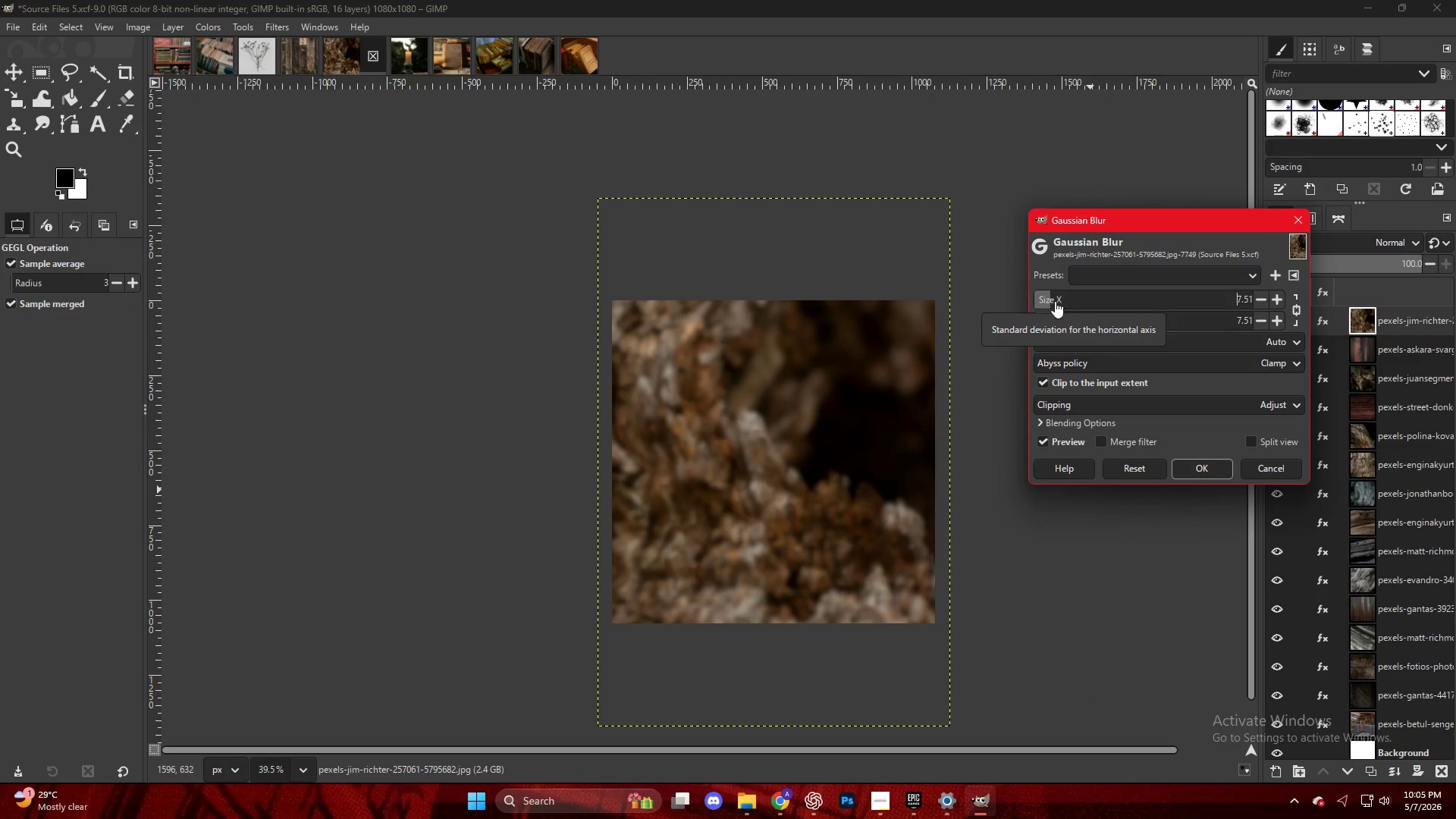 
double_click([1198, 469])
 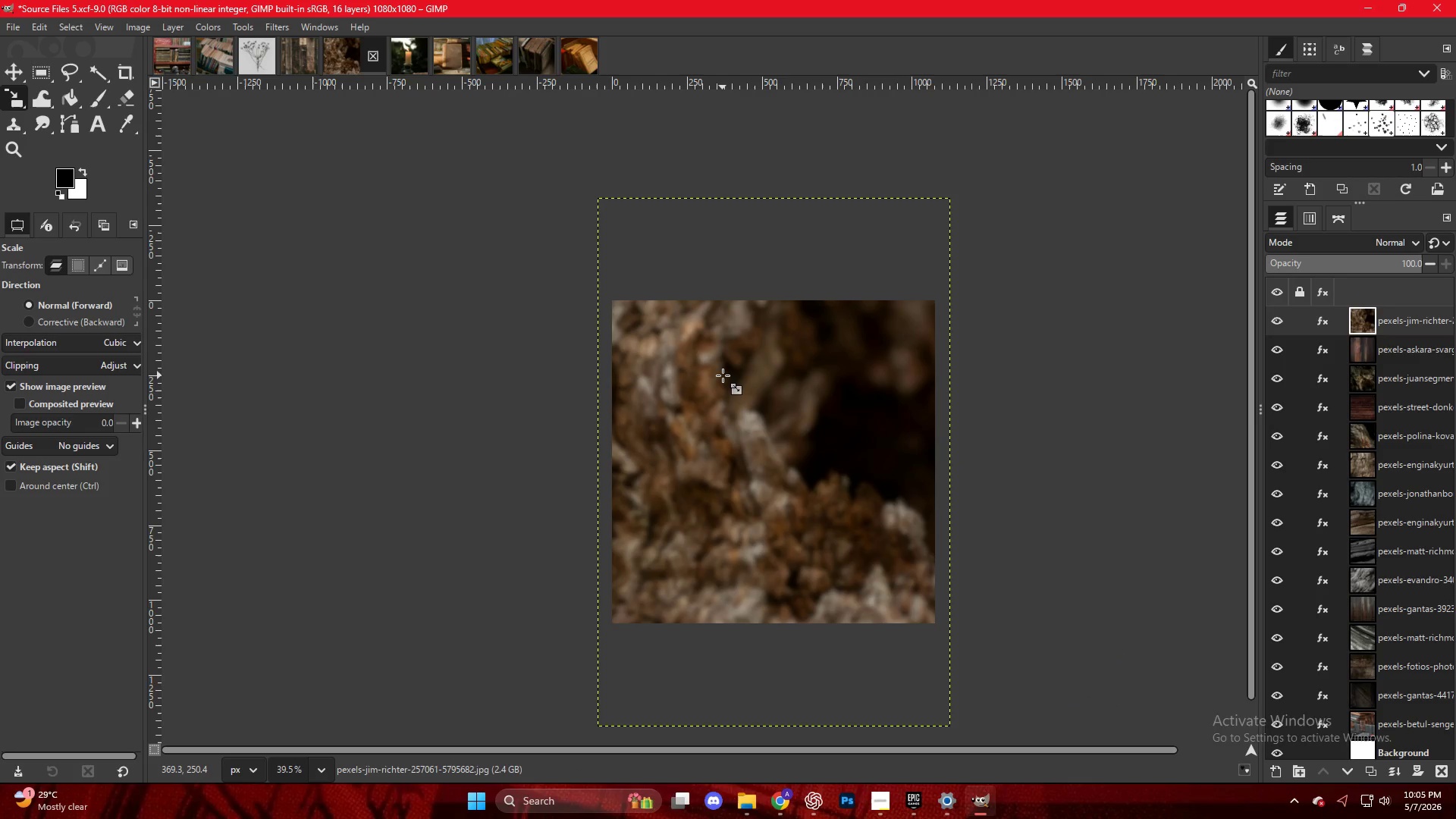 
right_click([723, 375])
 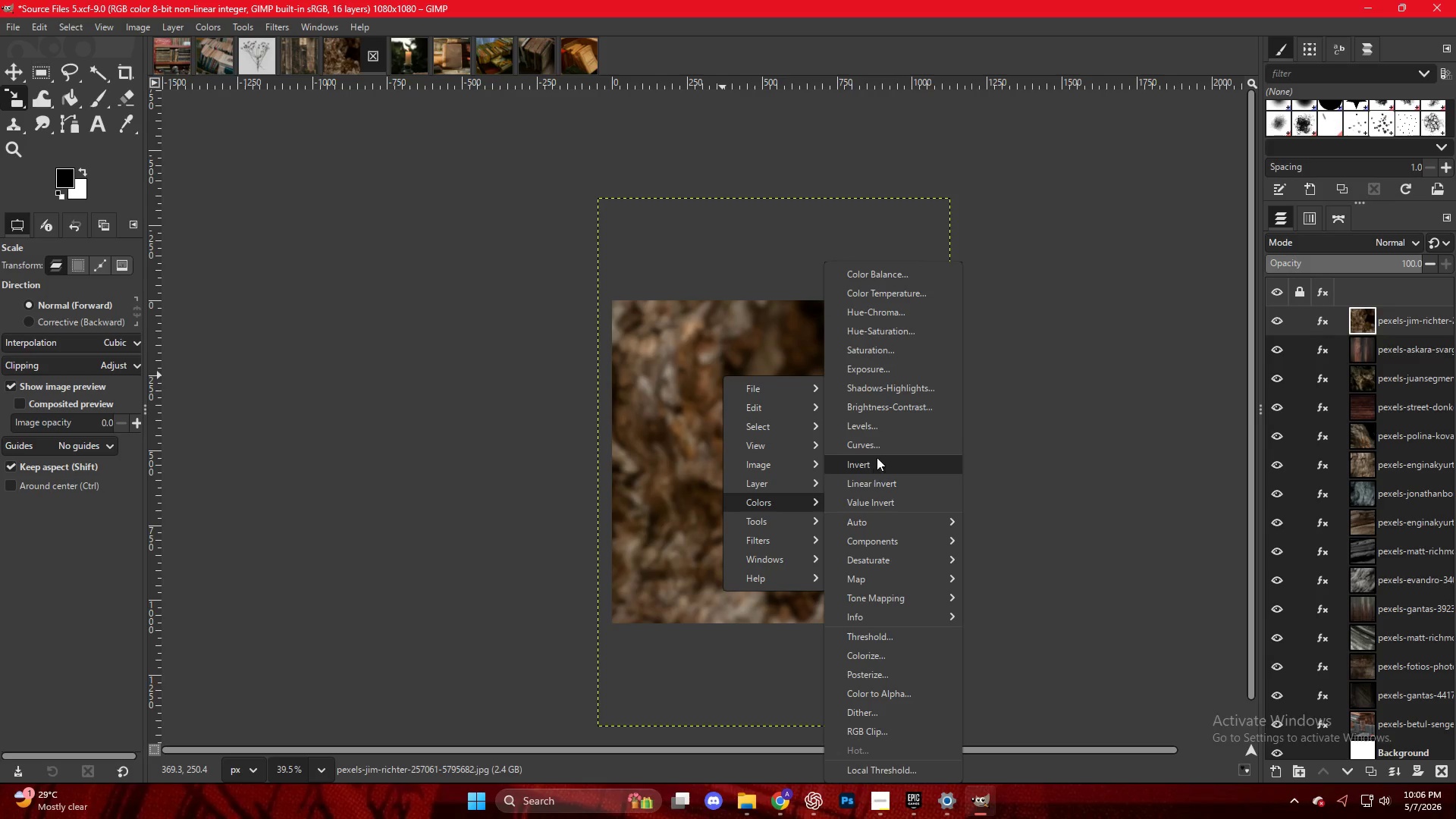 
left_click([874, 428])
 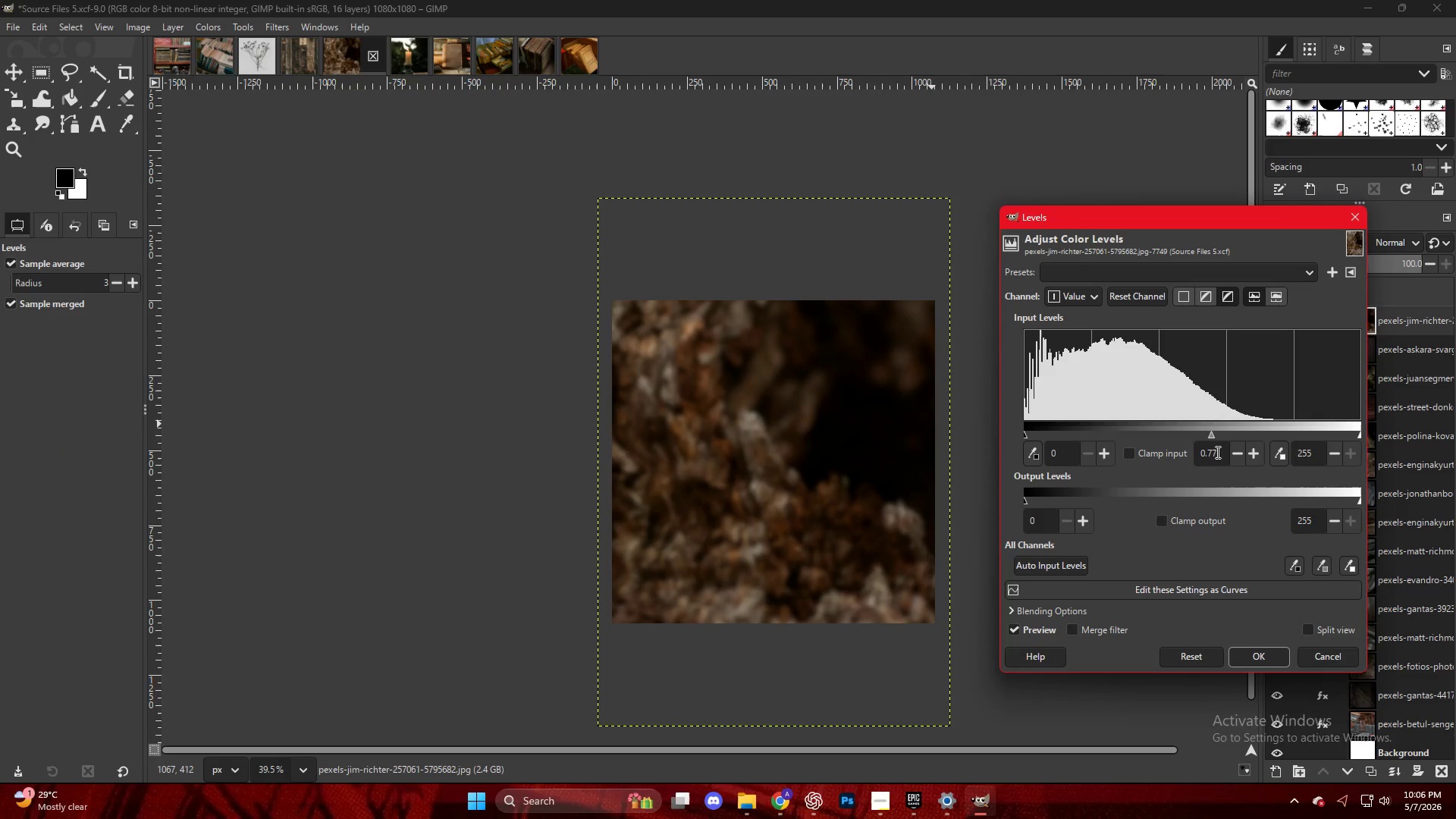 
left_click([1266, 657])
 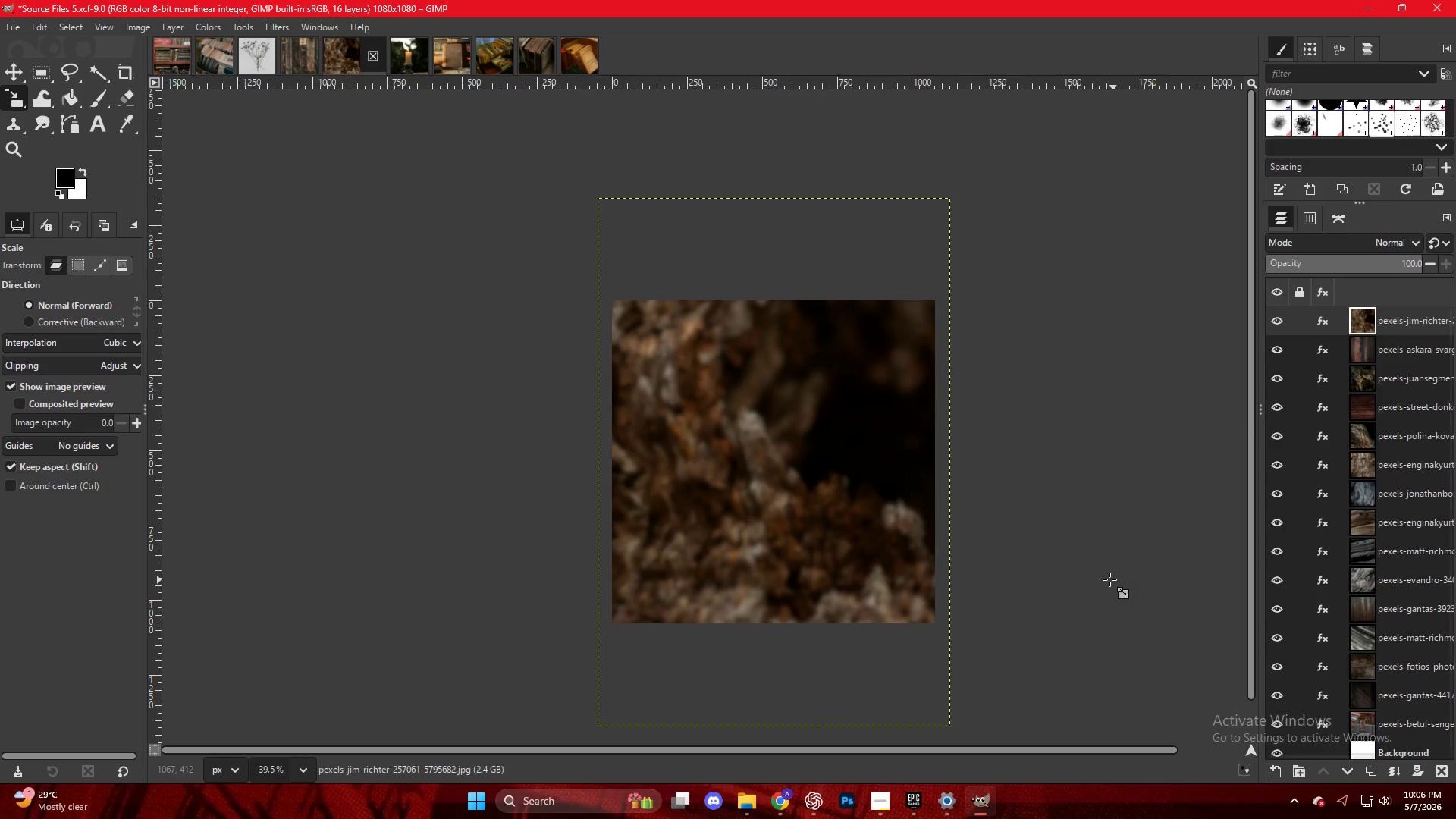 
key(Control+Shift+E)
 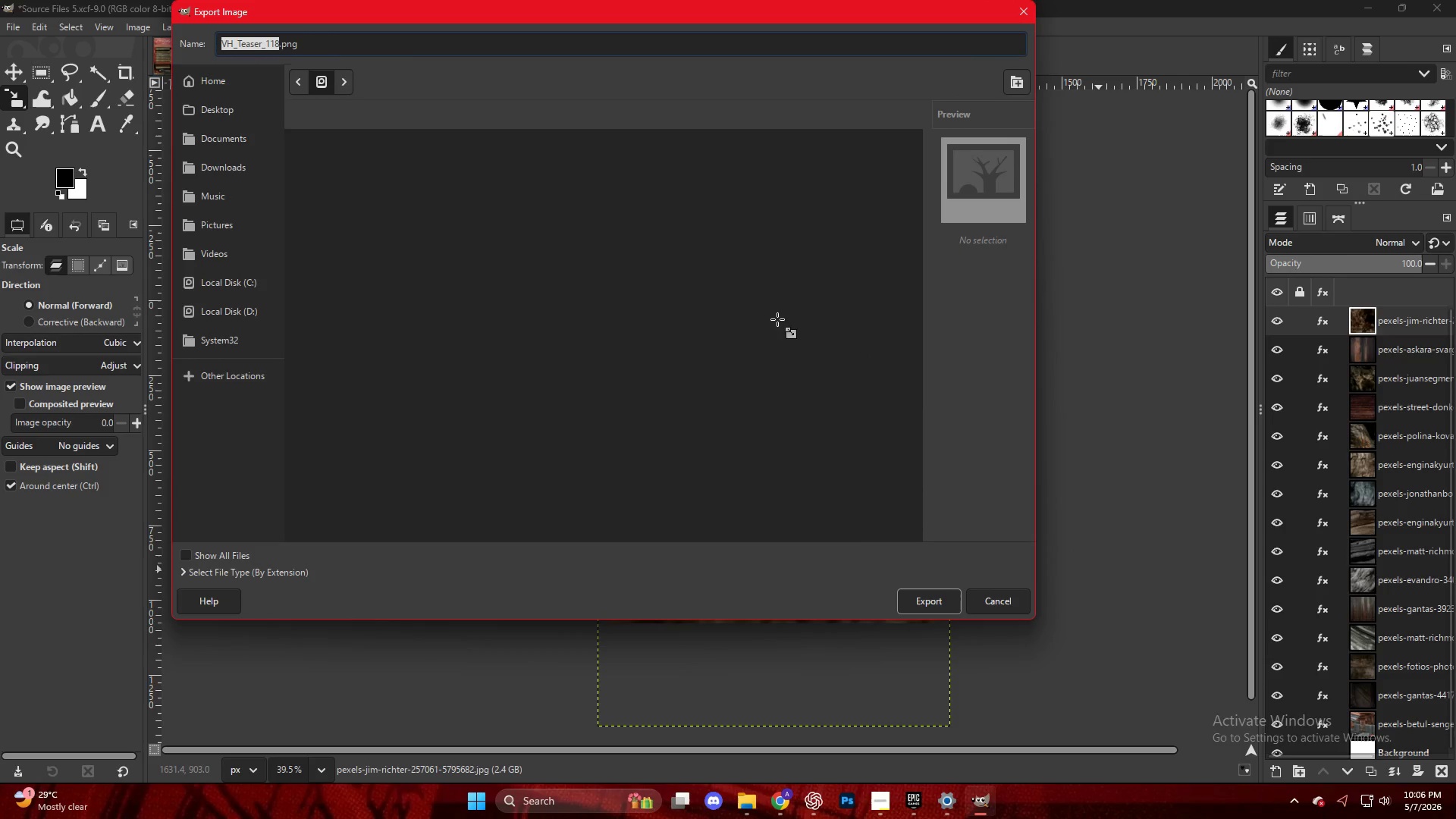 
left_click([368, 533])
 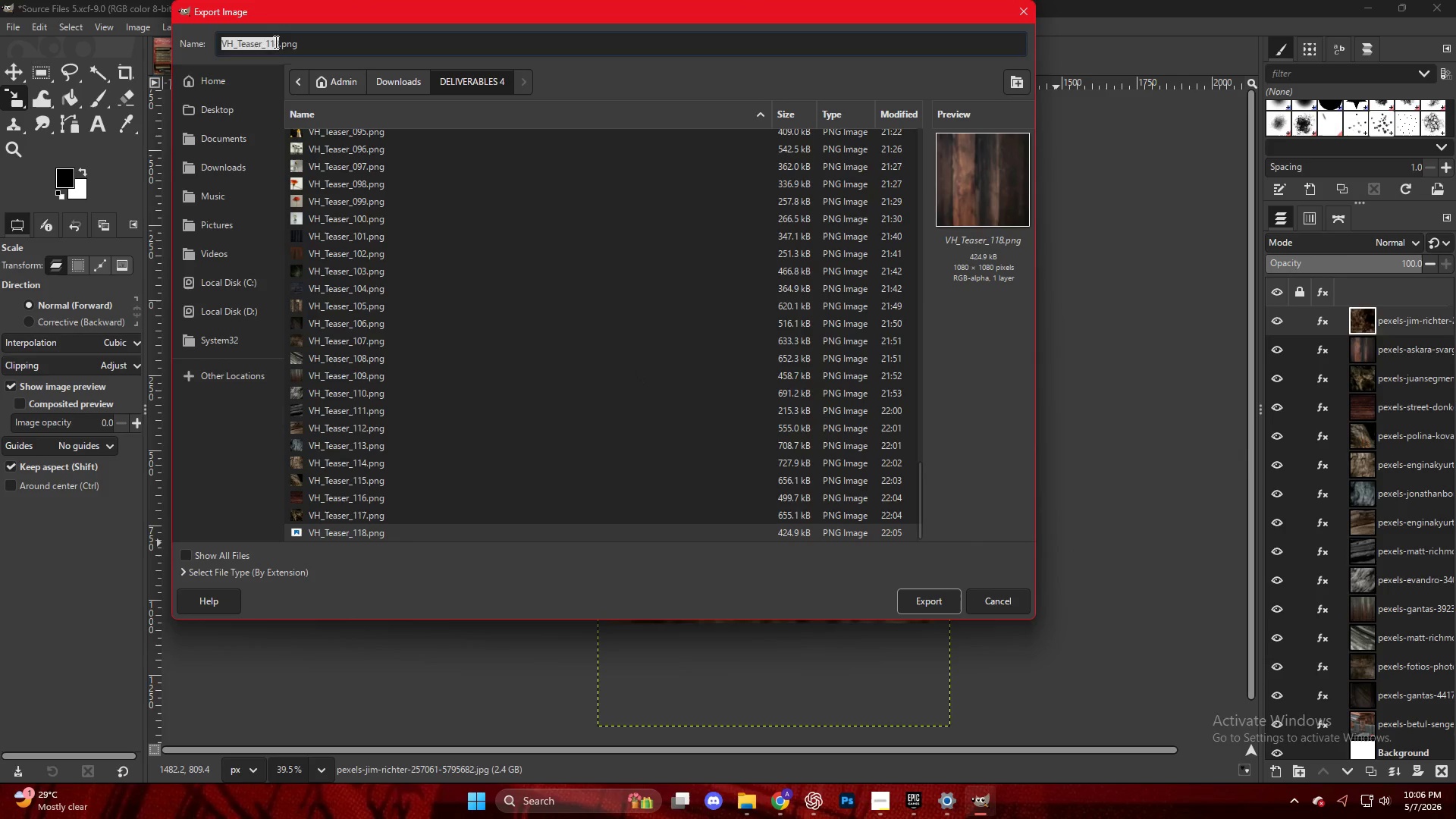 
scroll: coordinate [377, 544], scroll_direction: down, amount: 44.0
 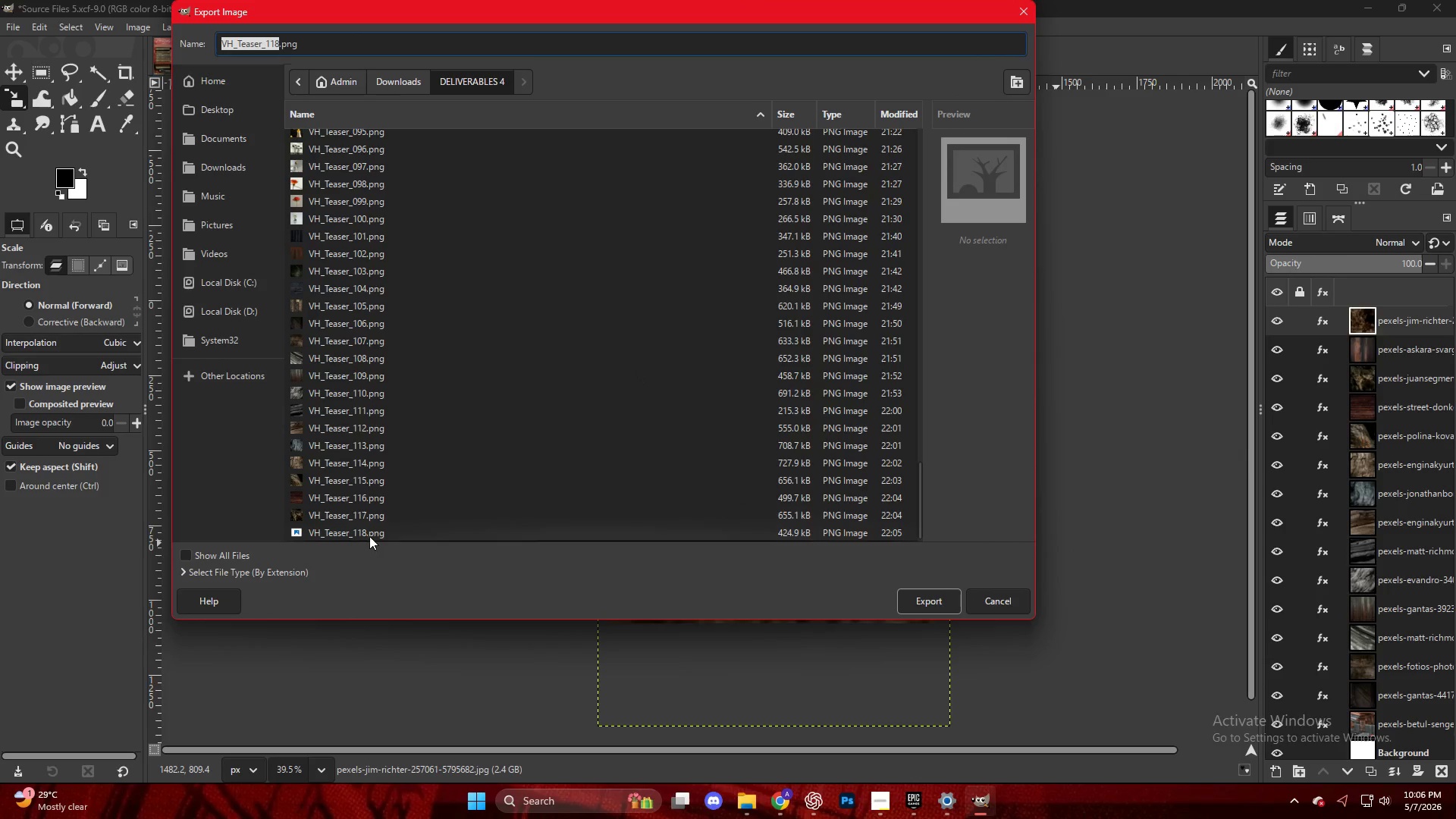 
left_click([278, 44])
 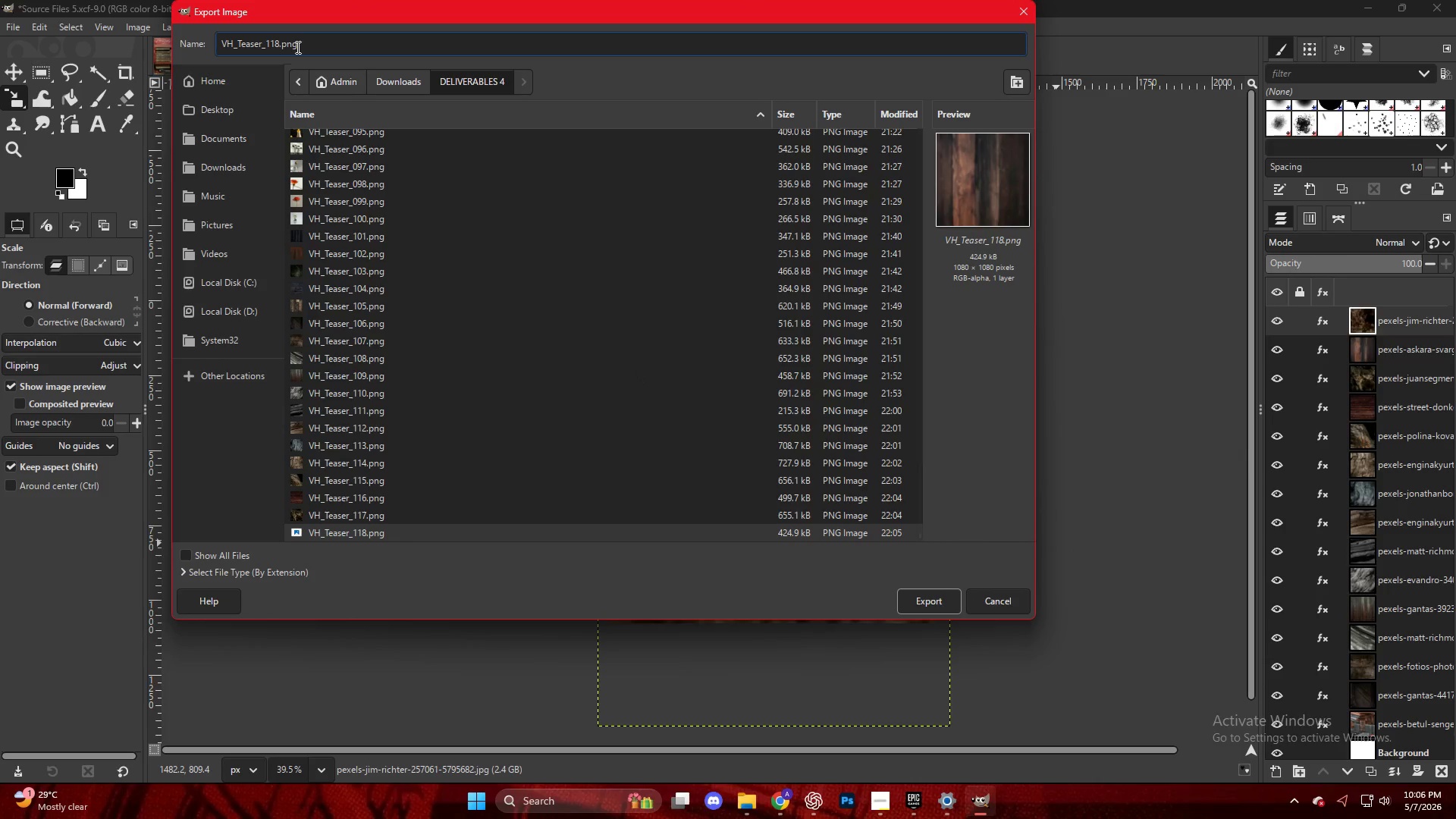 
key(Backspace)
 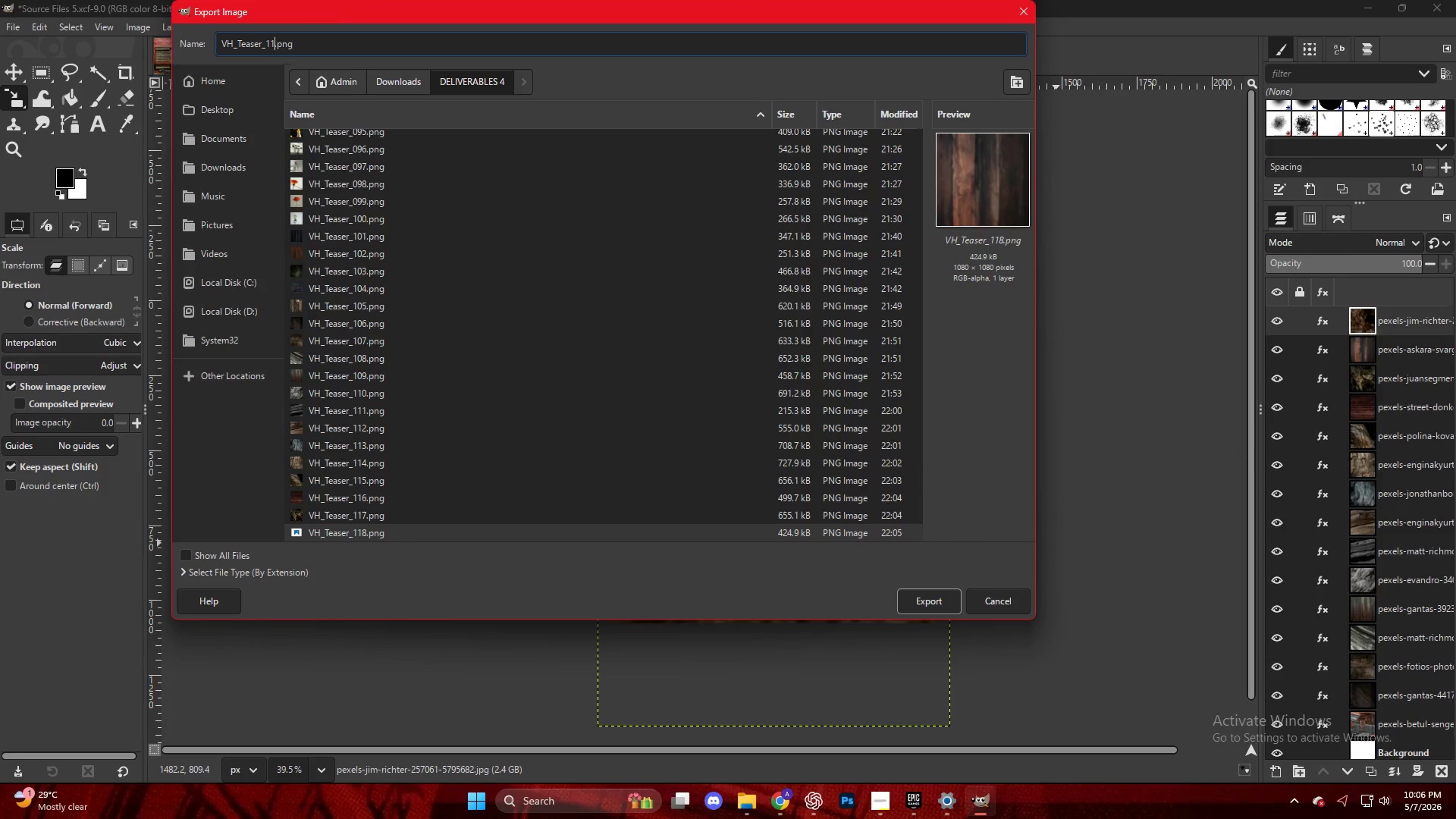 
key(Numpad9)
 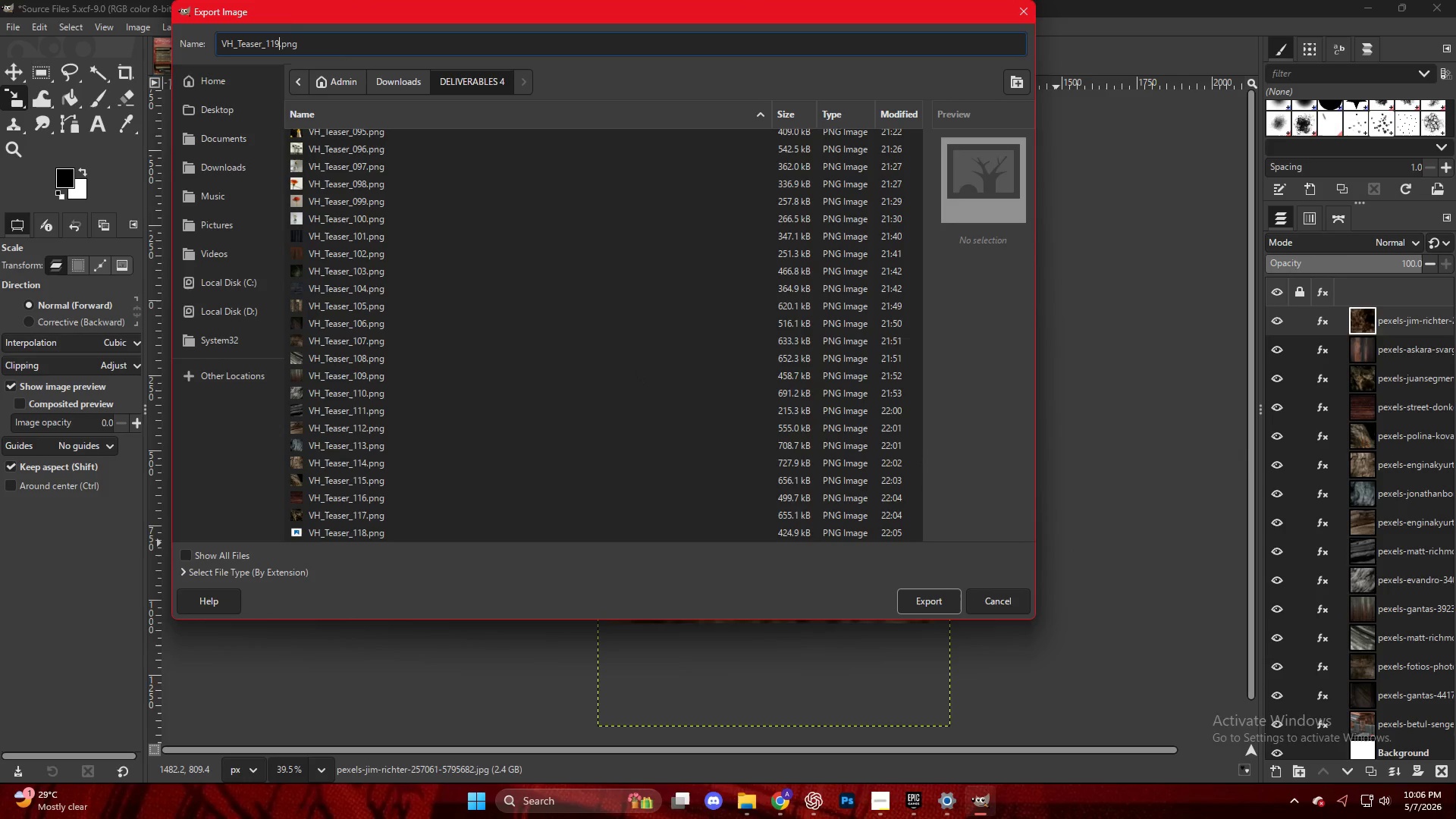 
key(NumpadEnter)
 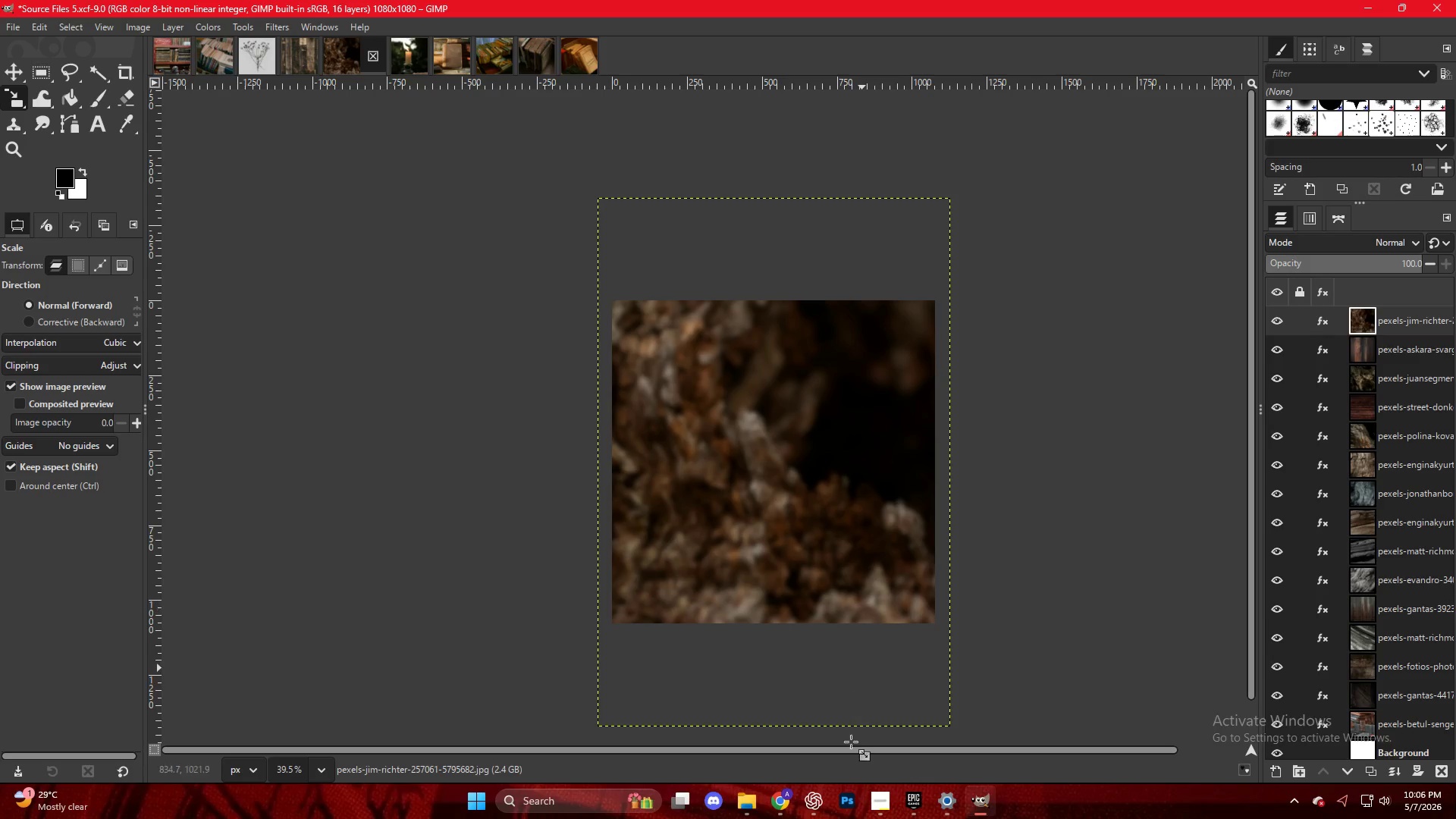 
double_click([1094, 480])
 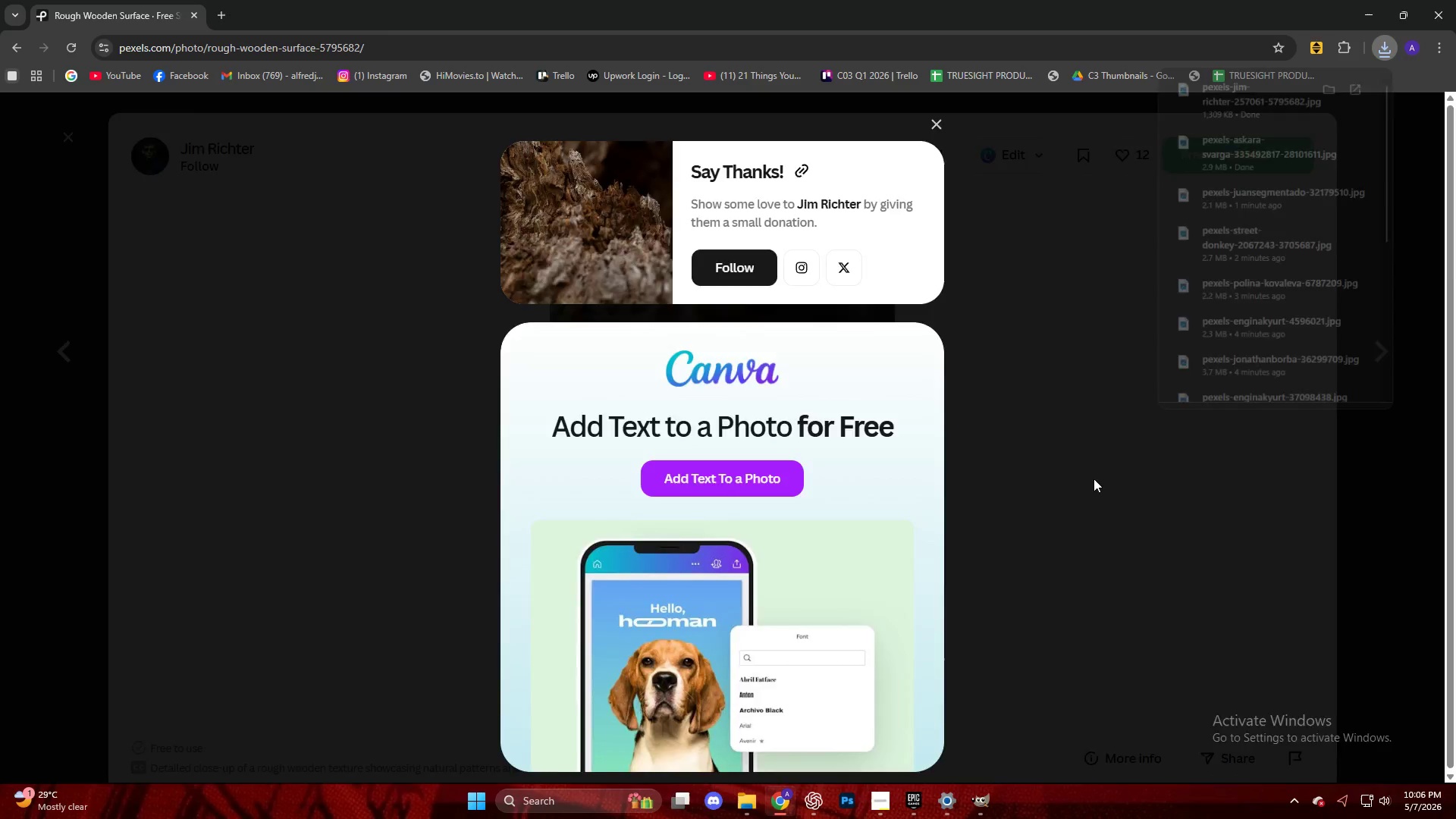 
key(Escape)
 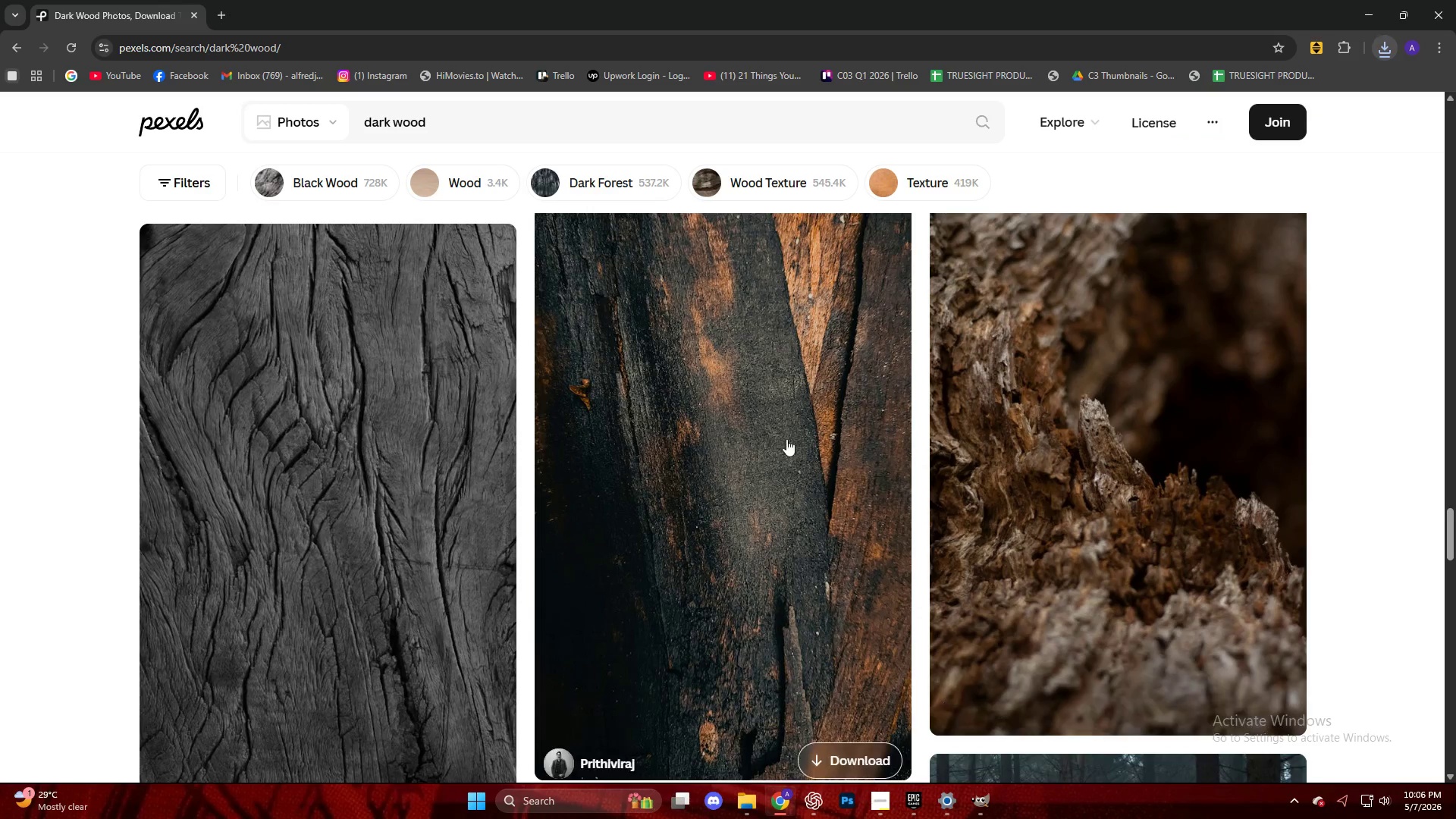 
left_click([723, 410])
 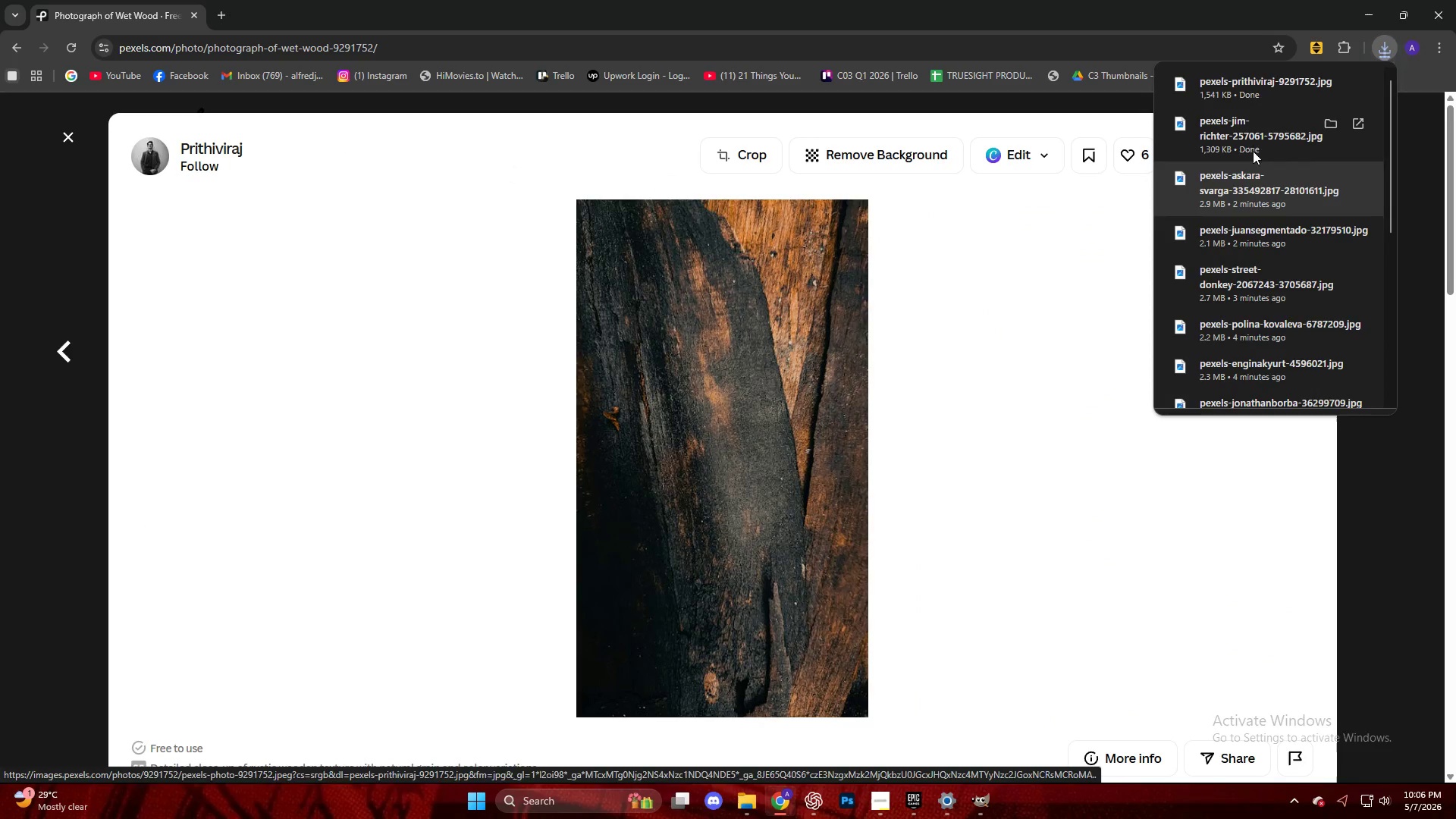 
scroll: coordinate [723, 438], scroll_direction: none, amount: 0.0
 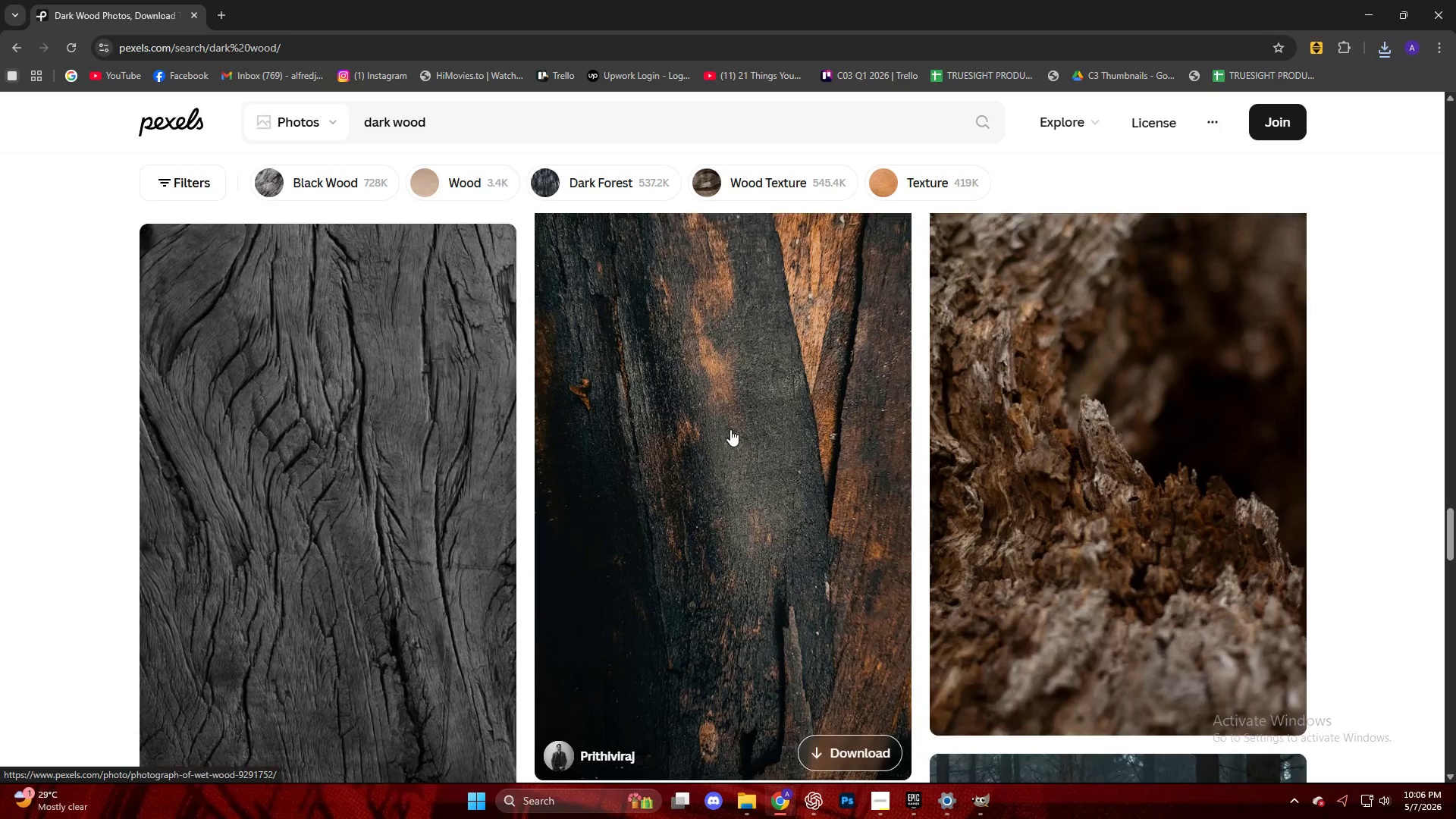 
left_click_drag(start_coordinate=[1273, 87], to_coordinate=[797, 617])
 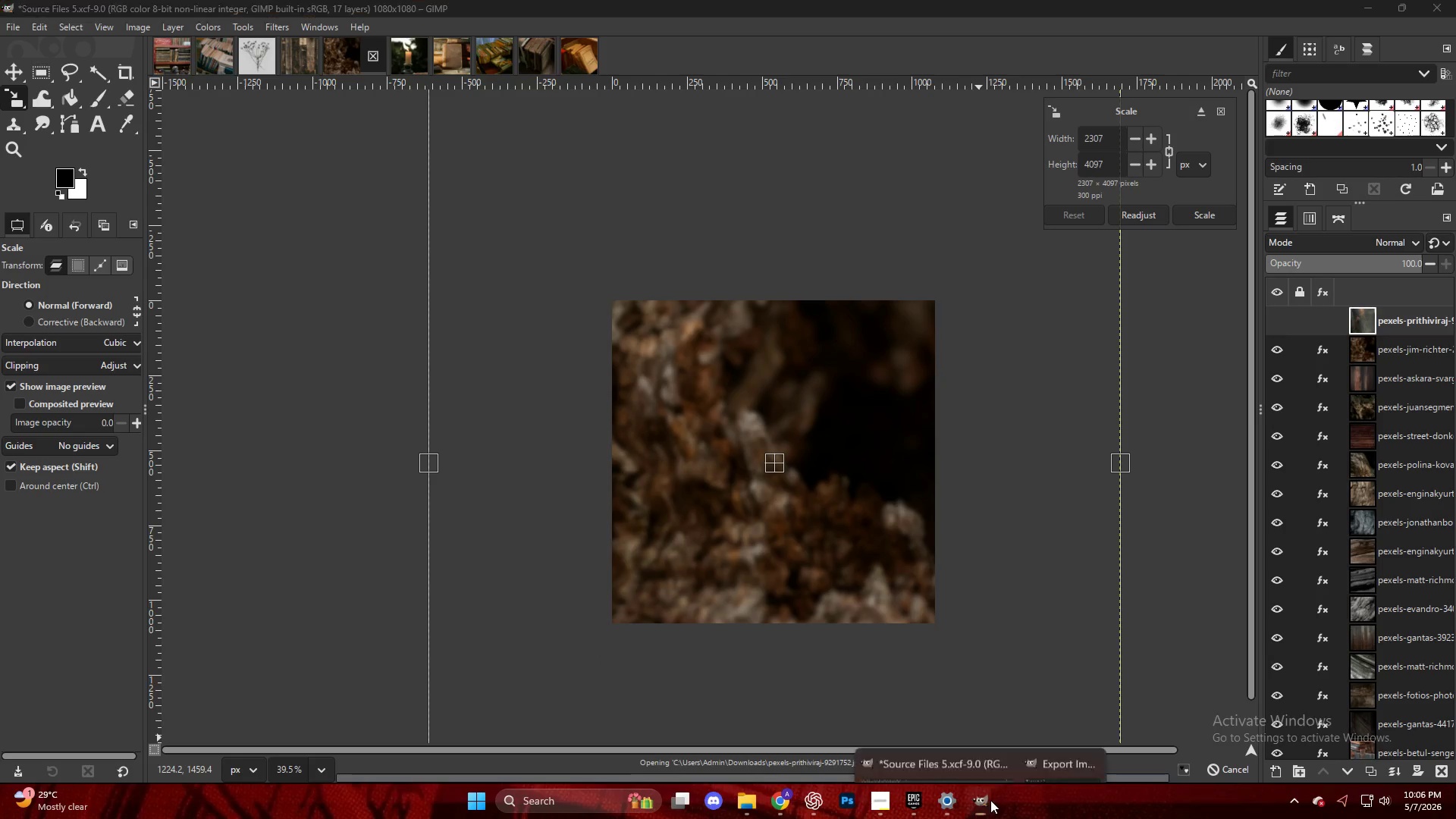 
double_click([1067, 726])
 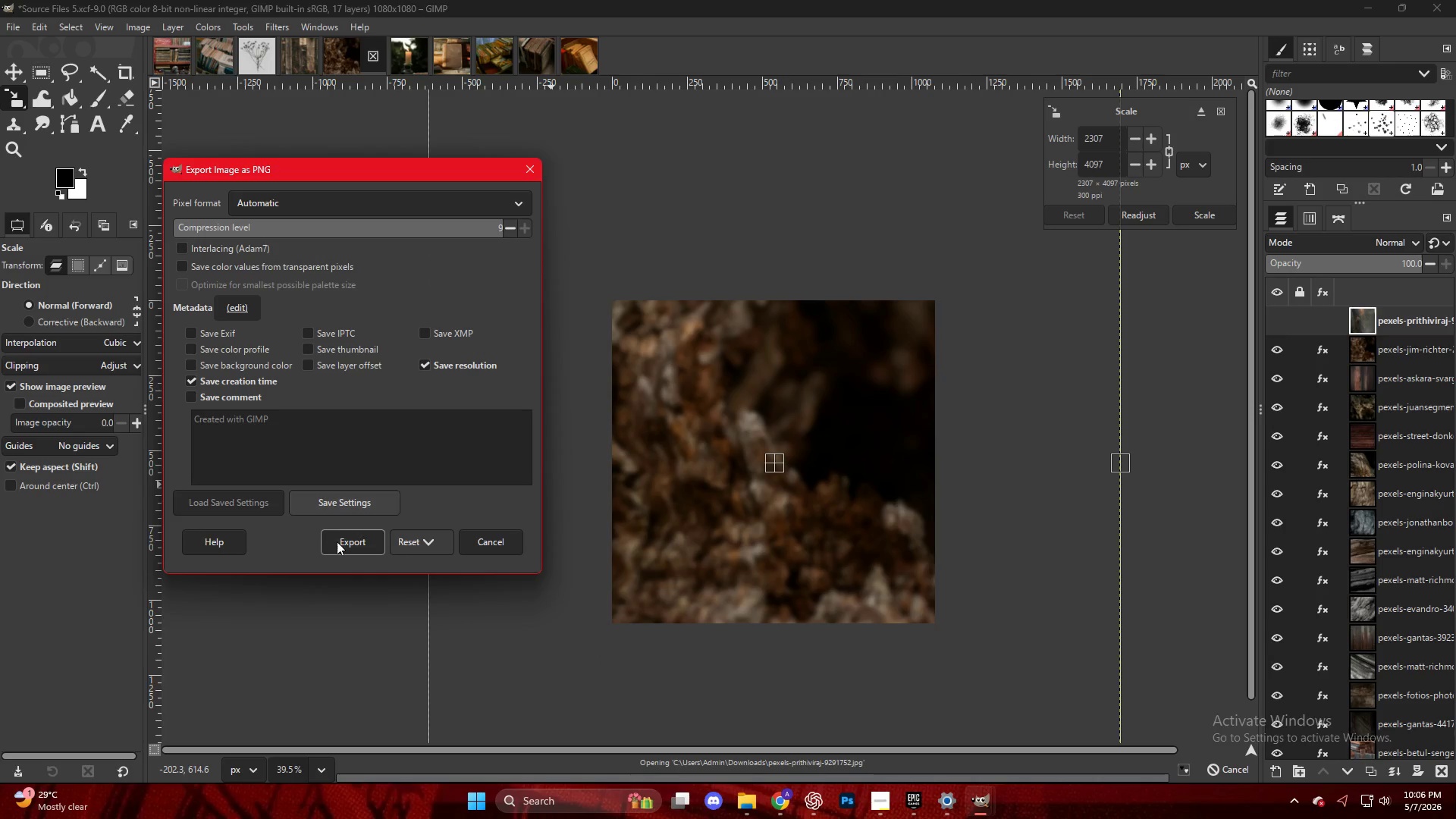 
left_click([342, 550])
 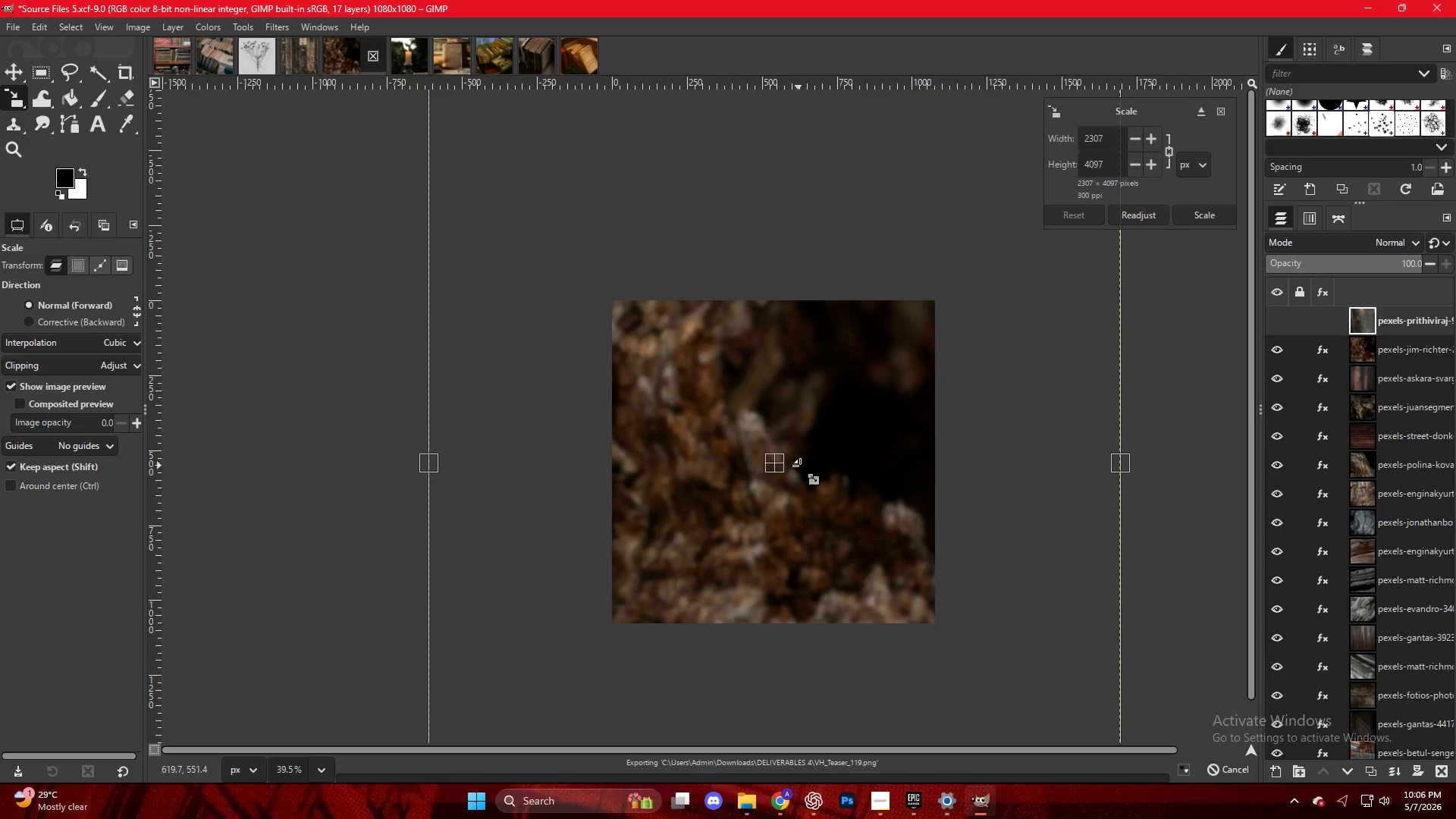 
left_click([844, 463])
 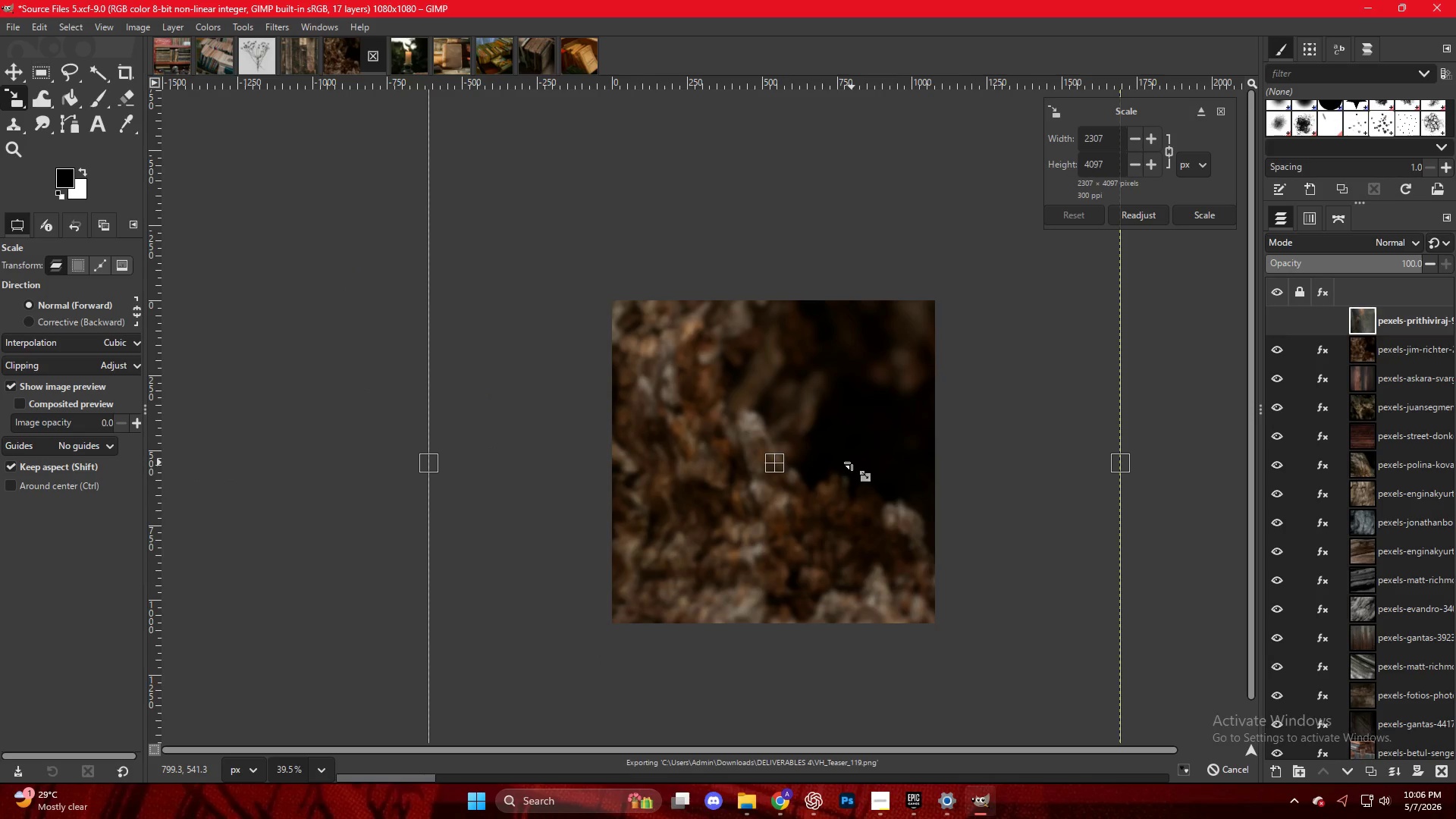 
hold_key(key=ControlLeft, duration=0.41)
 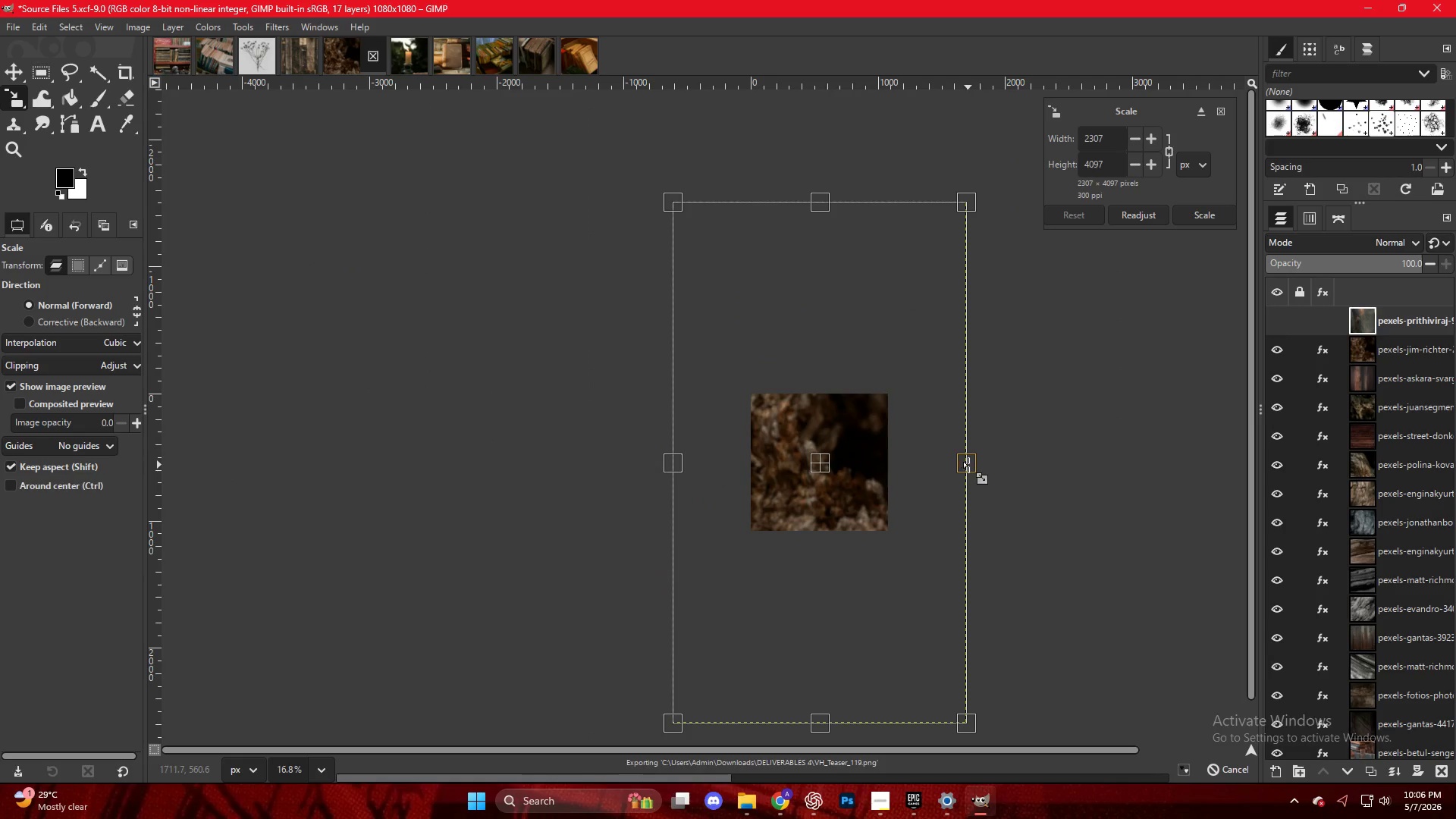 
hold_key(key=ControlLeft, duration=2.64)
 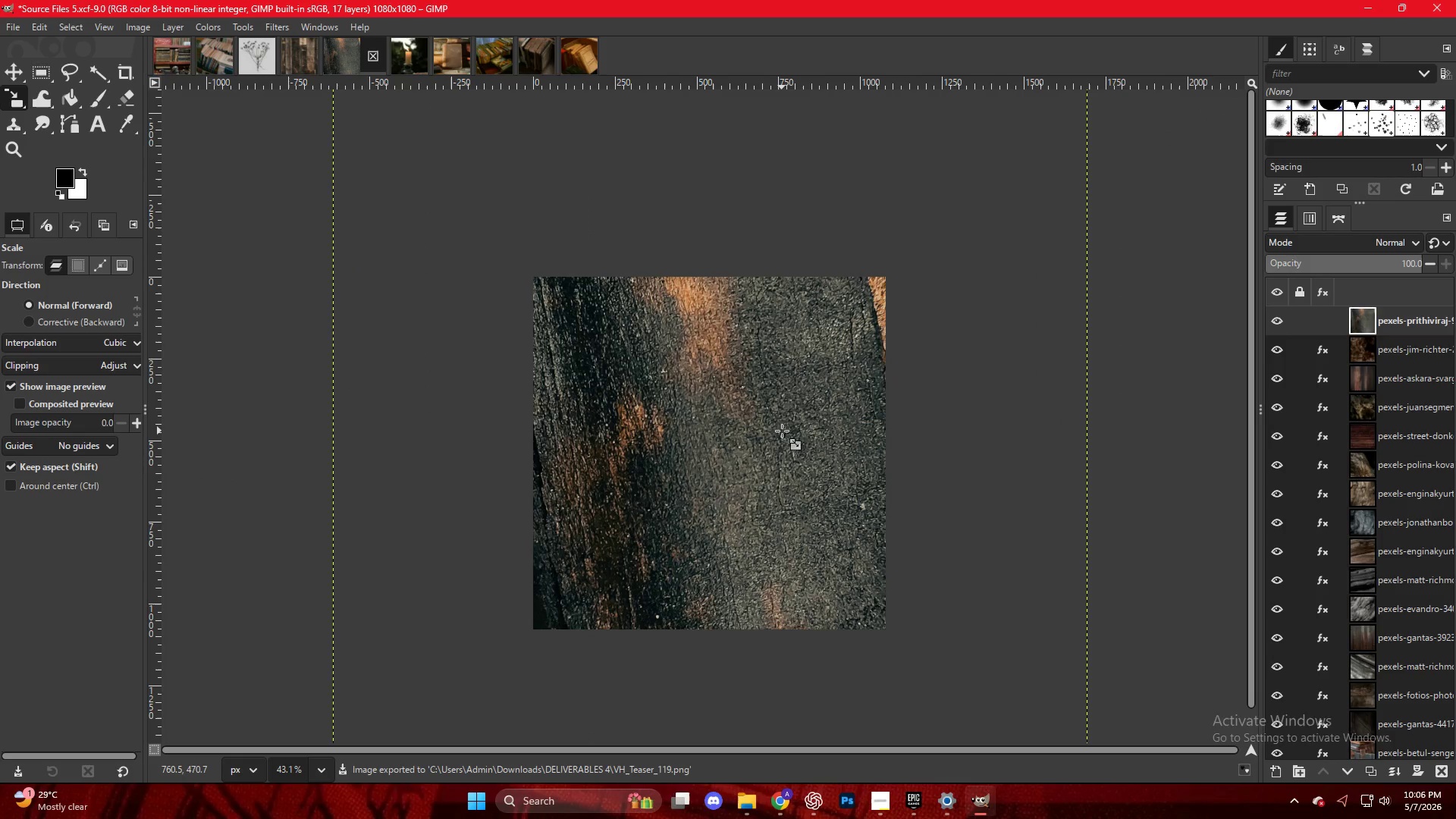 
scroll: coordinate [852, 463], scroll_direction: down, amount: 9.0
 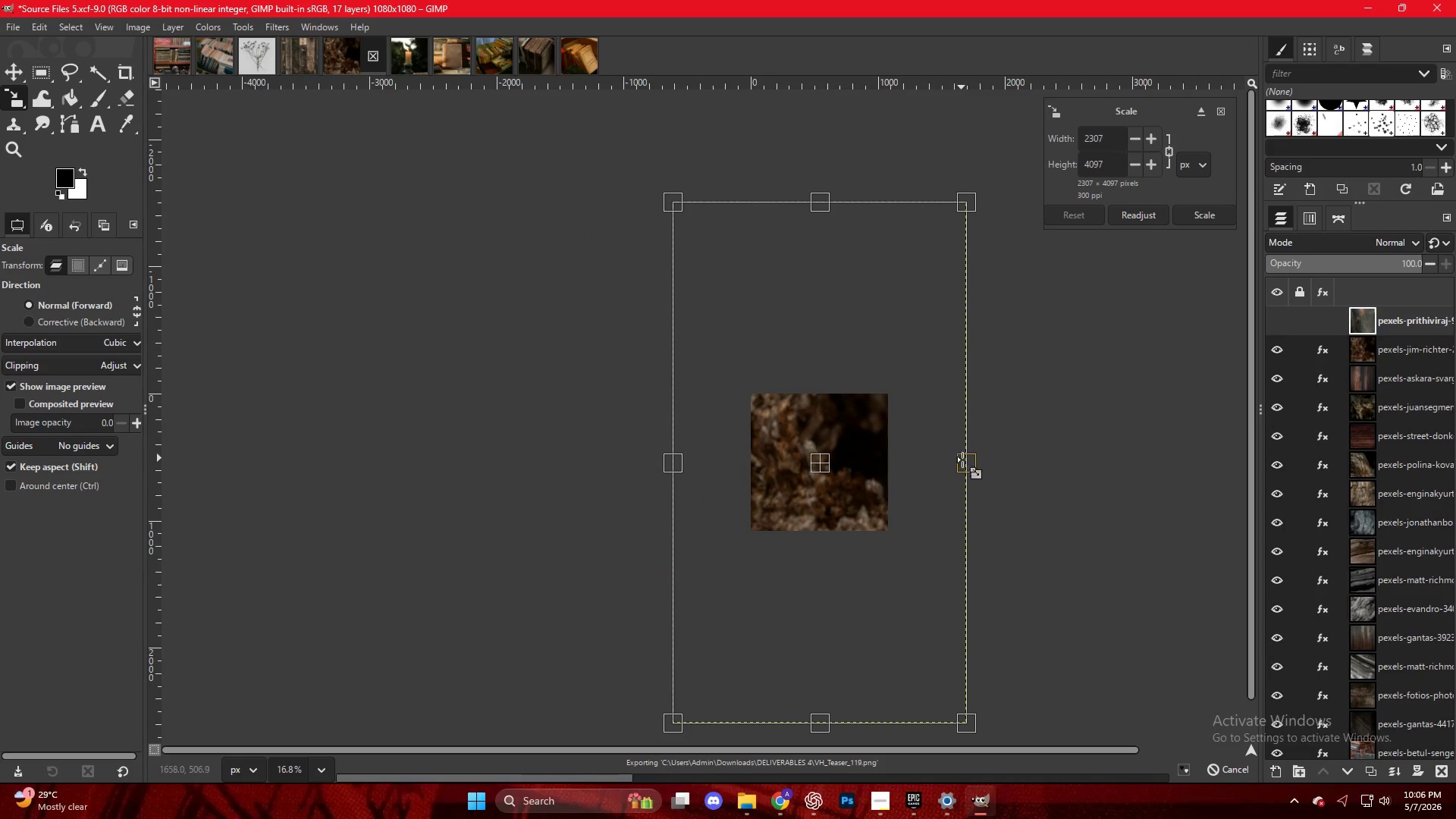 
left_click_drag(start_coordinate=[968, 465], to_coordinate=[905, 472])
 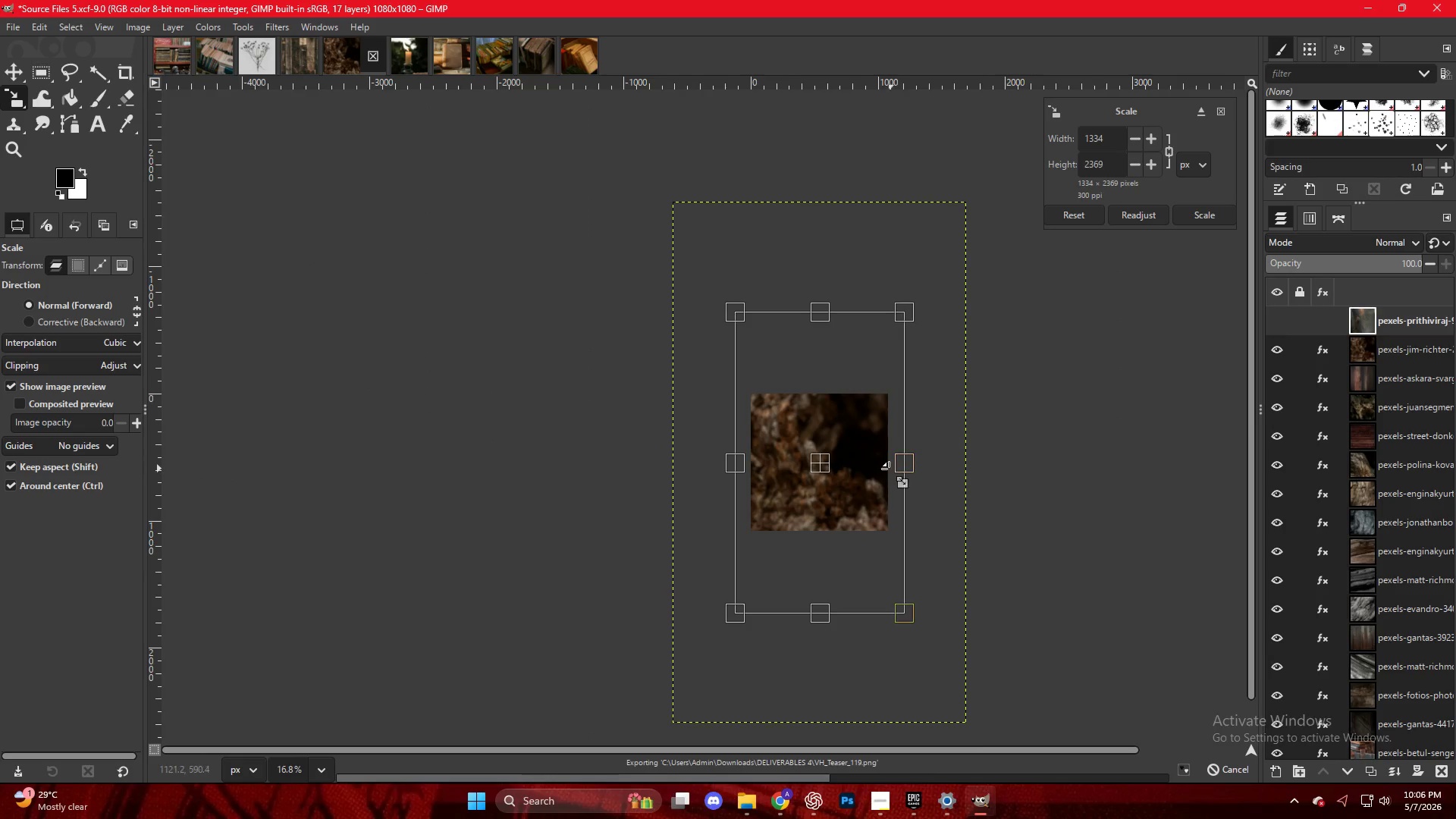 
left_click_drag(start_coordinate=[928, 460], to_coordinate=[893, 465])
 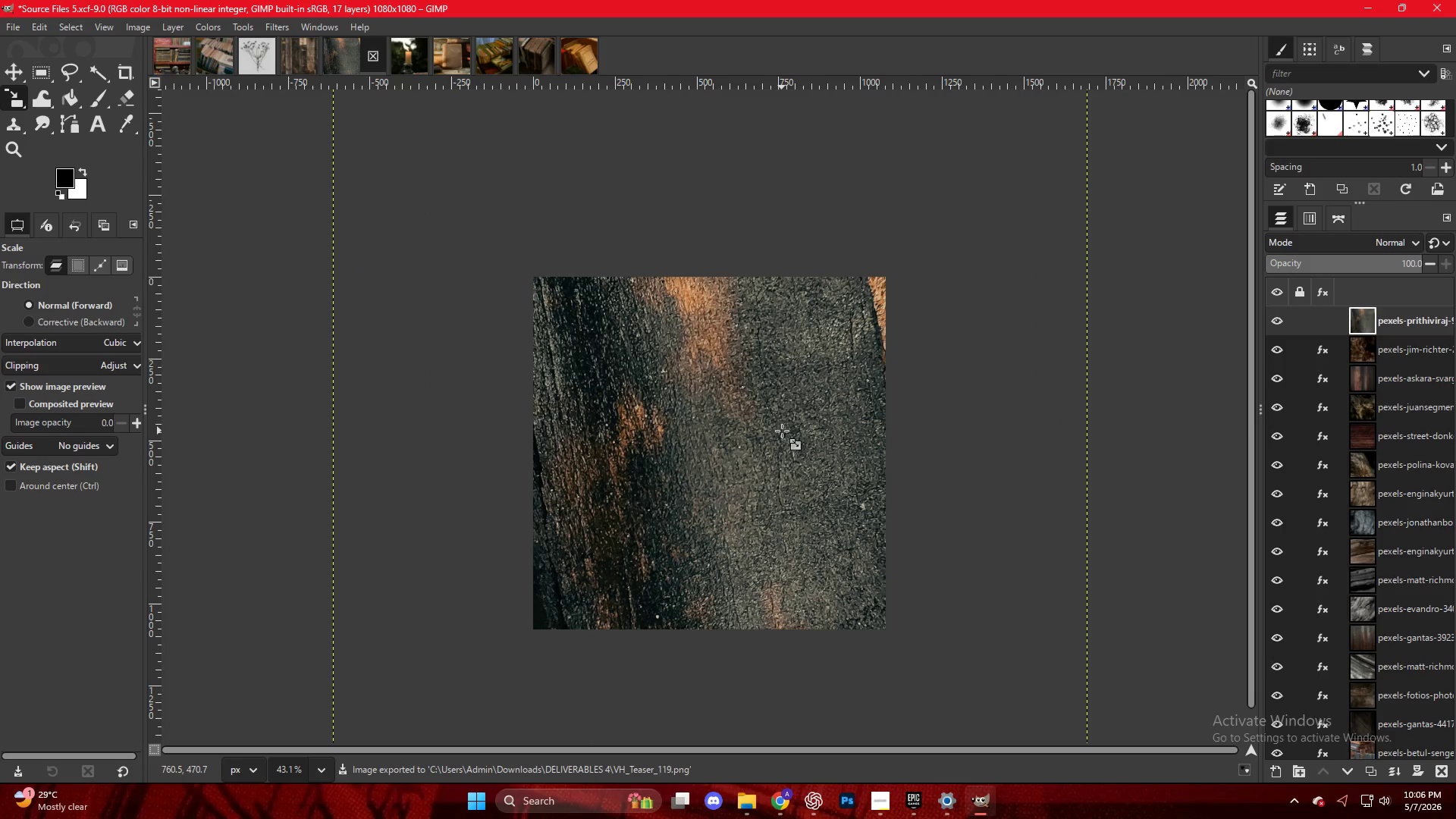 
scroll: coordinate [893, 466], scroll_direction: up, amount: 10.0
 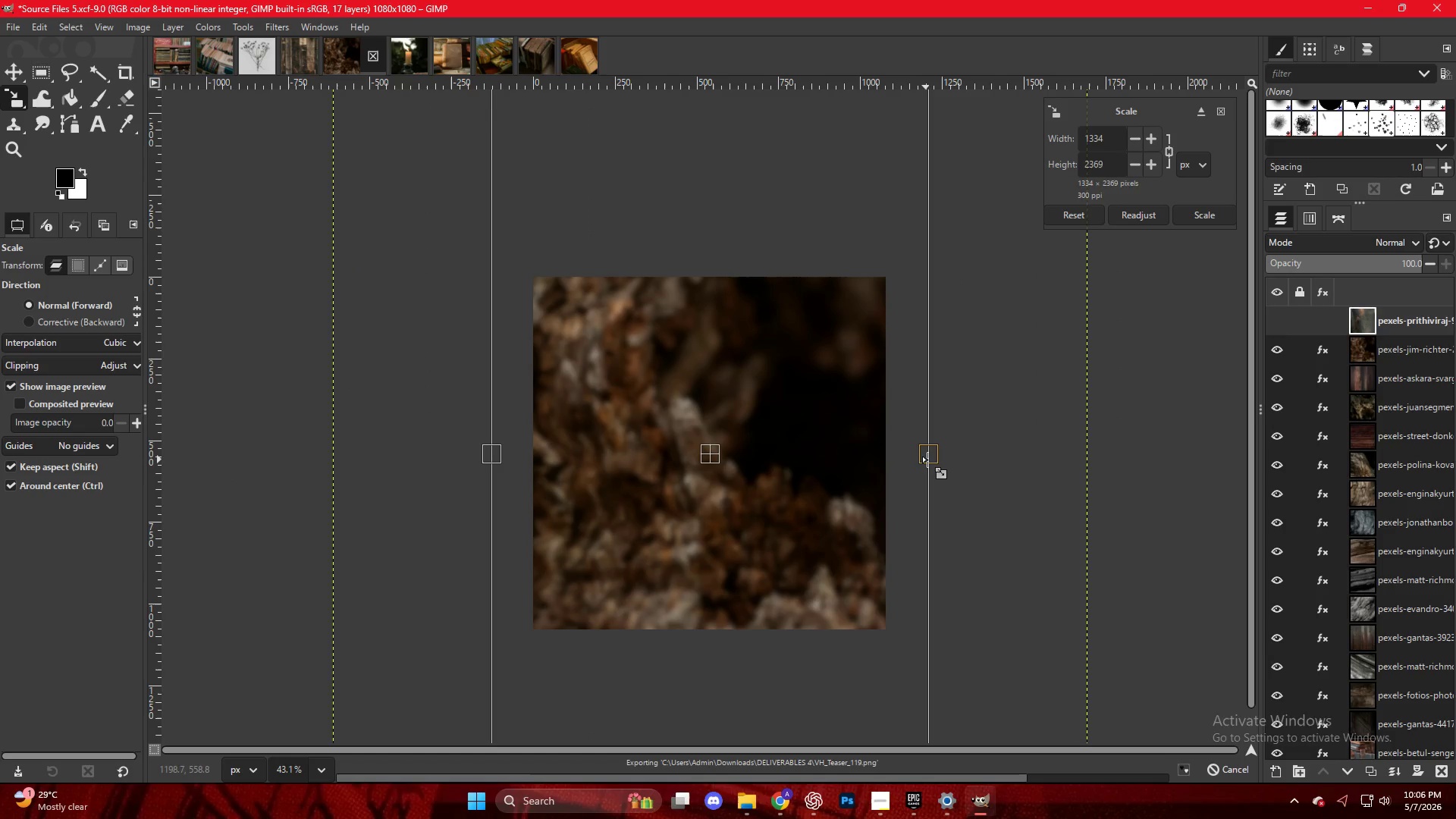 
key(NumpadEnter)
 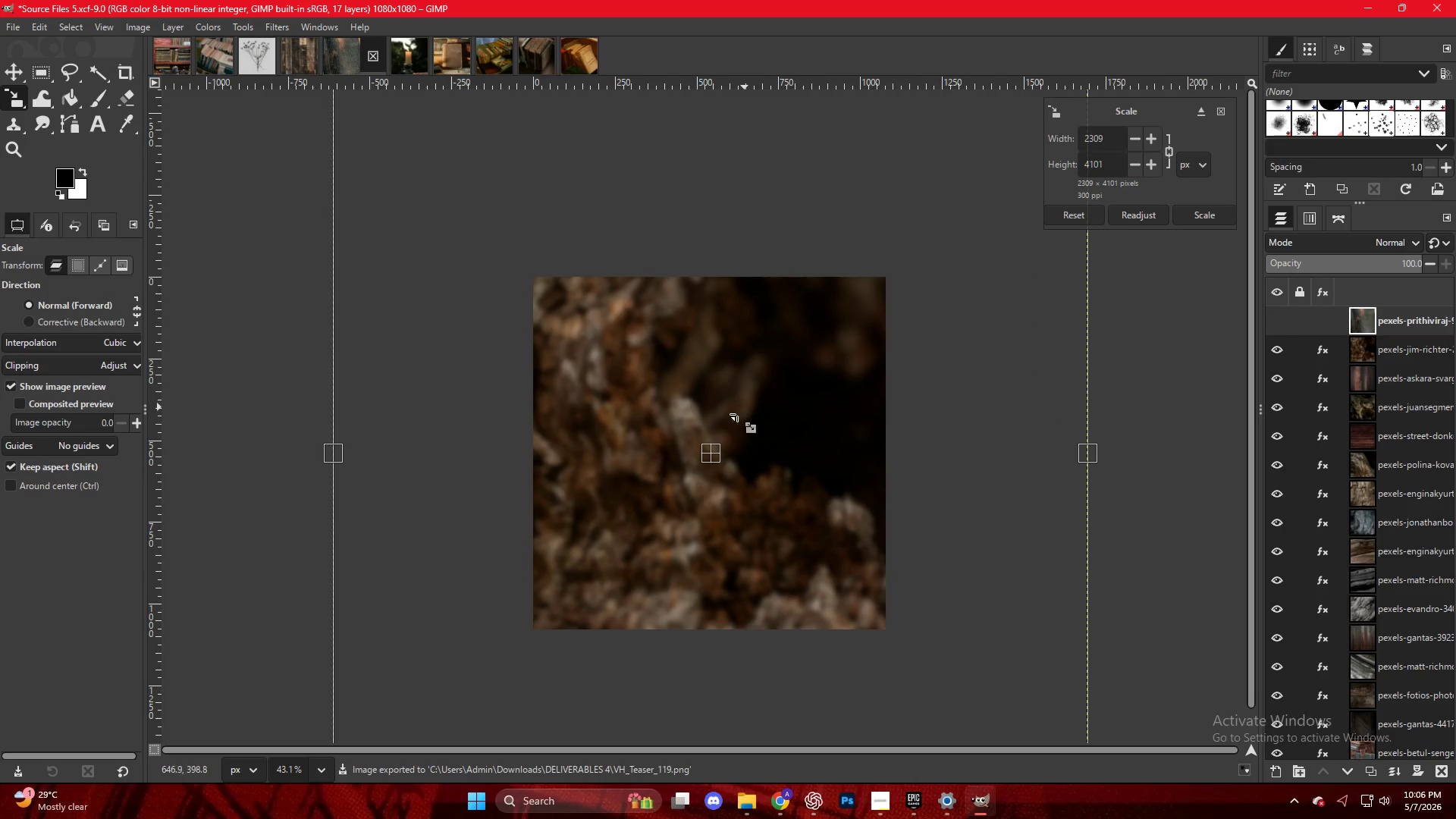 
left_click_drag(start_coordinate=[707, 463], to_coordinate=[693, 714])
 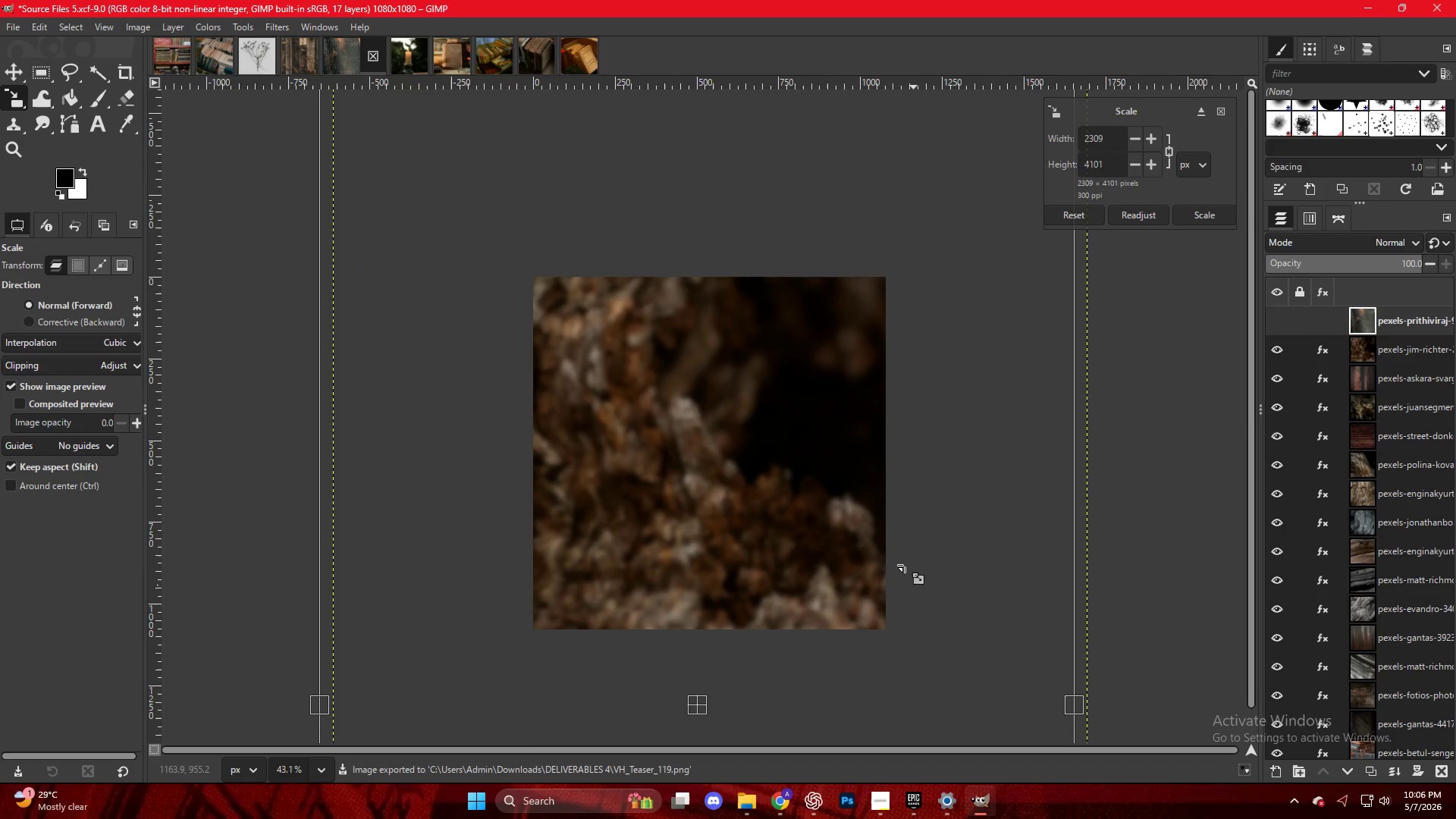 
hold_key(key=ControlLeft, duration=2.59)
scroll: coordinate [870, 538], scroll_direction: down, amount: 5.0
 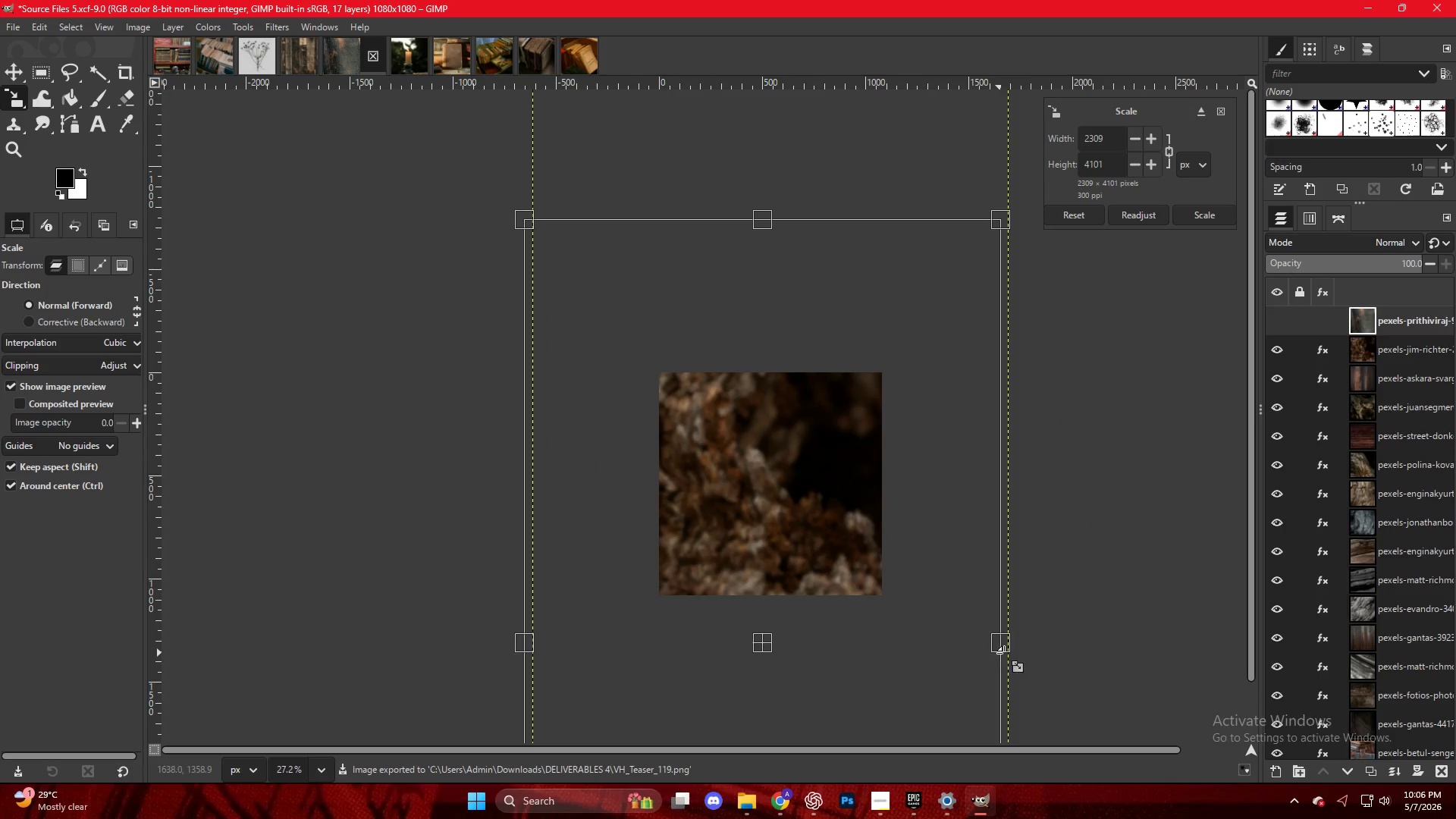 
left_click_drag(start_coordinate=[1005, 653], to_coordinate=[940, 650])
 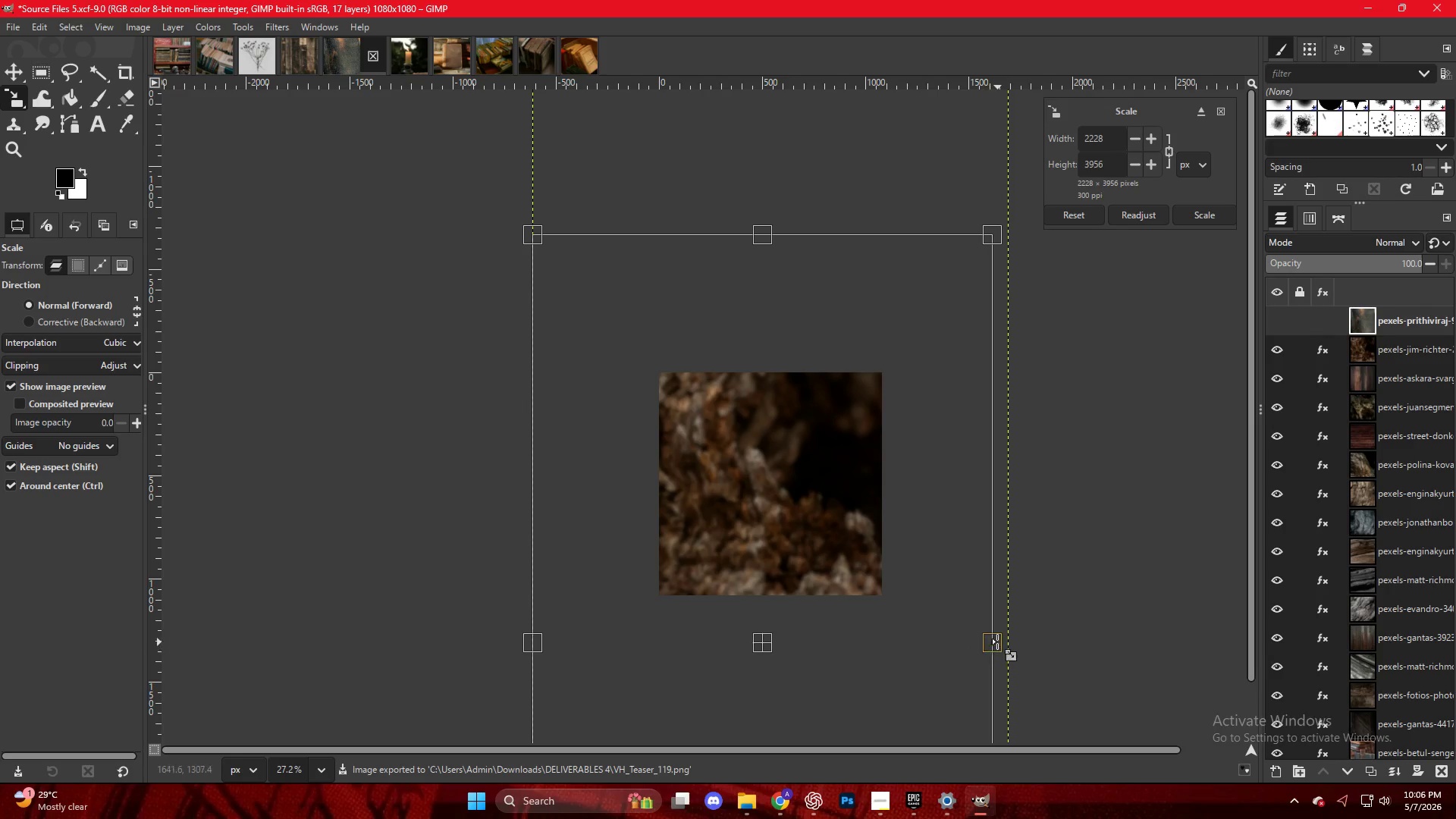 
left_click_drag(start_coordinate=[994, 641], to_coordinate=[916, 642])
 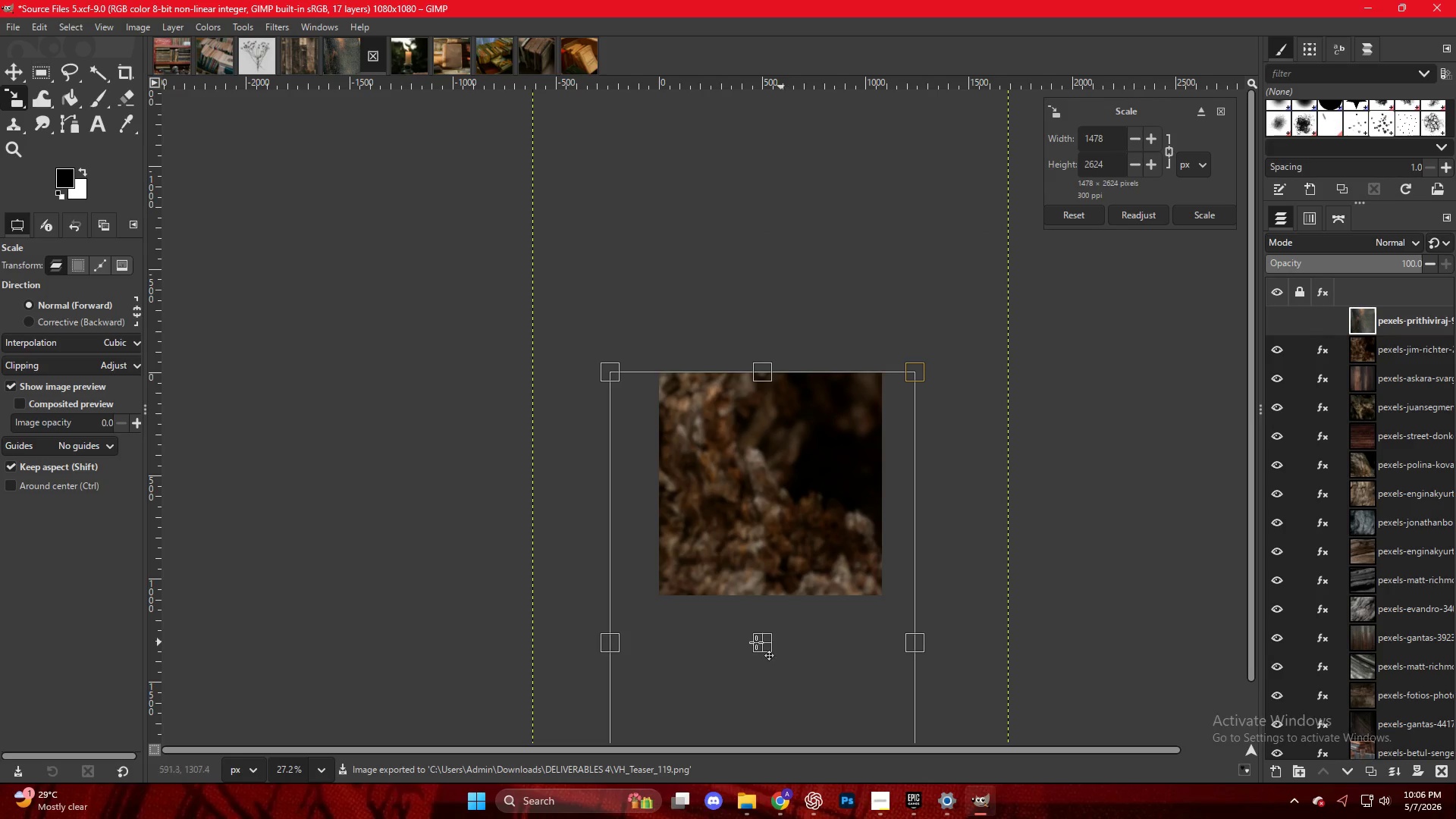 
left_click_drag(start_coordinate=[757, 642], to_coordinate=[761, 621])
 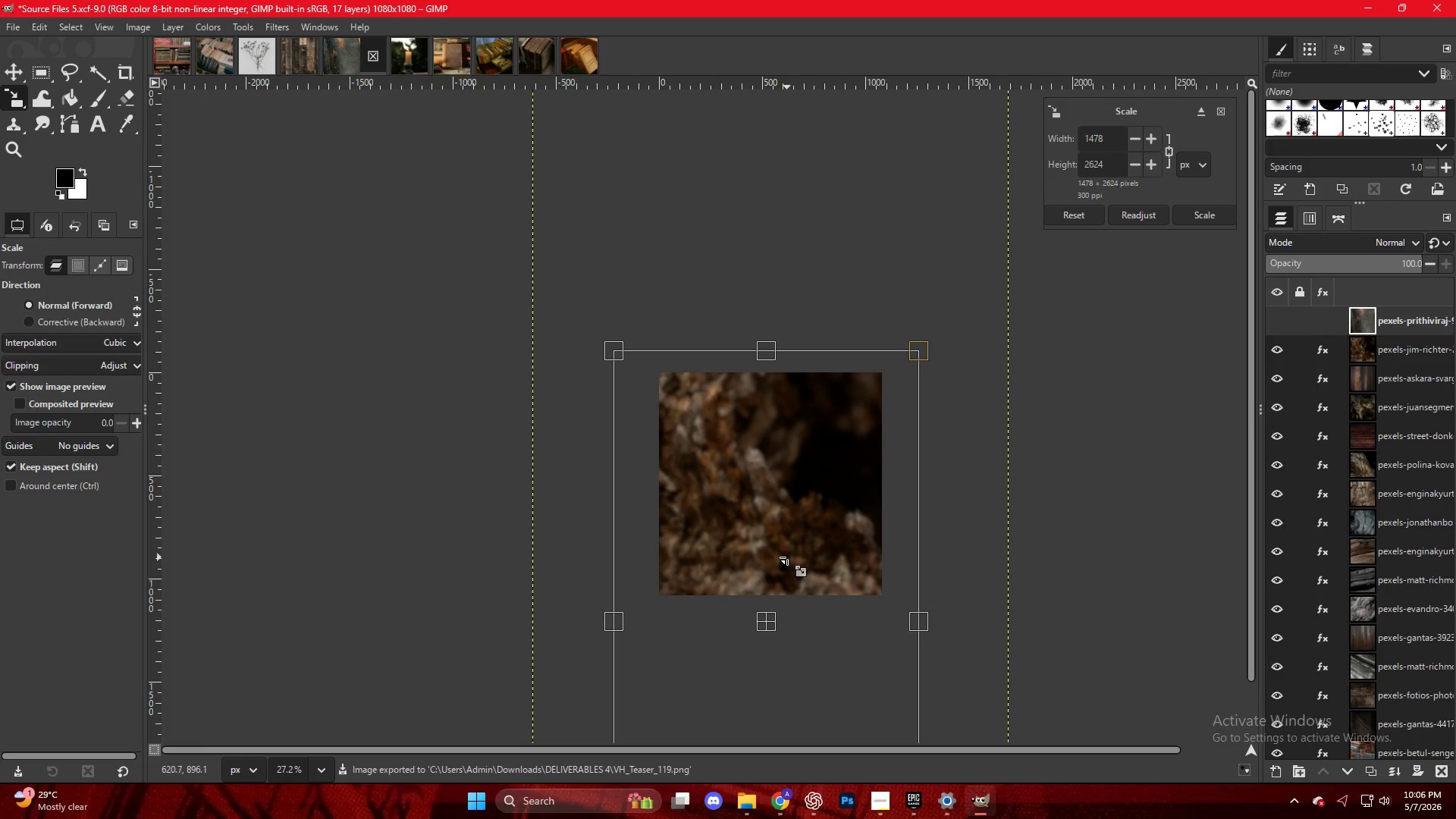 
key(NumpadEnter)
 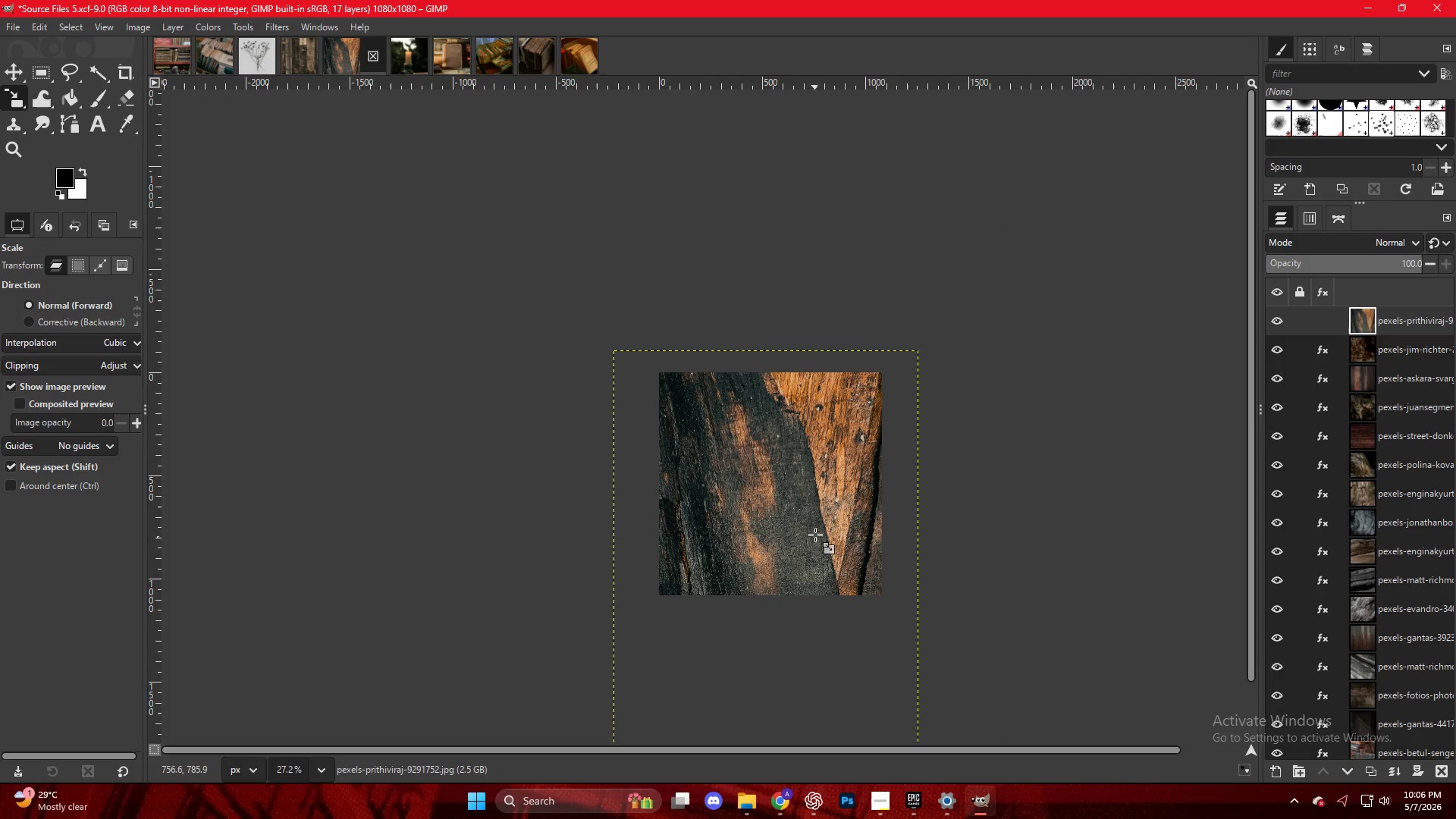 
key(Control+ControlLeft)
 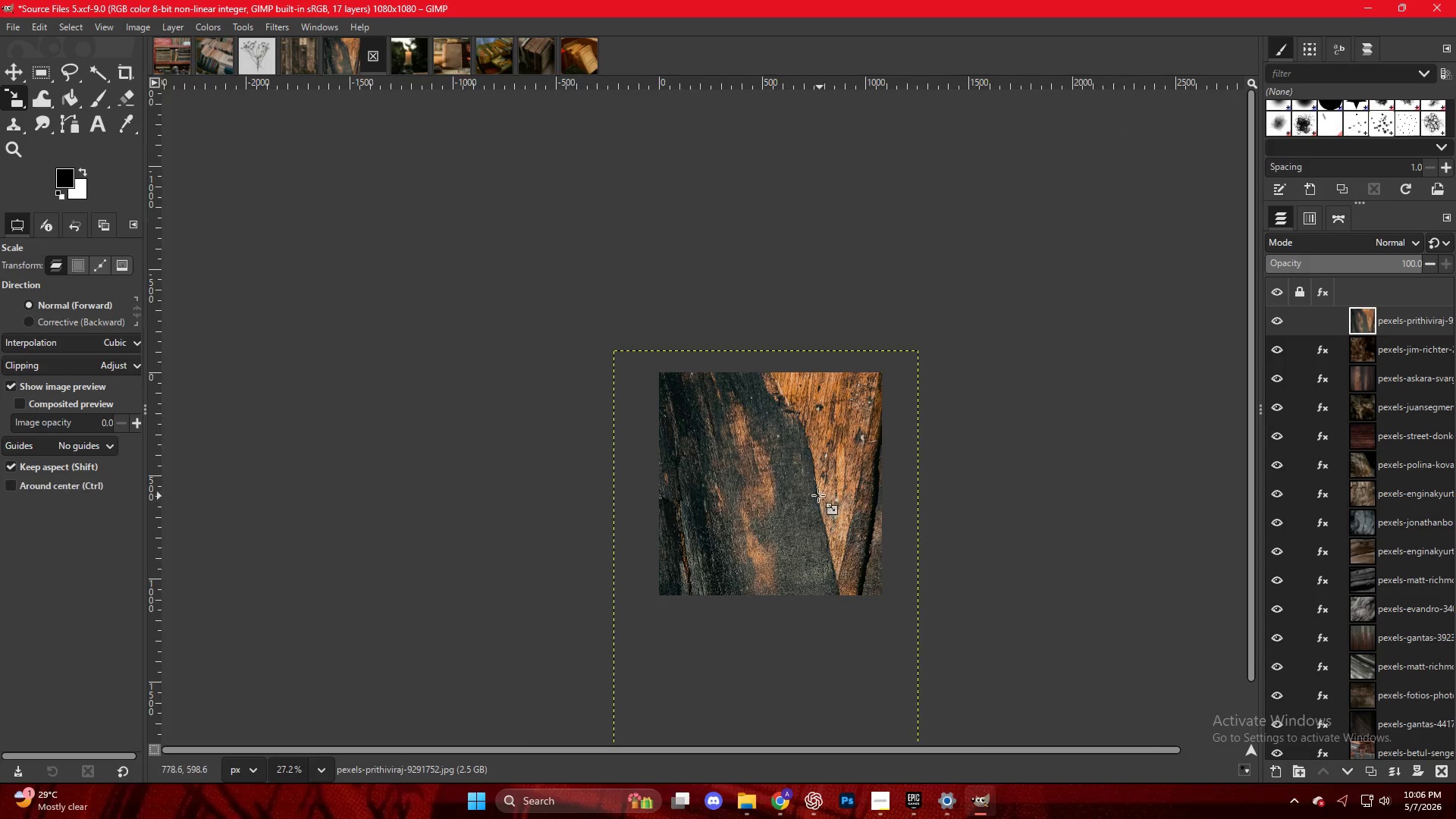 
right_click([716, 385])
 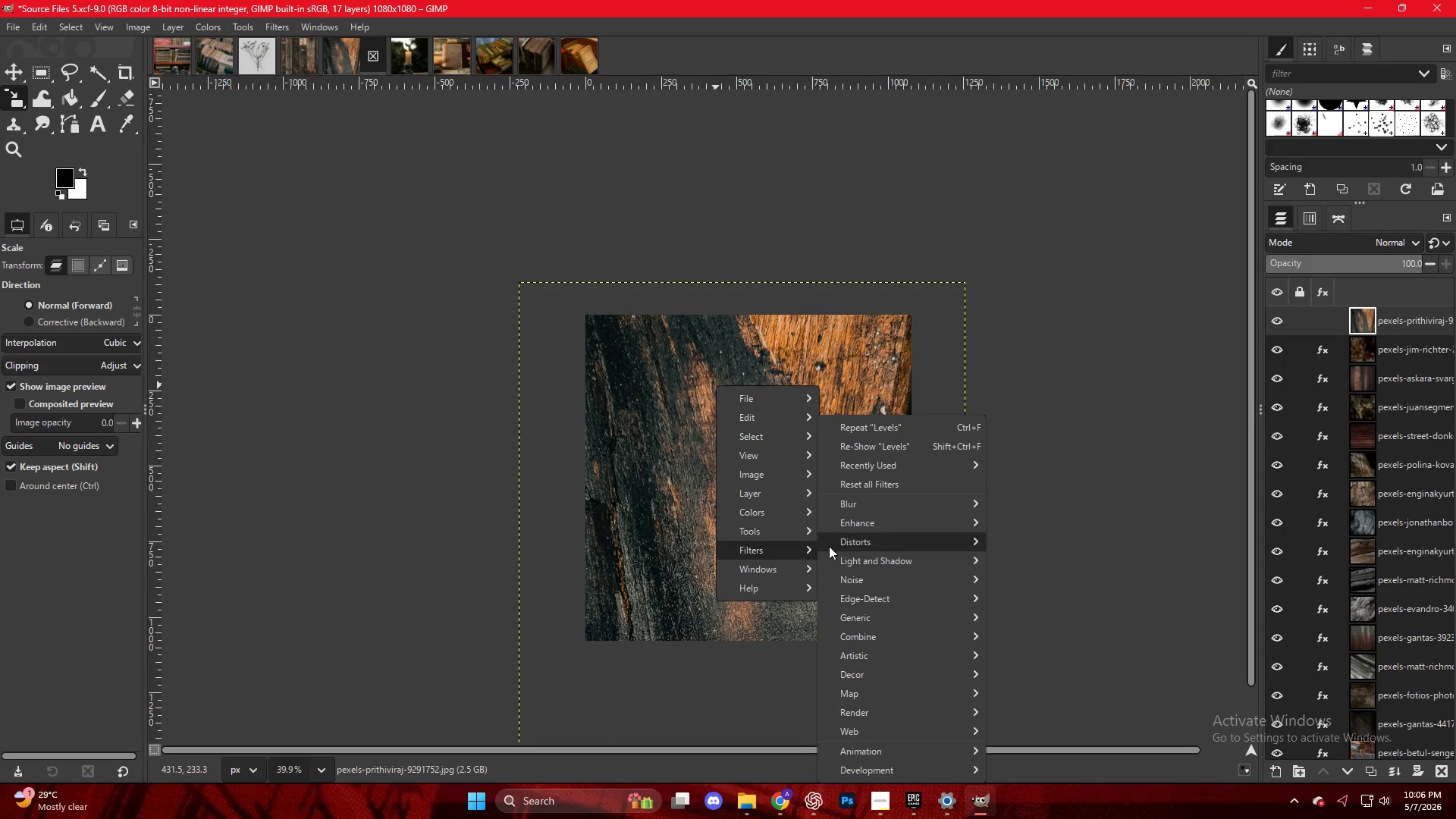 
scroll: coordinate [817, 494], scroll_direction: up, amount: 4.0
 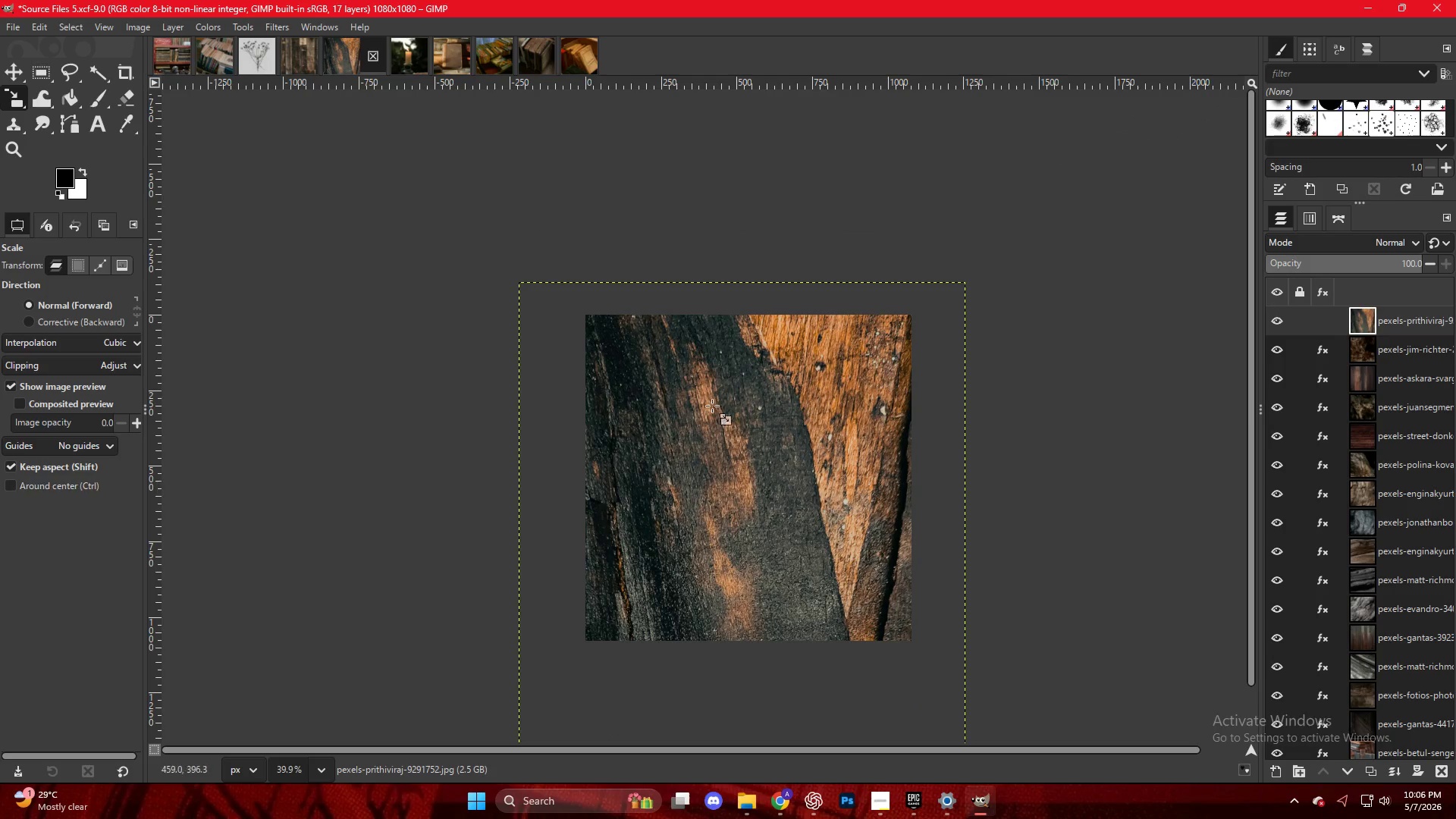 
left_click([871, 504])
 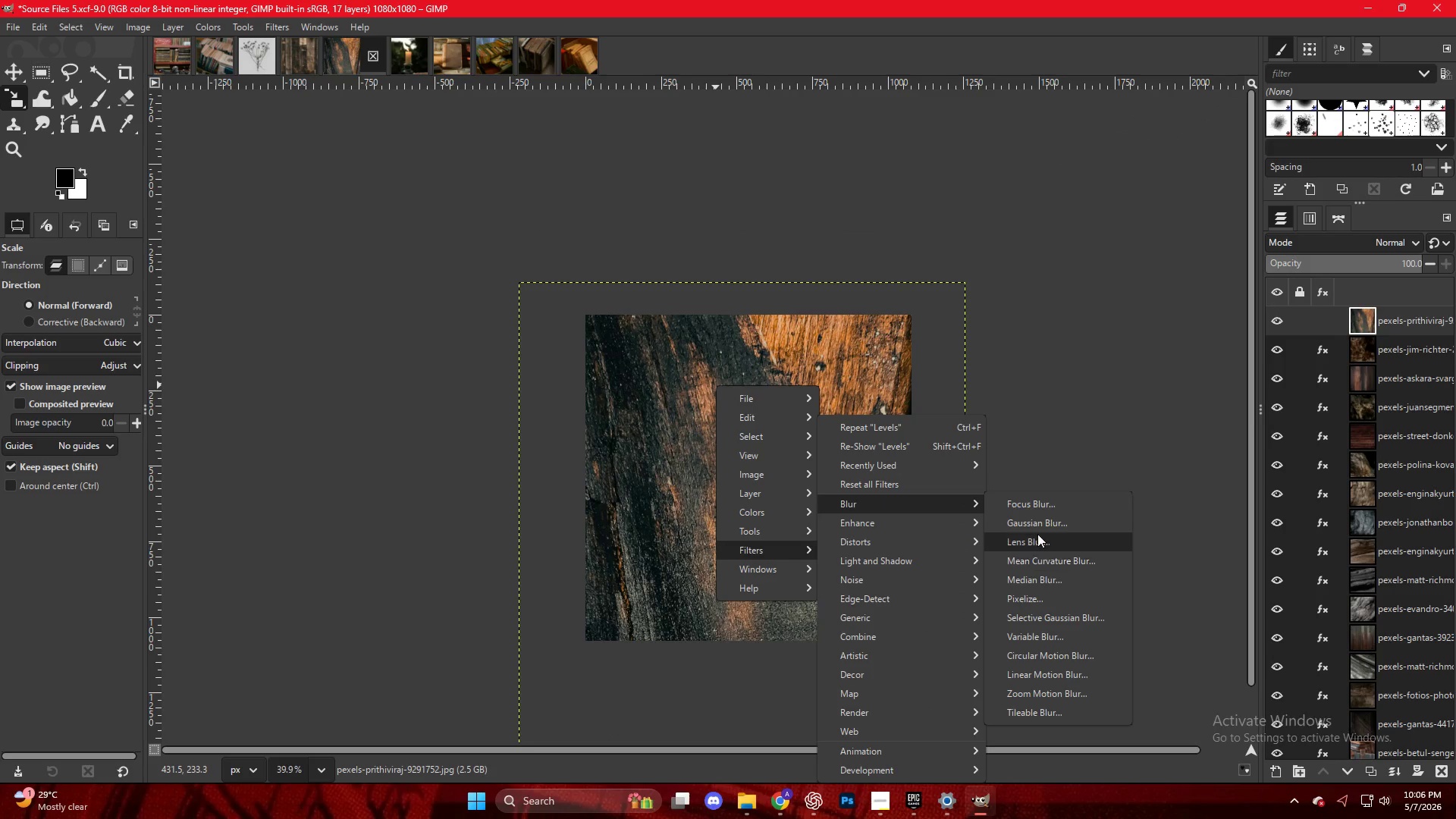 
left_click([1039, 523])
 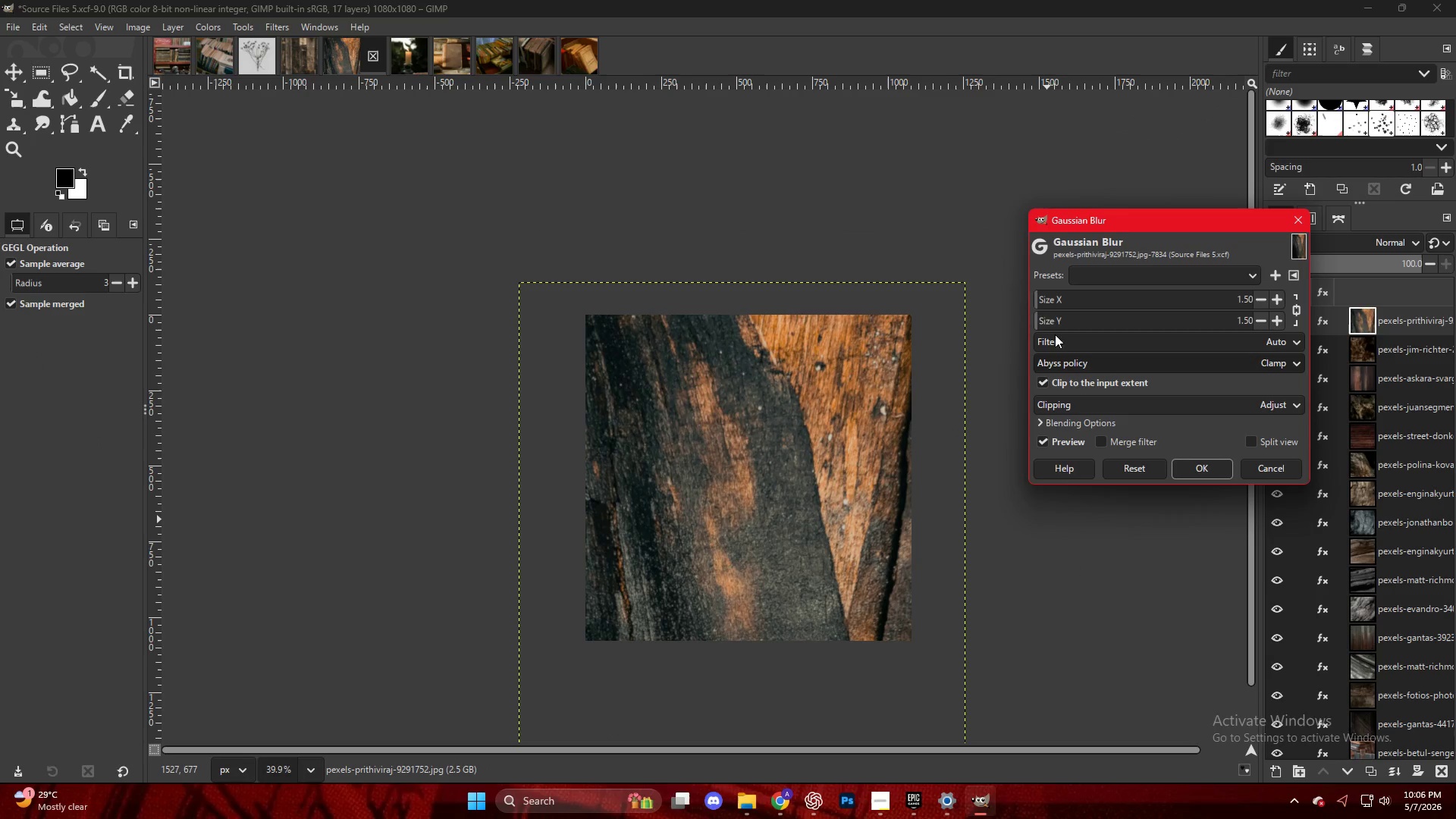 
left_click_drag(start_coordinate=[1037, 294], to_coordinate=[1051, 300])
 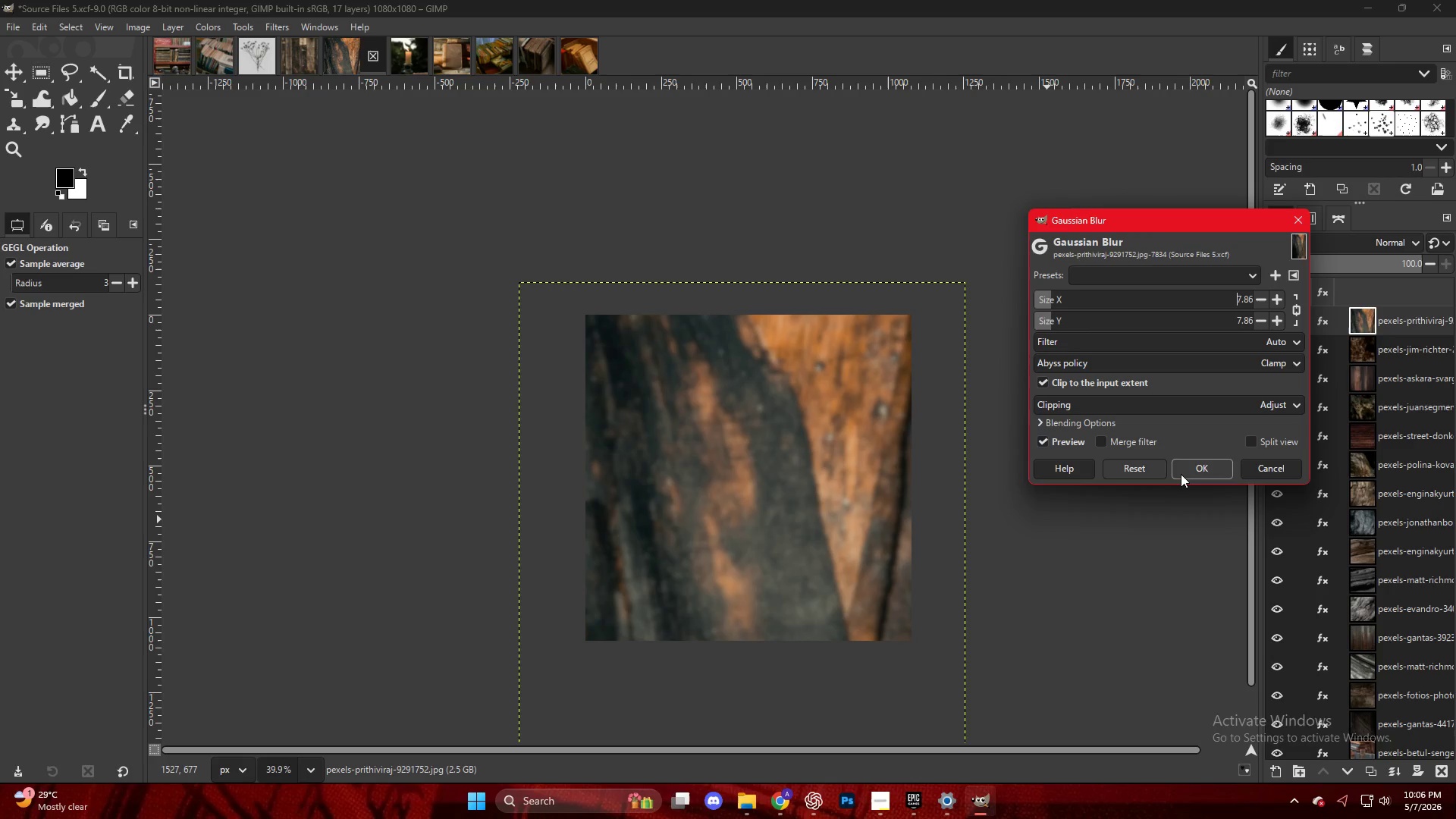 
left_click([1185, 472])
 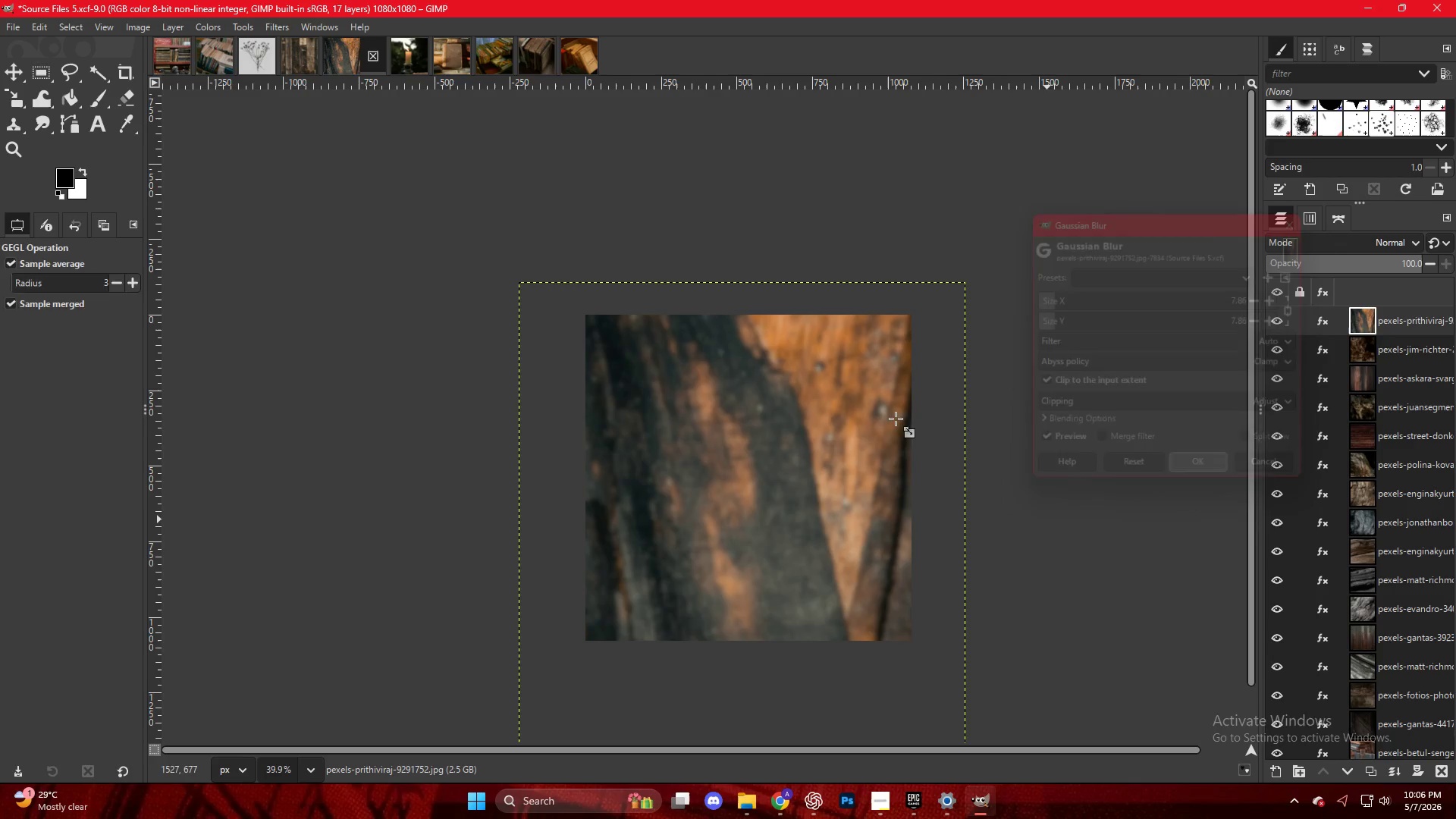 
right_click([708, 389])
 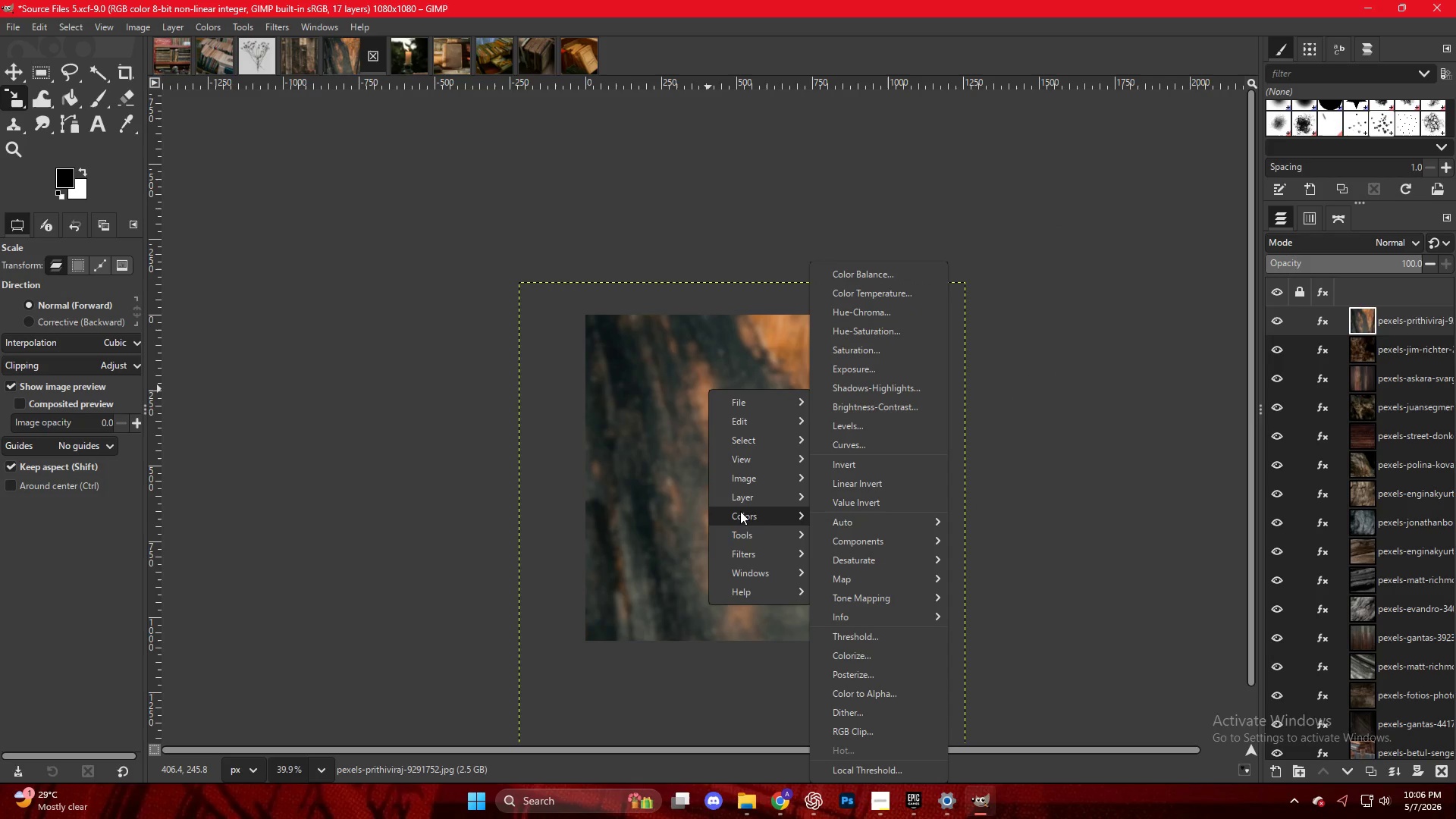 
left_click([859, 422])
 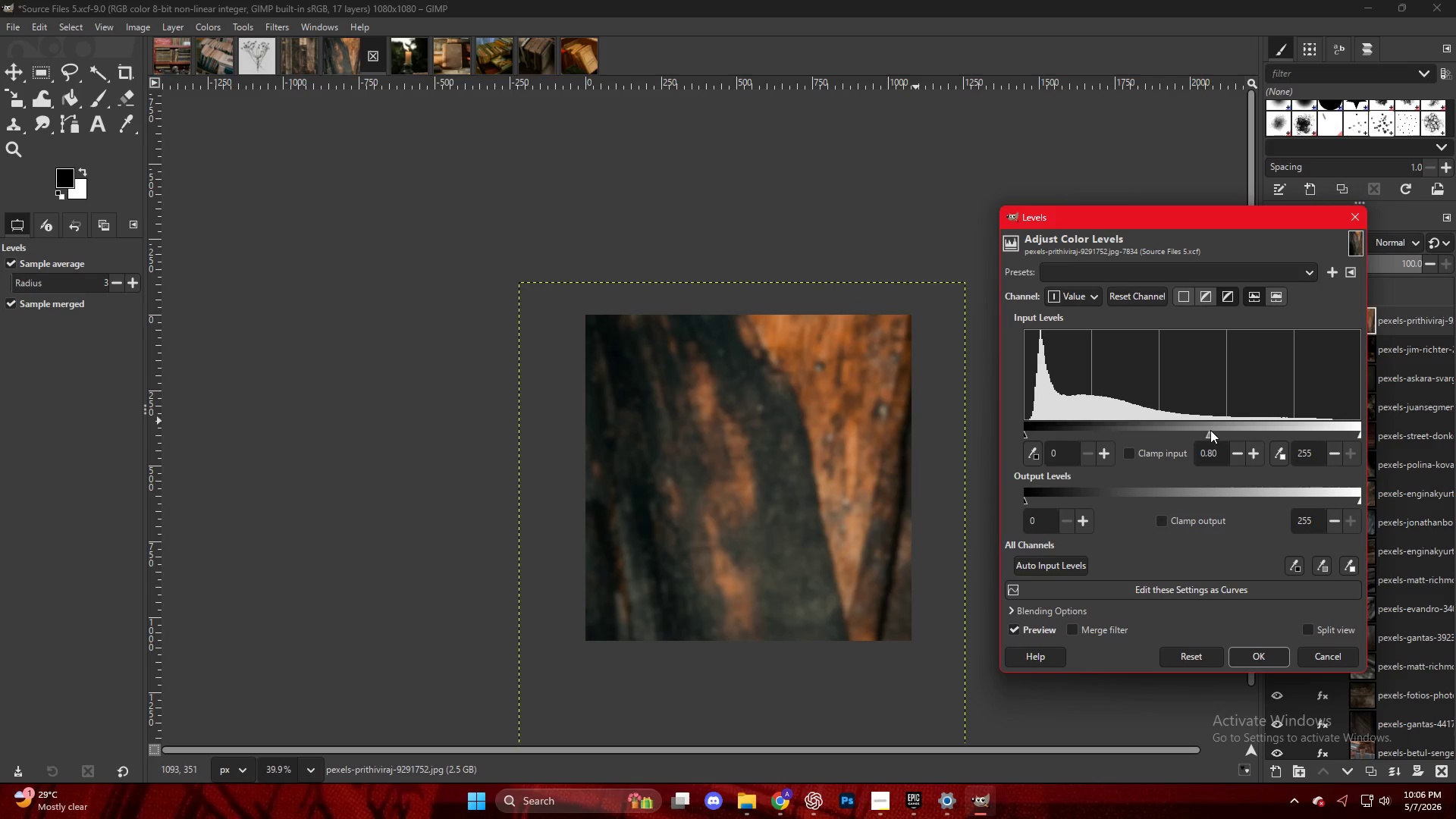 
key(NumpadEnter)
 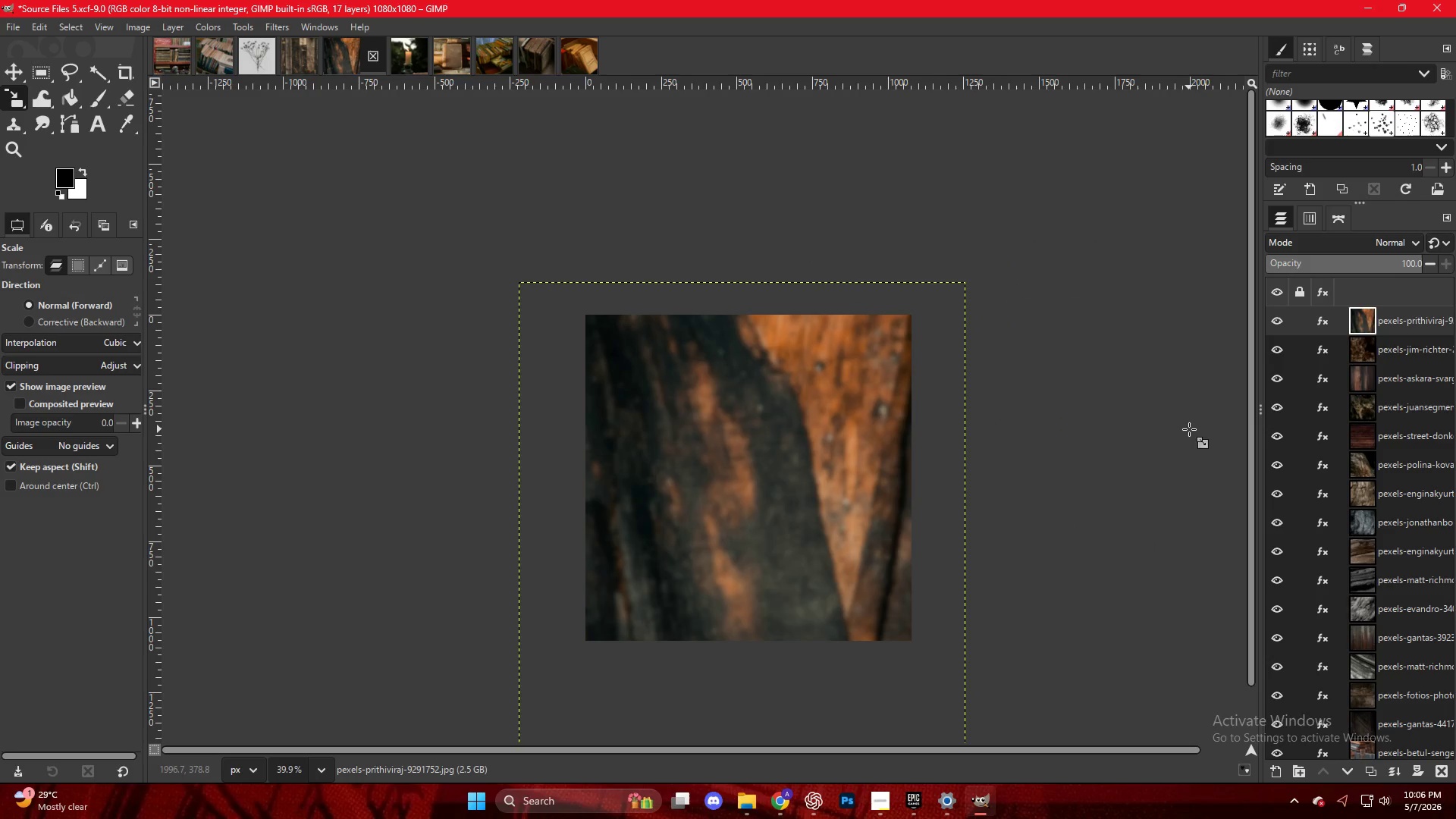 
key(Control+Shift+E)
 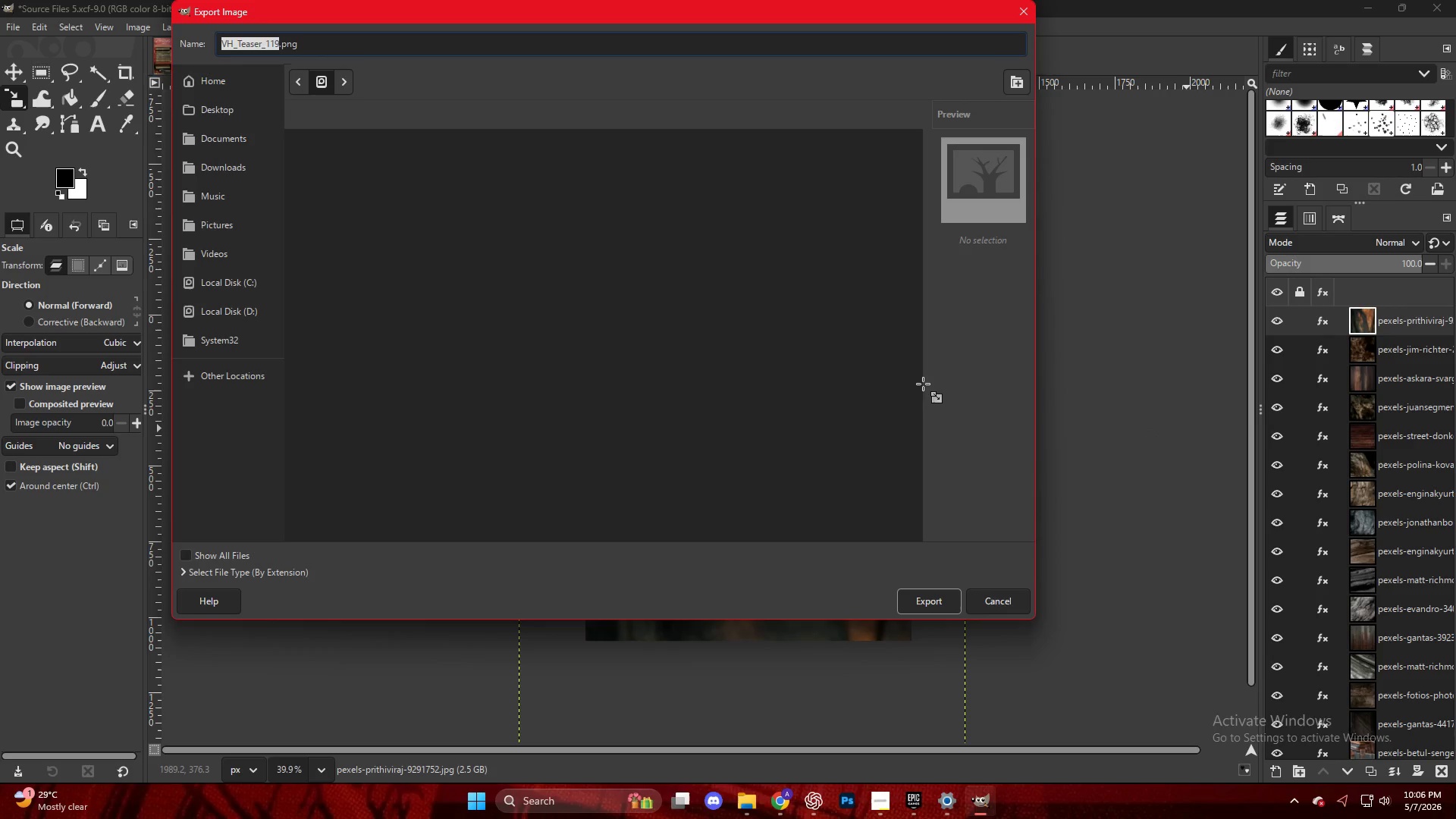 
left_click([374, 532])
 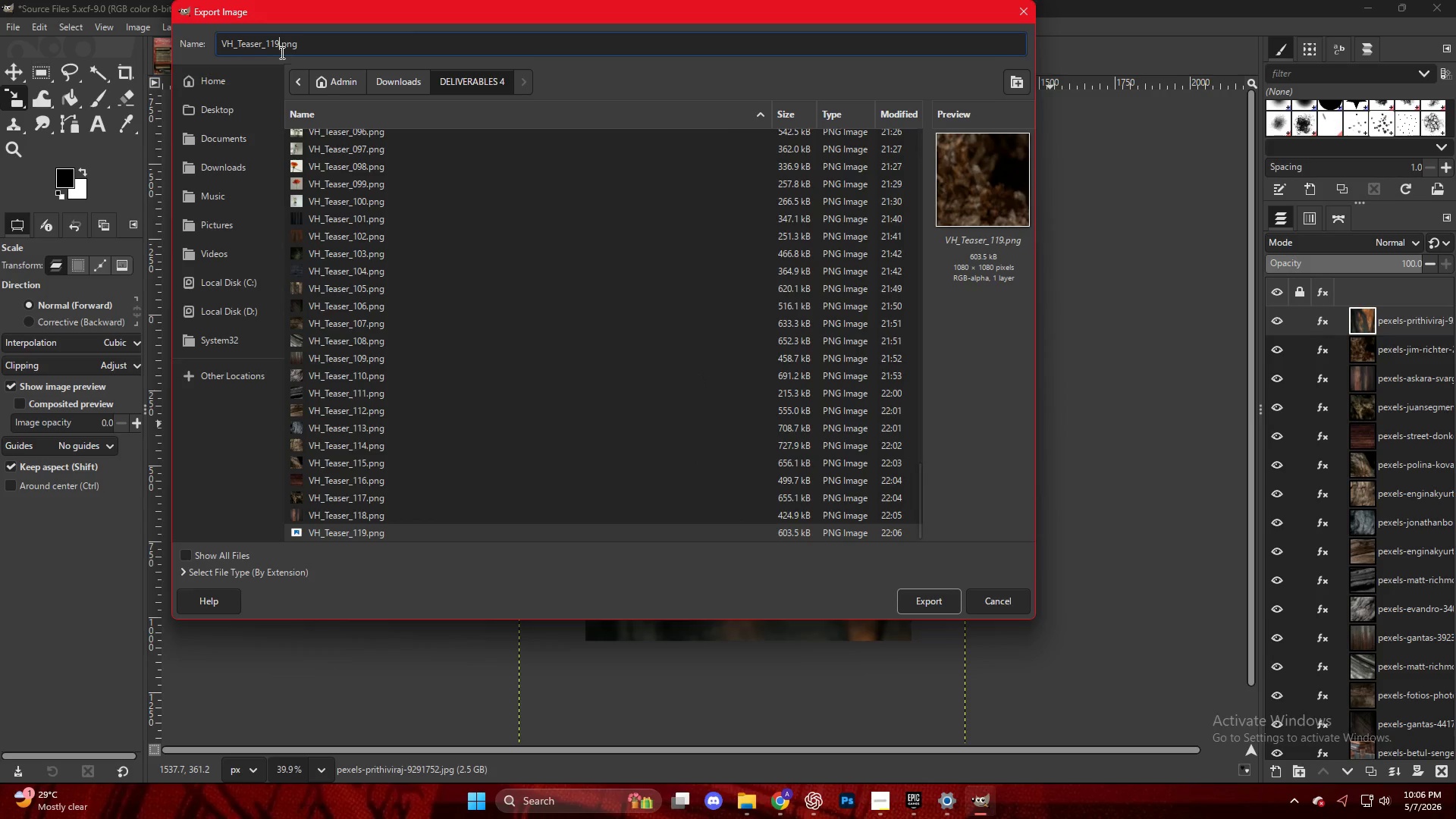 
scroll: coordinate [495, 515], scroll_direction: down, amount: 47.0
 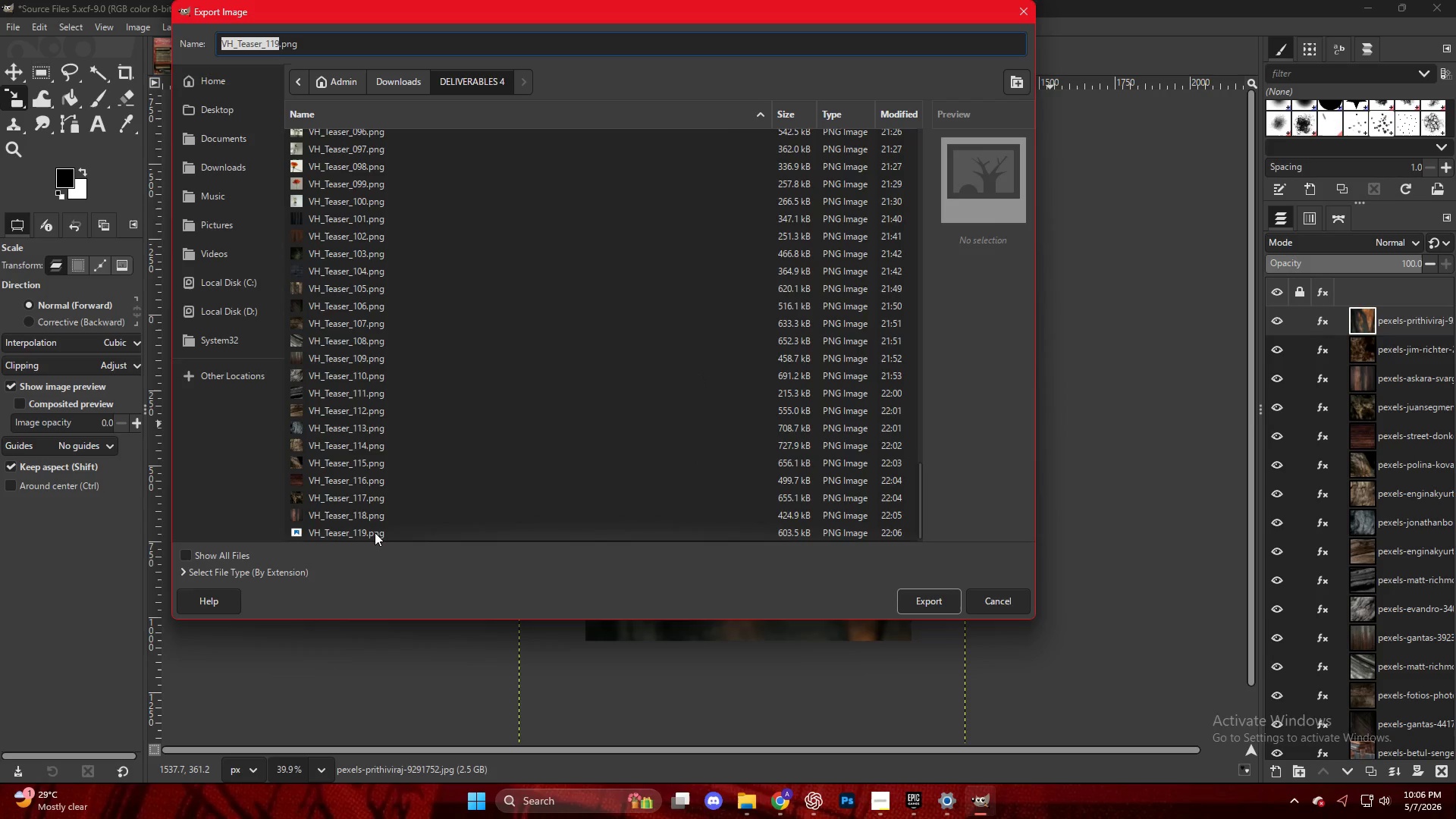 
key(Backspace)
 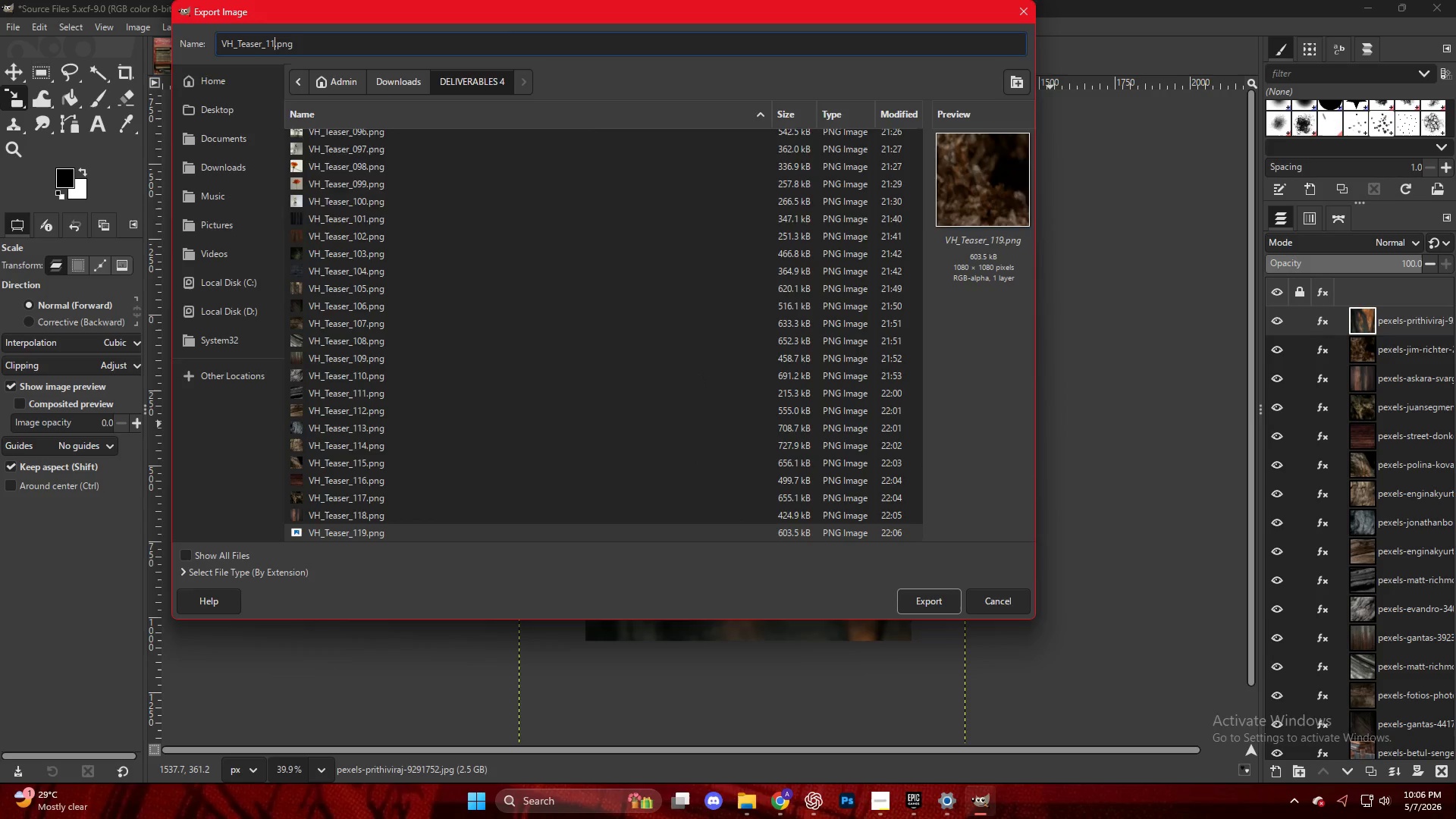 
key(Backspace)
 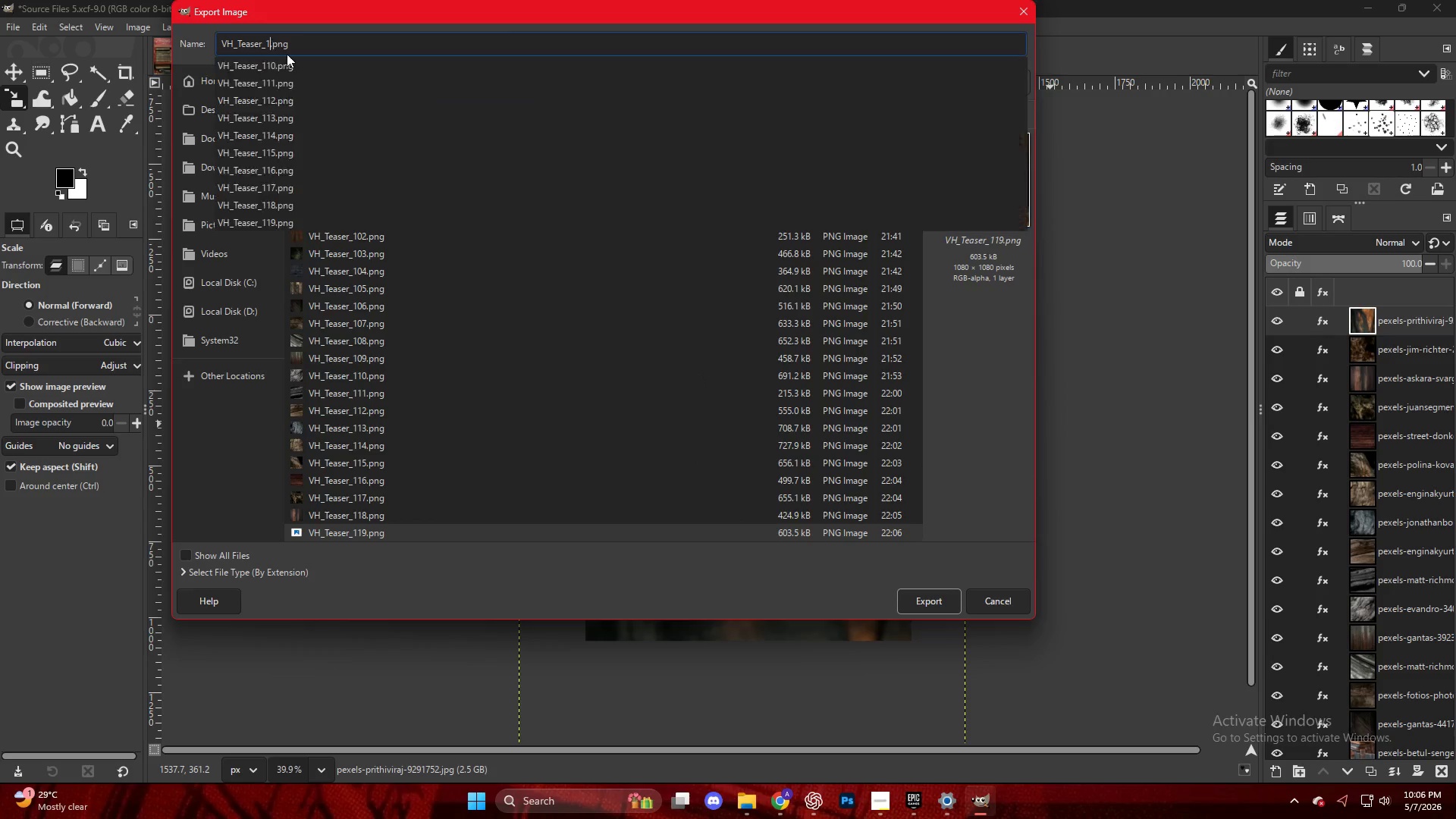 
key(Numpad2)
 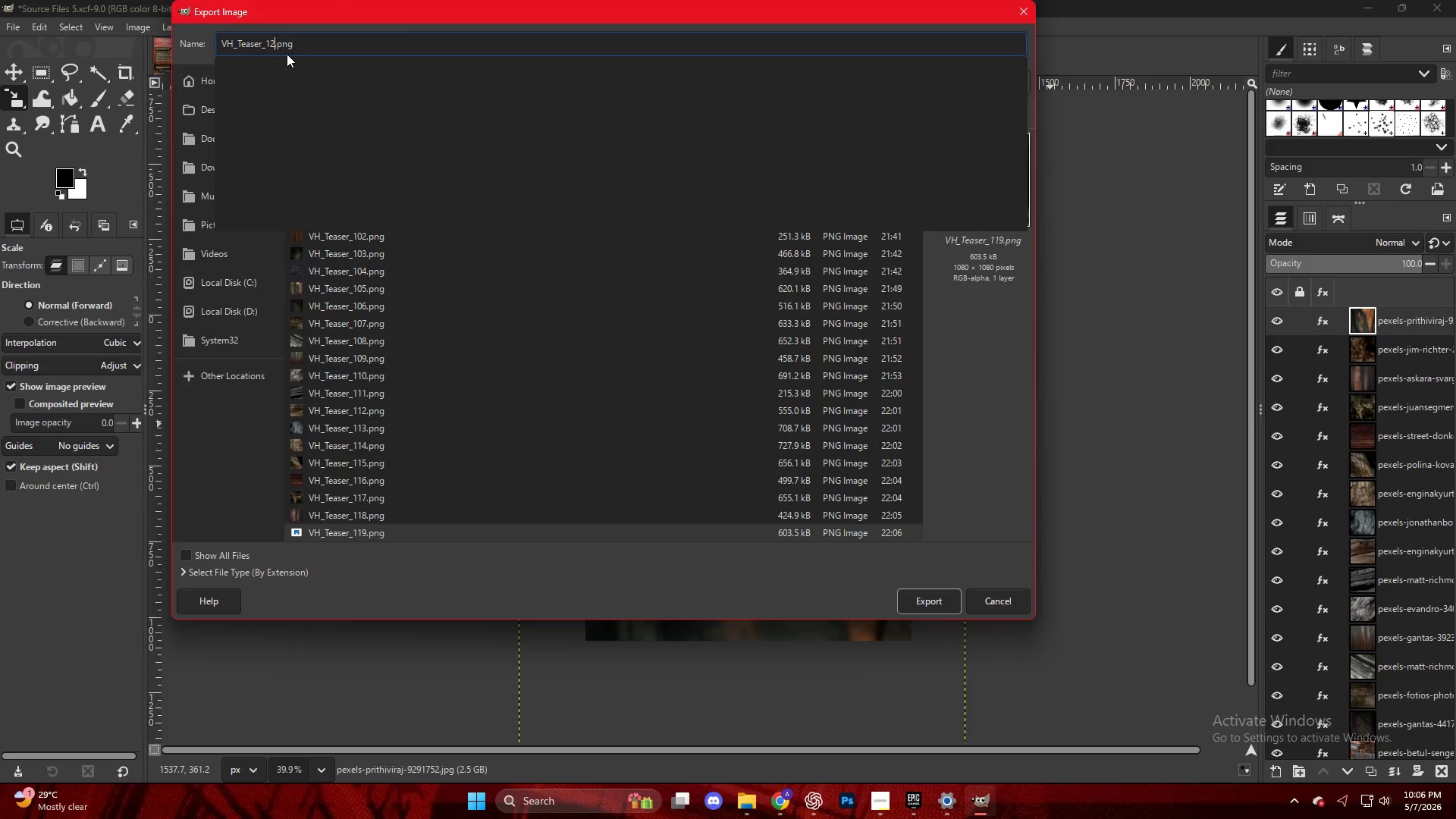 
key(Numpad0)
 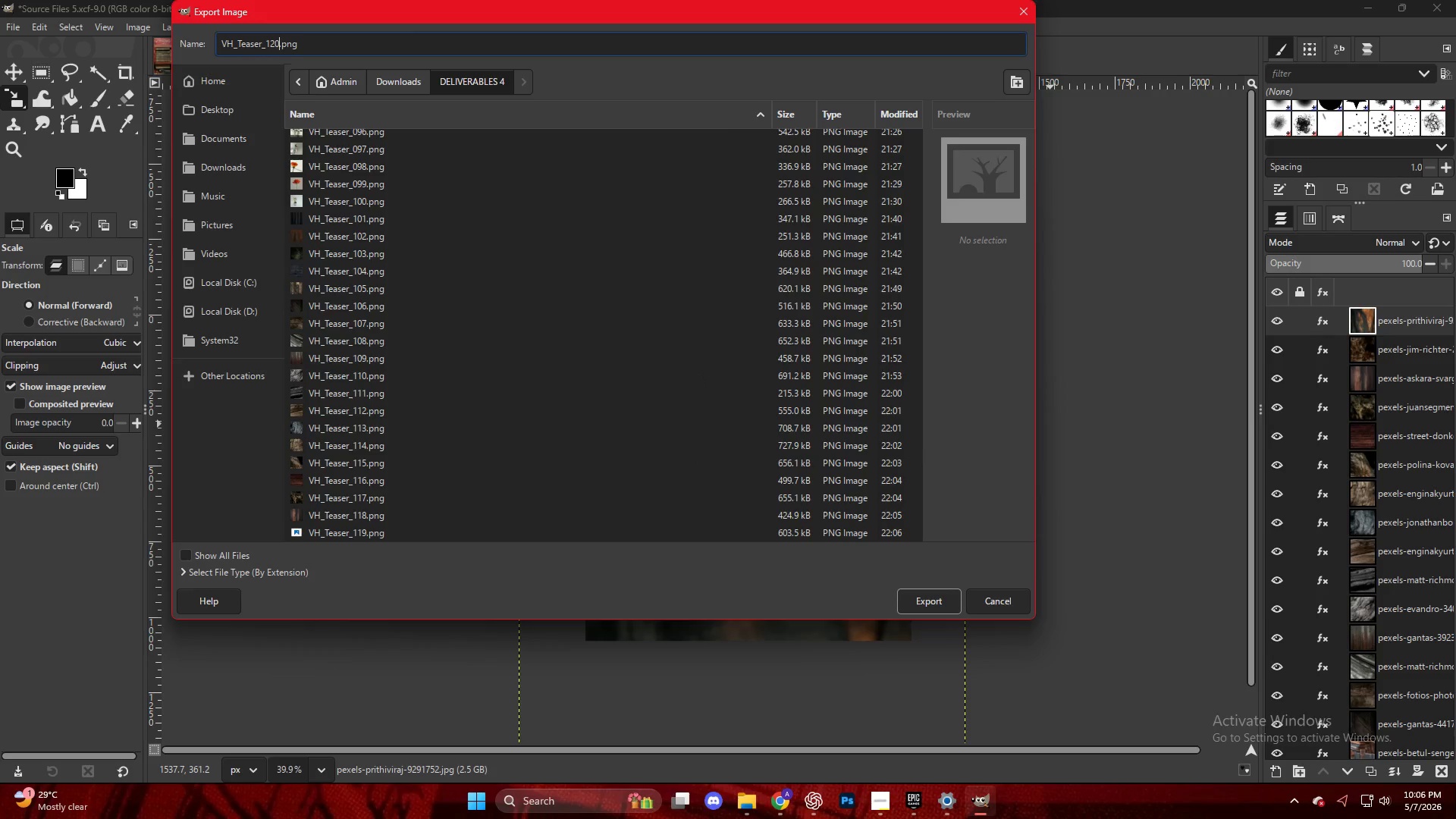 
key(NumpadEnter)
 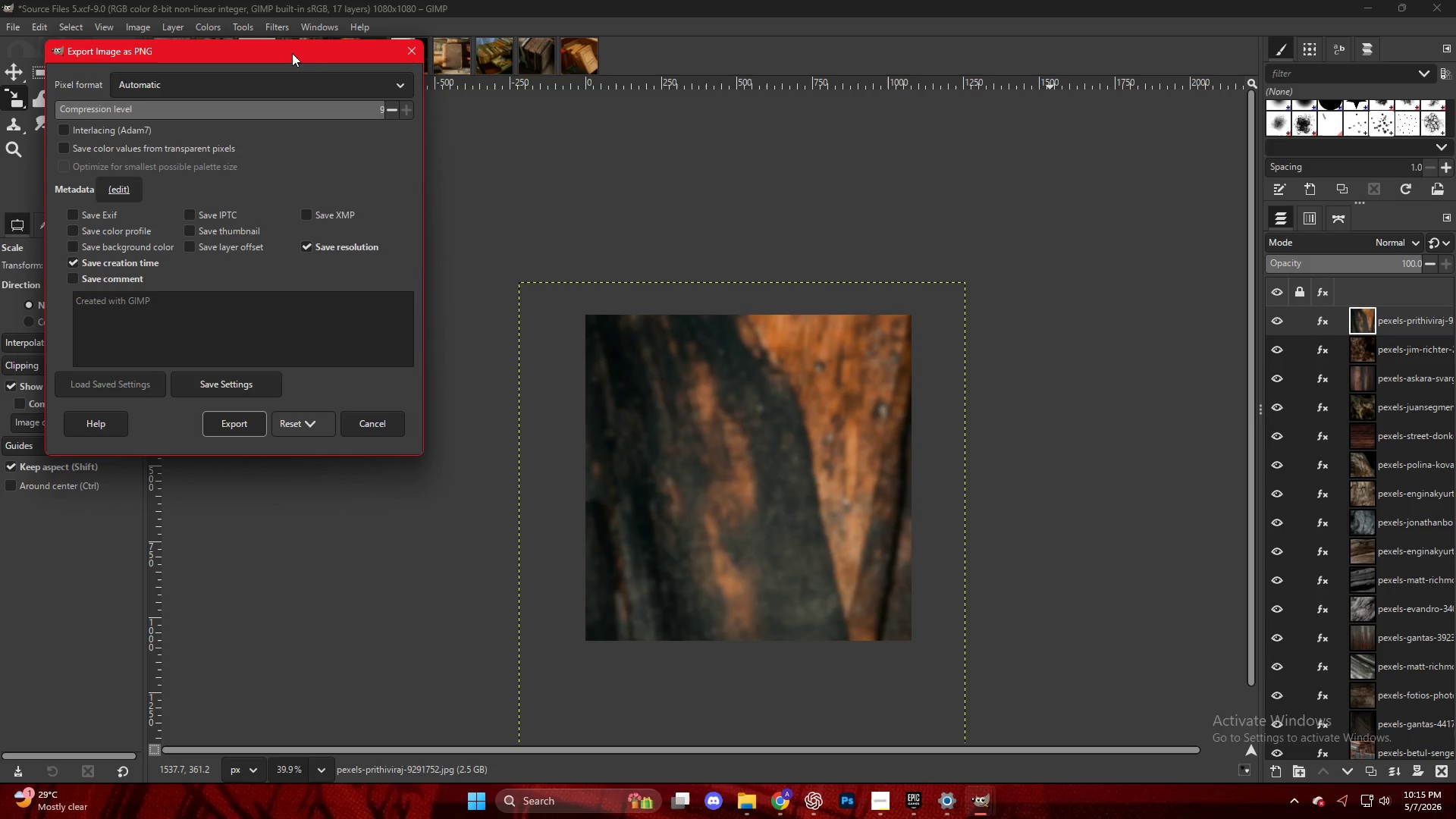 
wait(490.17)
 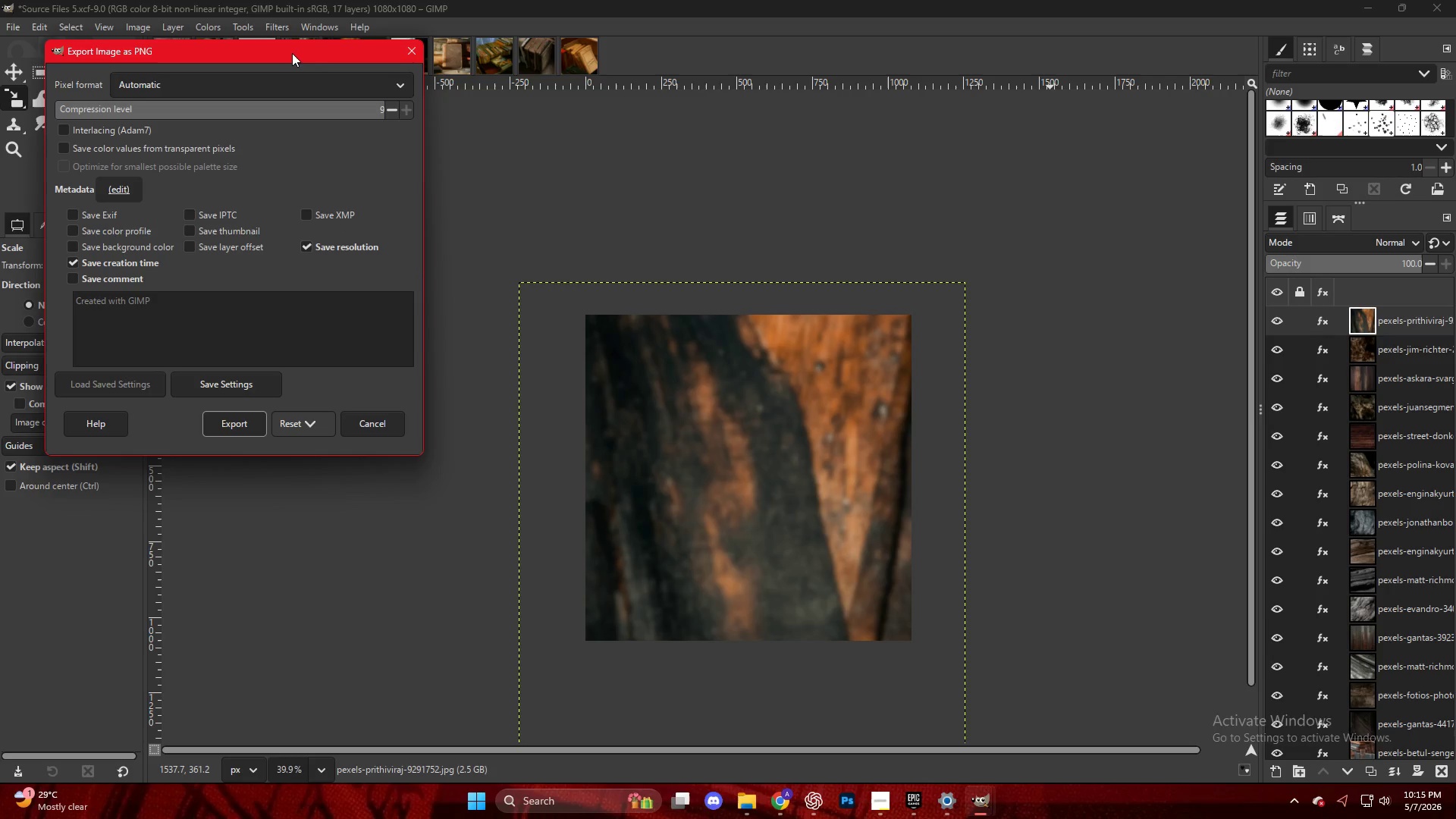 
left_click([254, 425])
 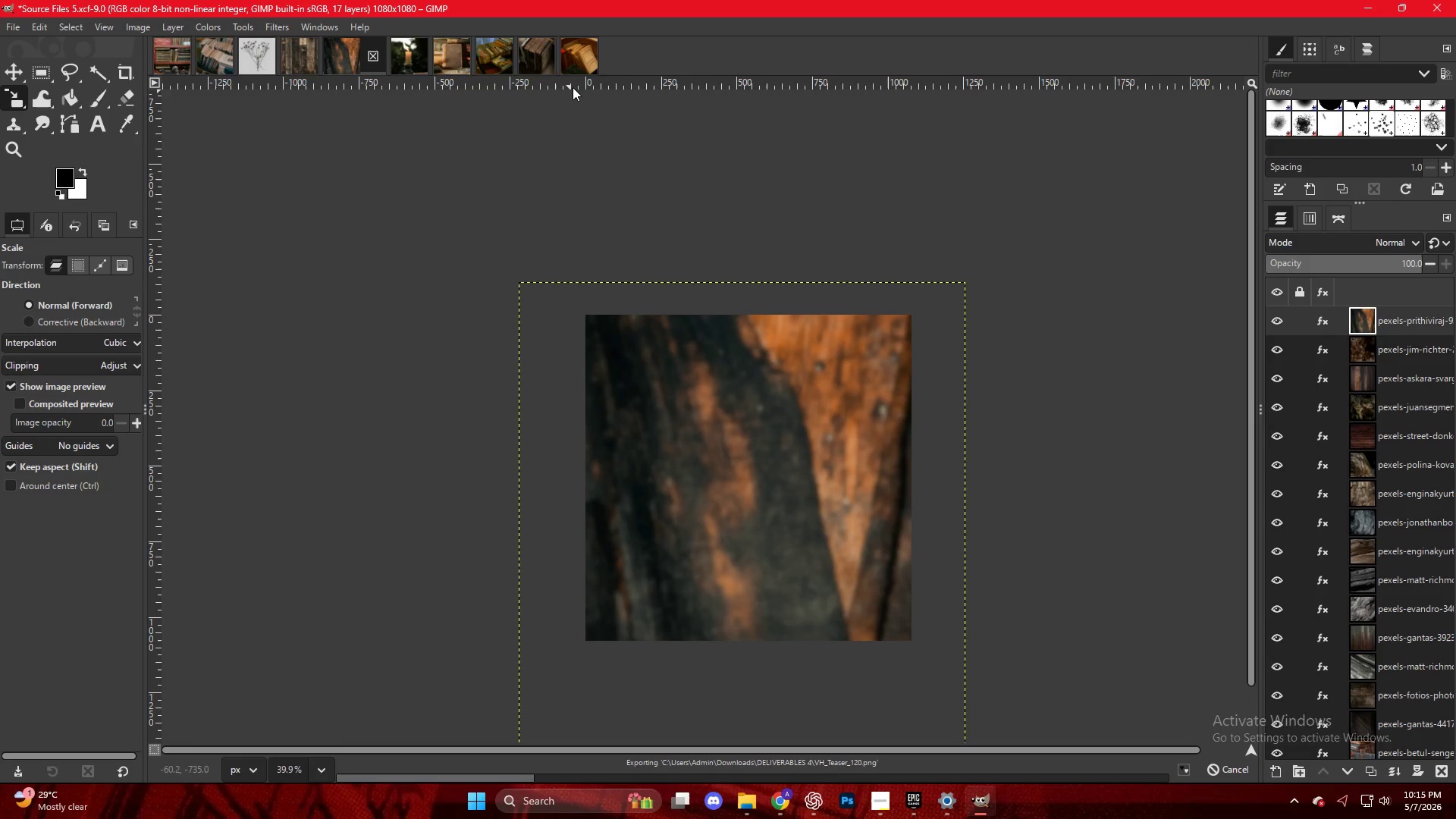 
double_click([593, 57])
 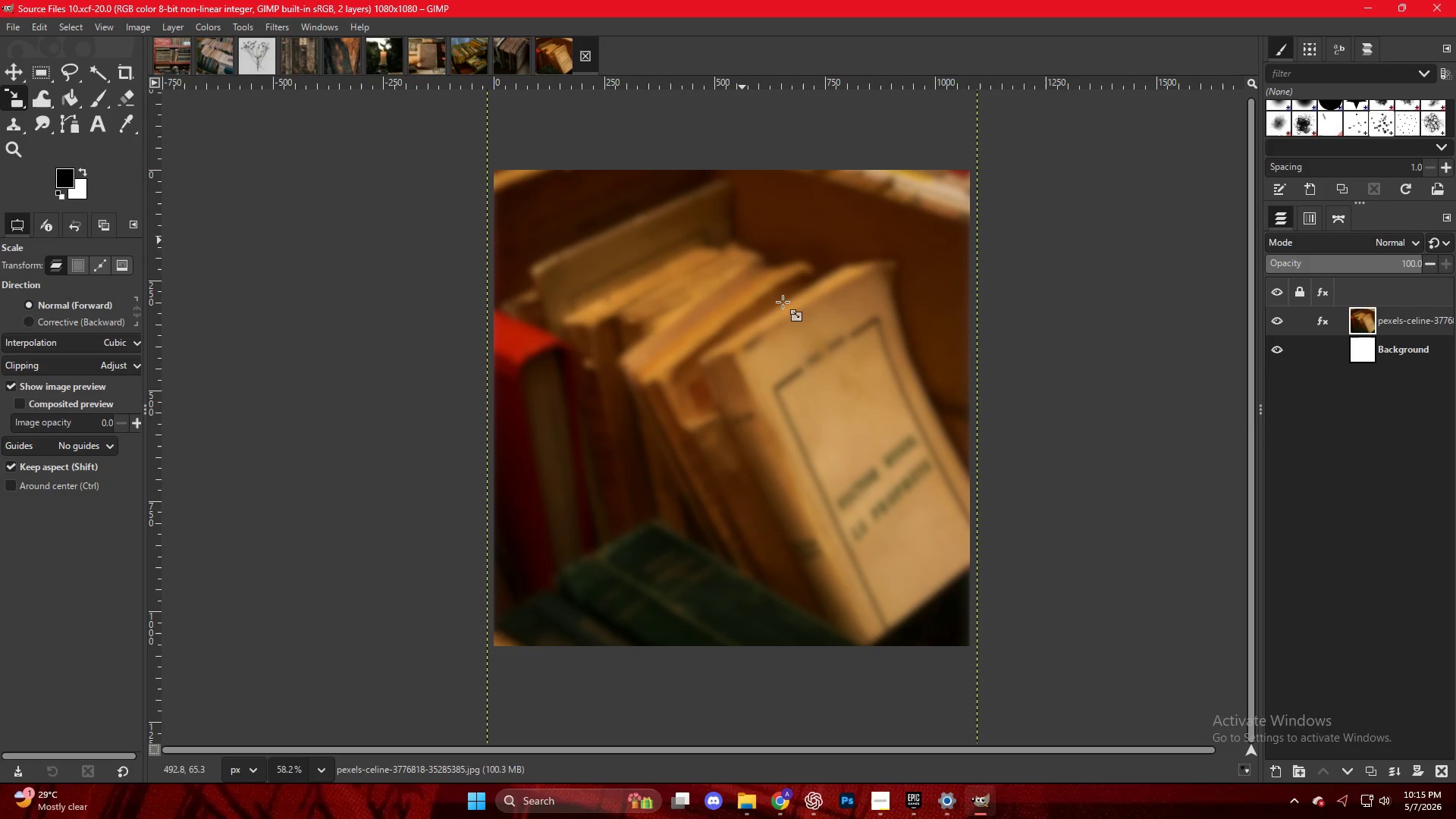 
hold_key(key=ControlLeft, duration=0.66)
scroll: coordinate [844, 437], scroll_direction: down, amount: 2.0
 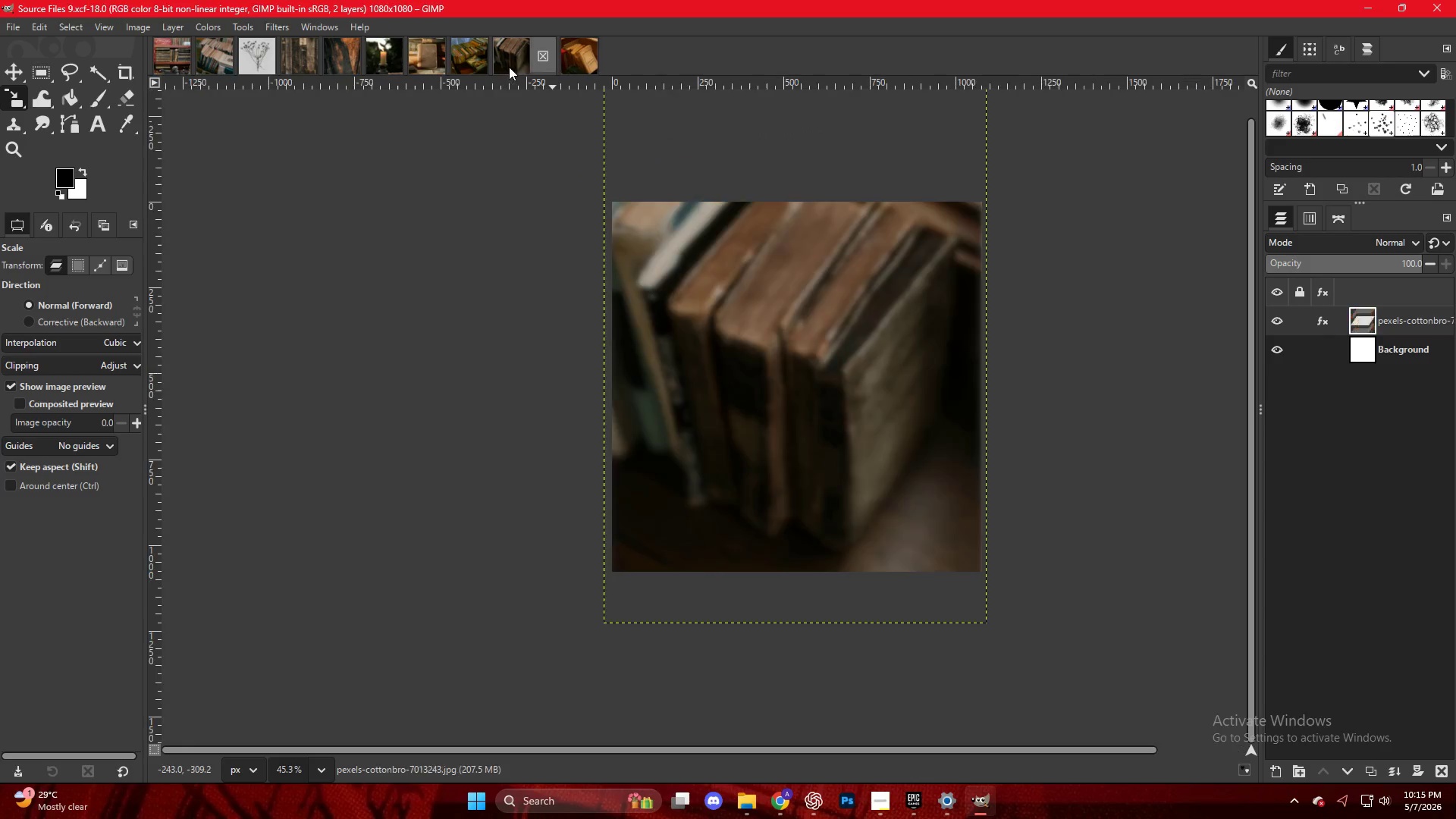 
left_click([472, 51])
 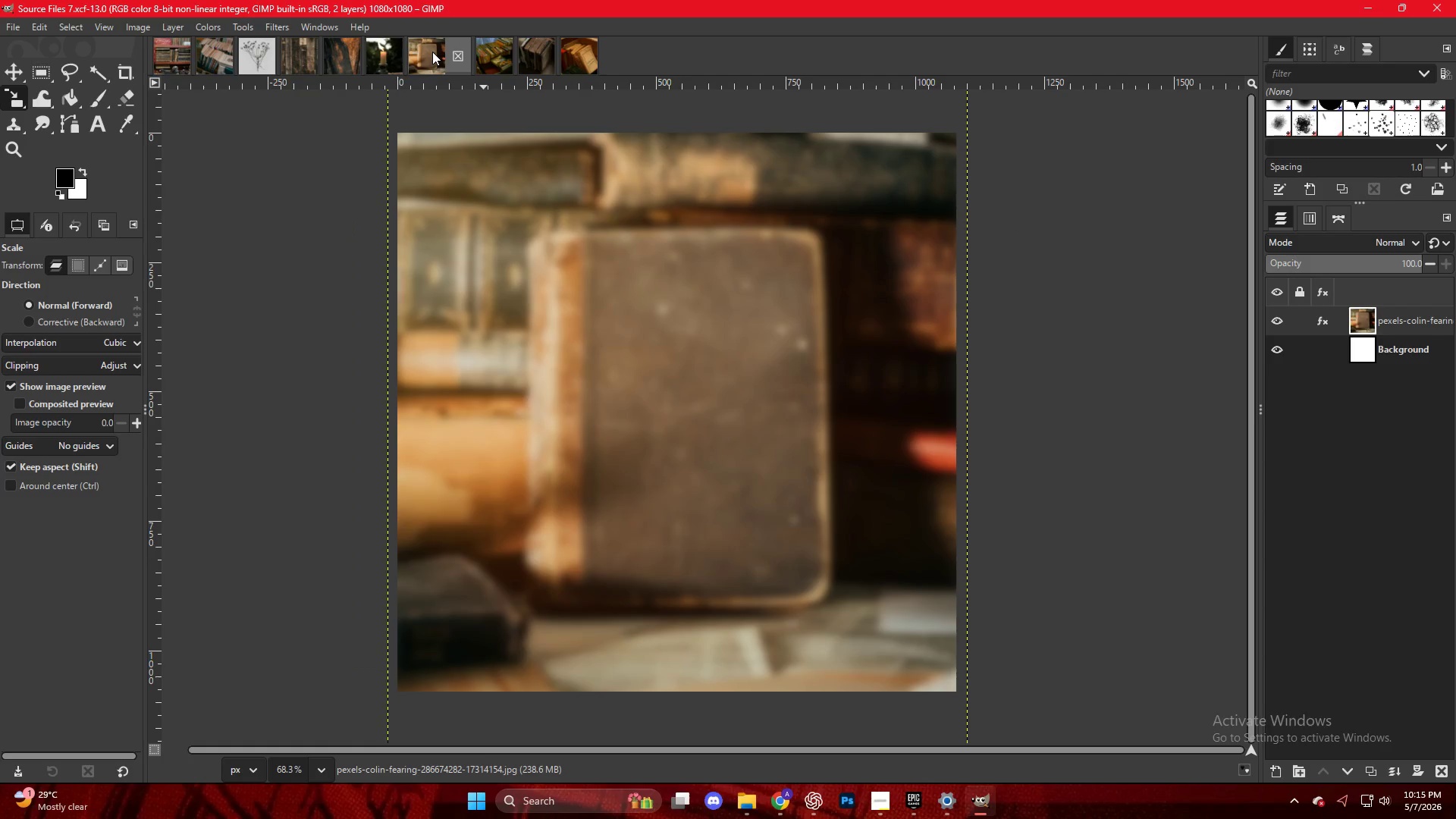 
hold_key(key=ControlLeft, duration=0.55)
 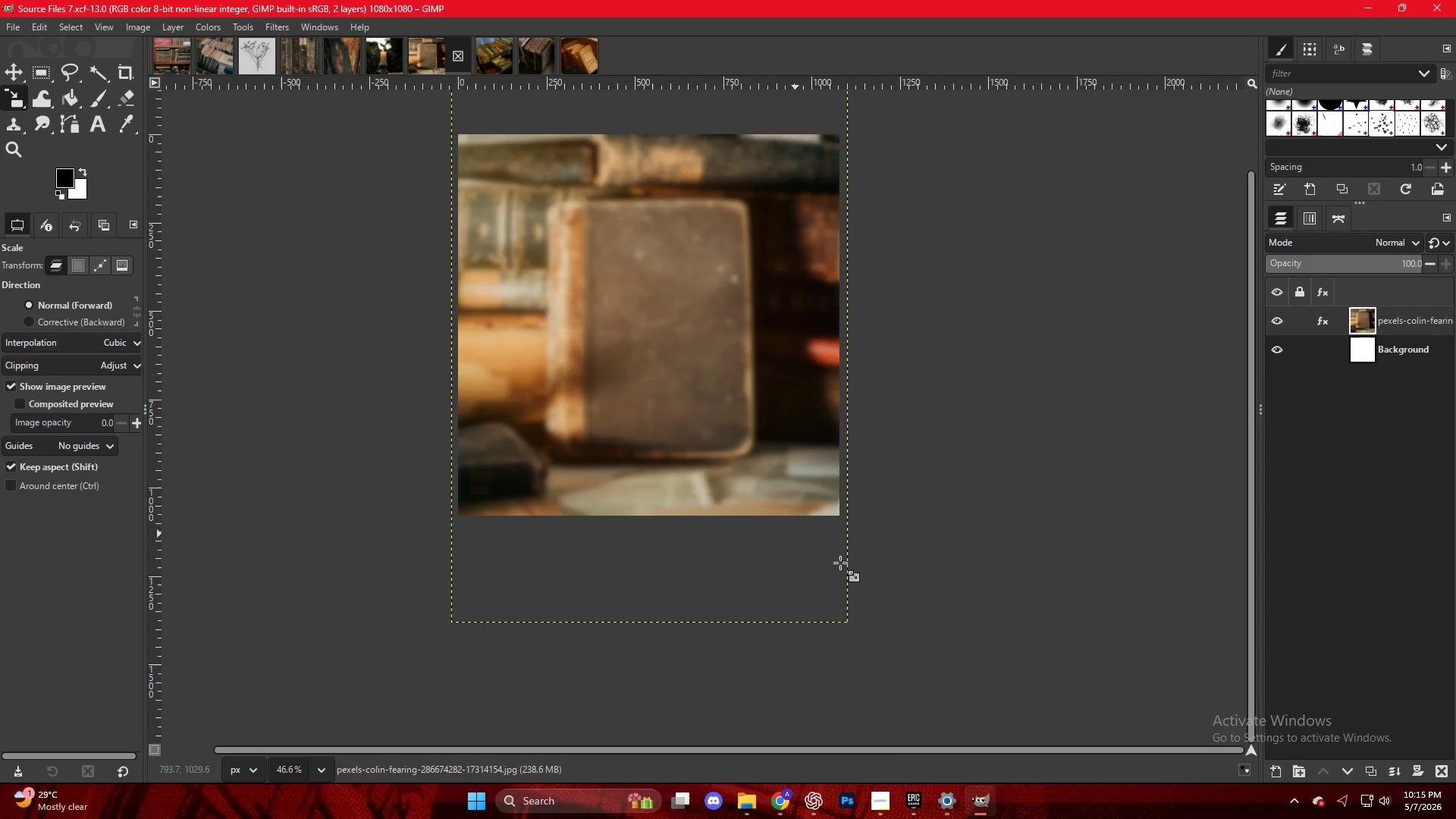 
key(Control+ControlLeft)
 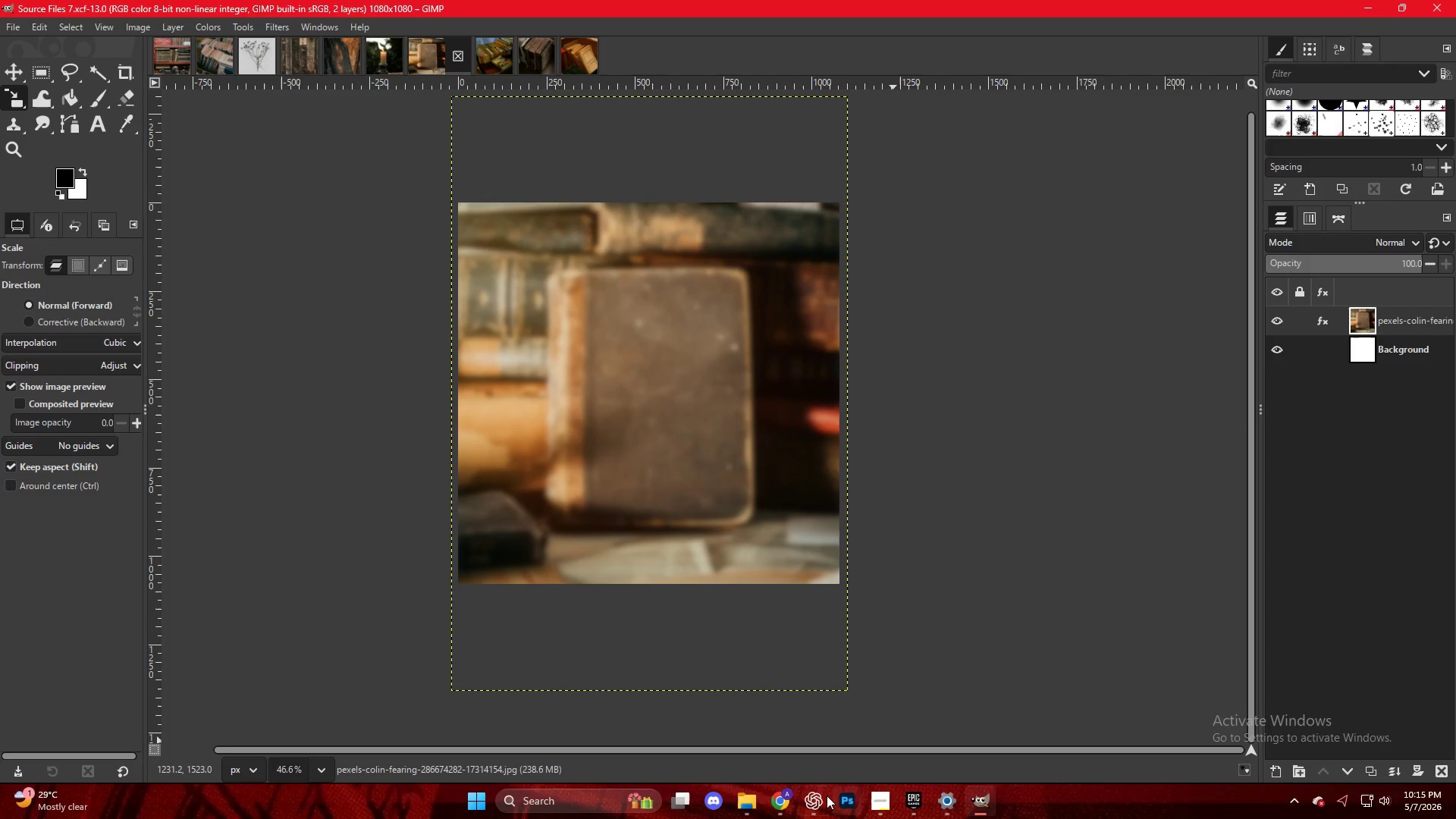 
scroll: coordinate [883, 662], scroll_direction: down, amount: 3.0
 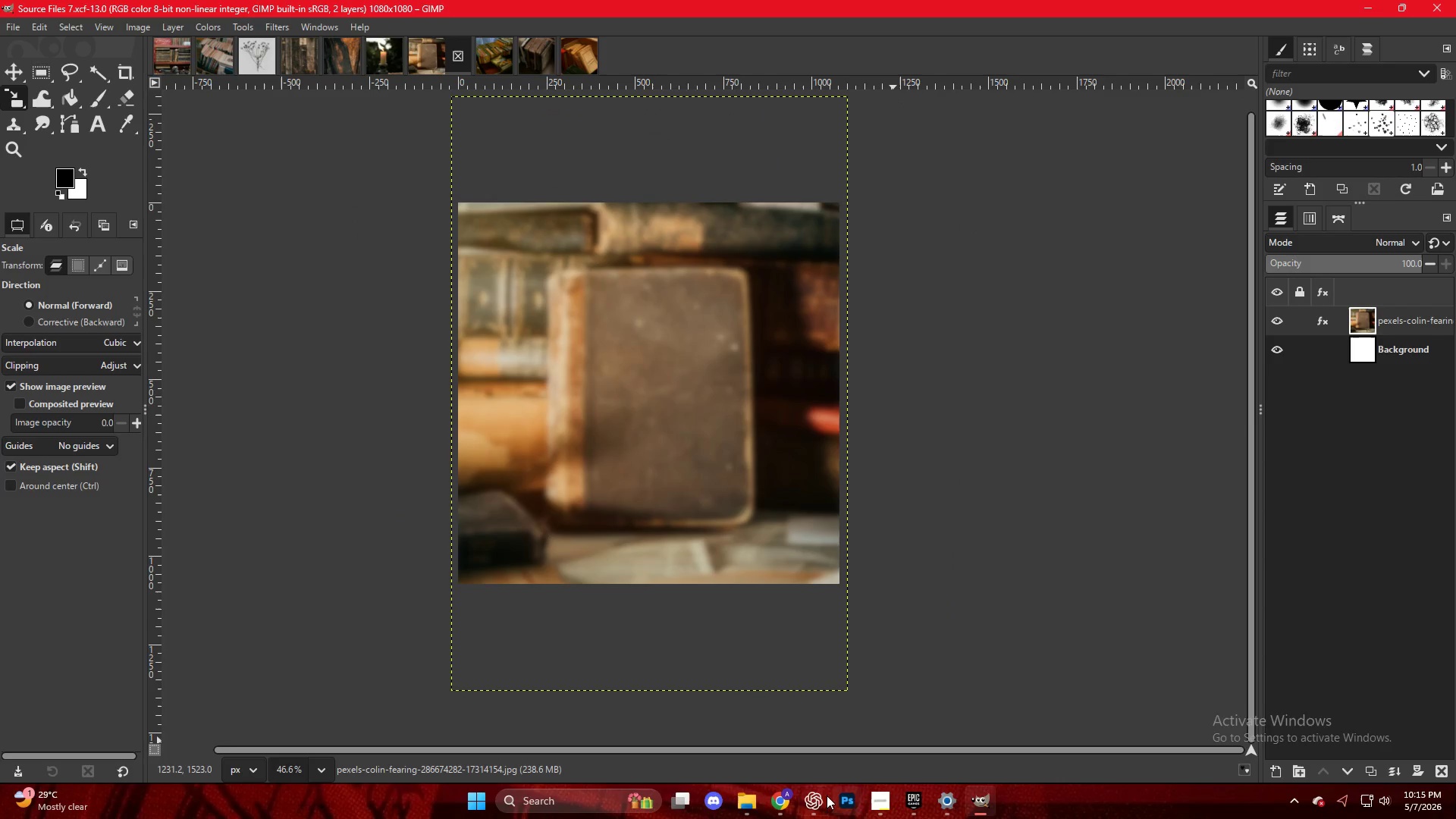 
left_click([787, 796])
 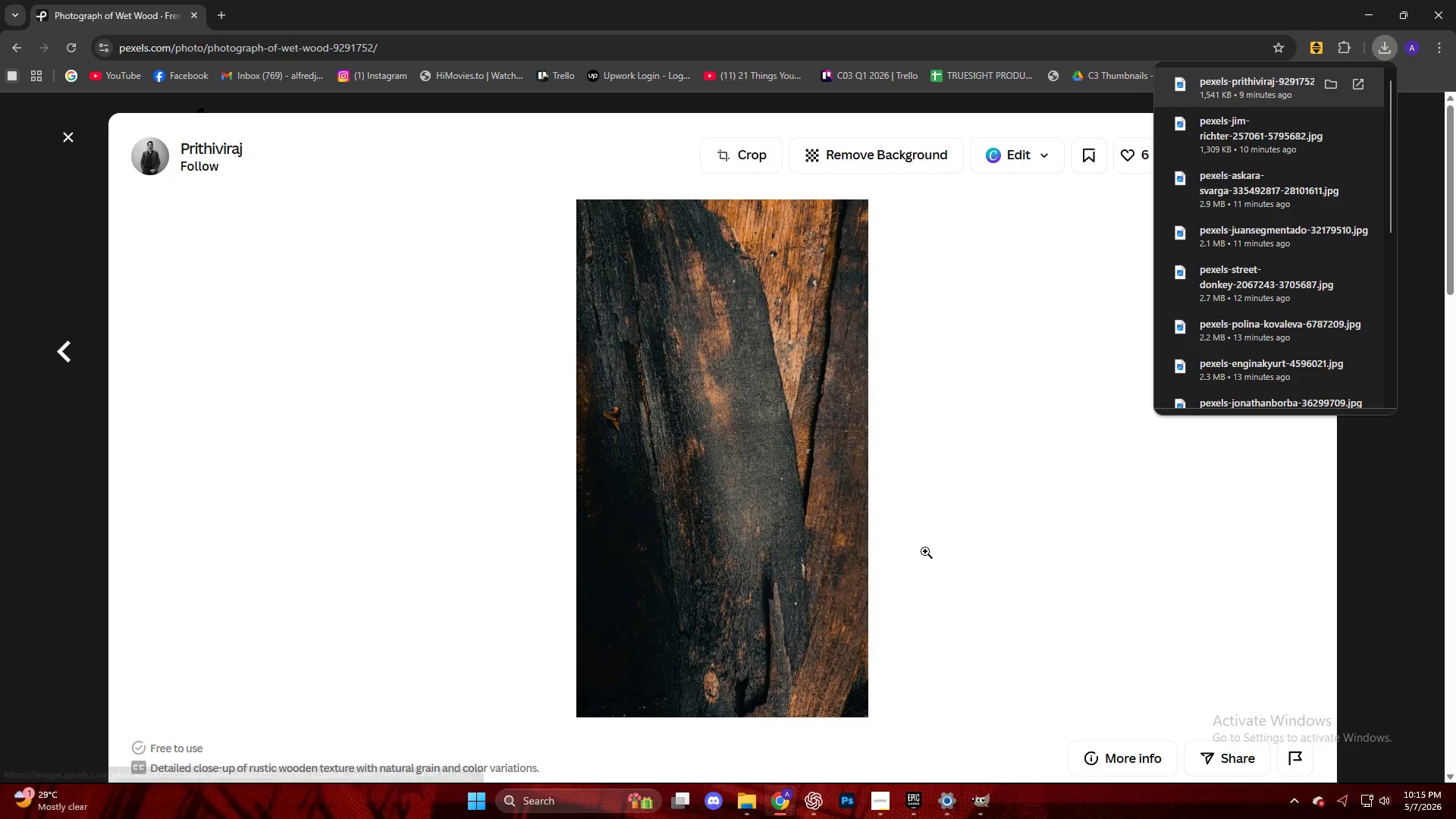 
key(Escape)
 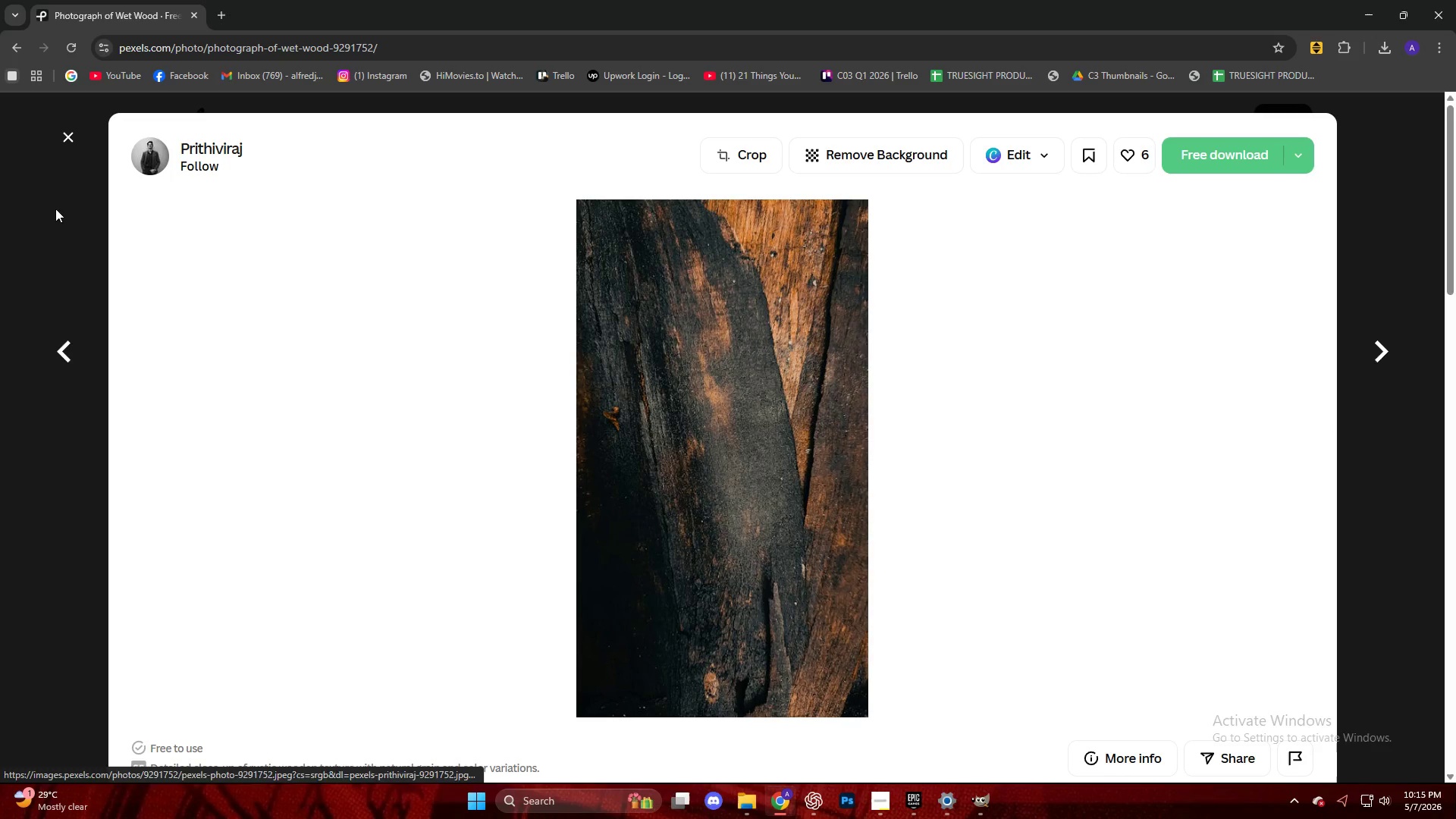 
left_click([66, 139])
 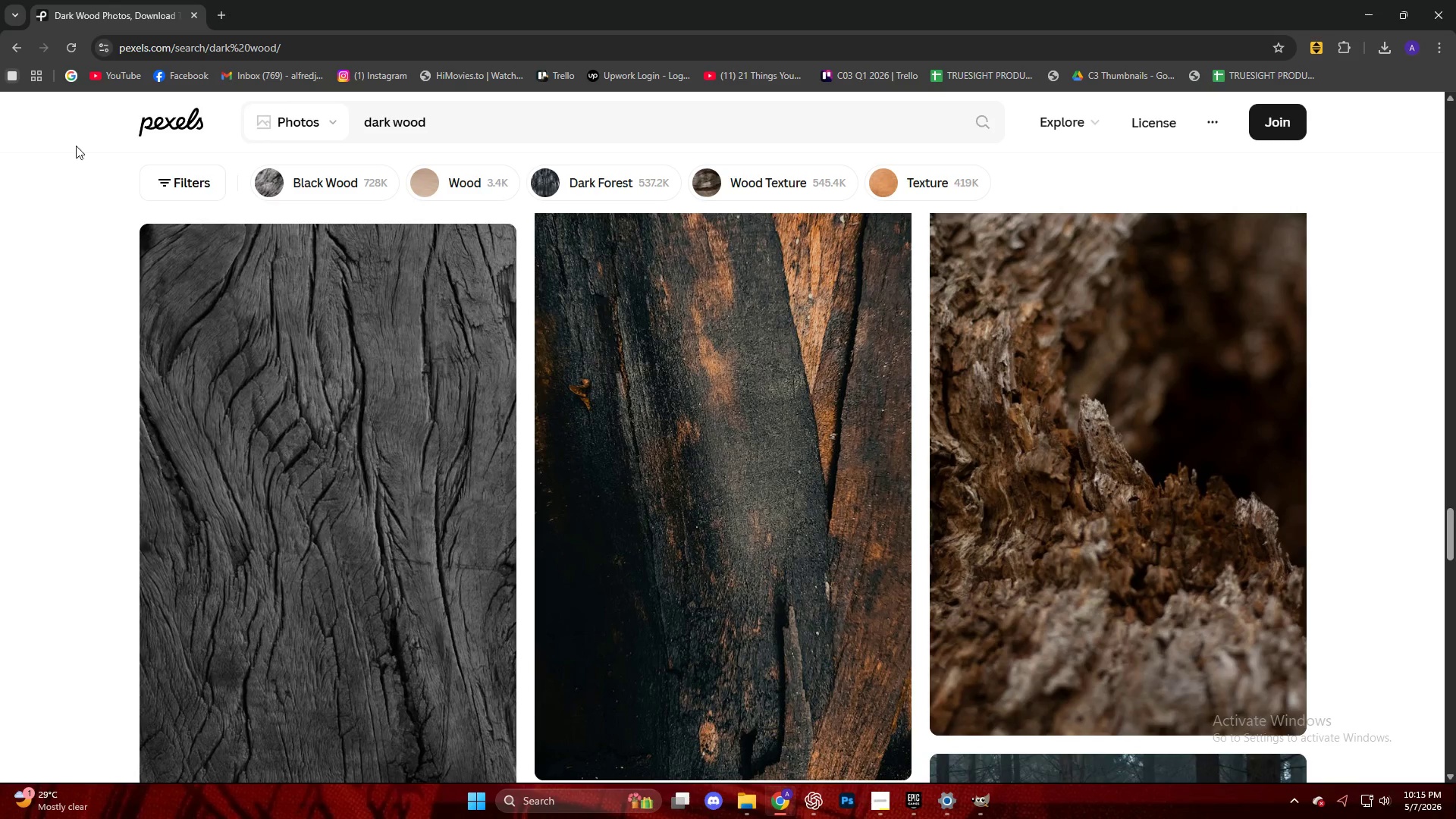 
scroll: coordinate [814, 396], scroll_direction: down, amount: 23.0
 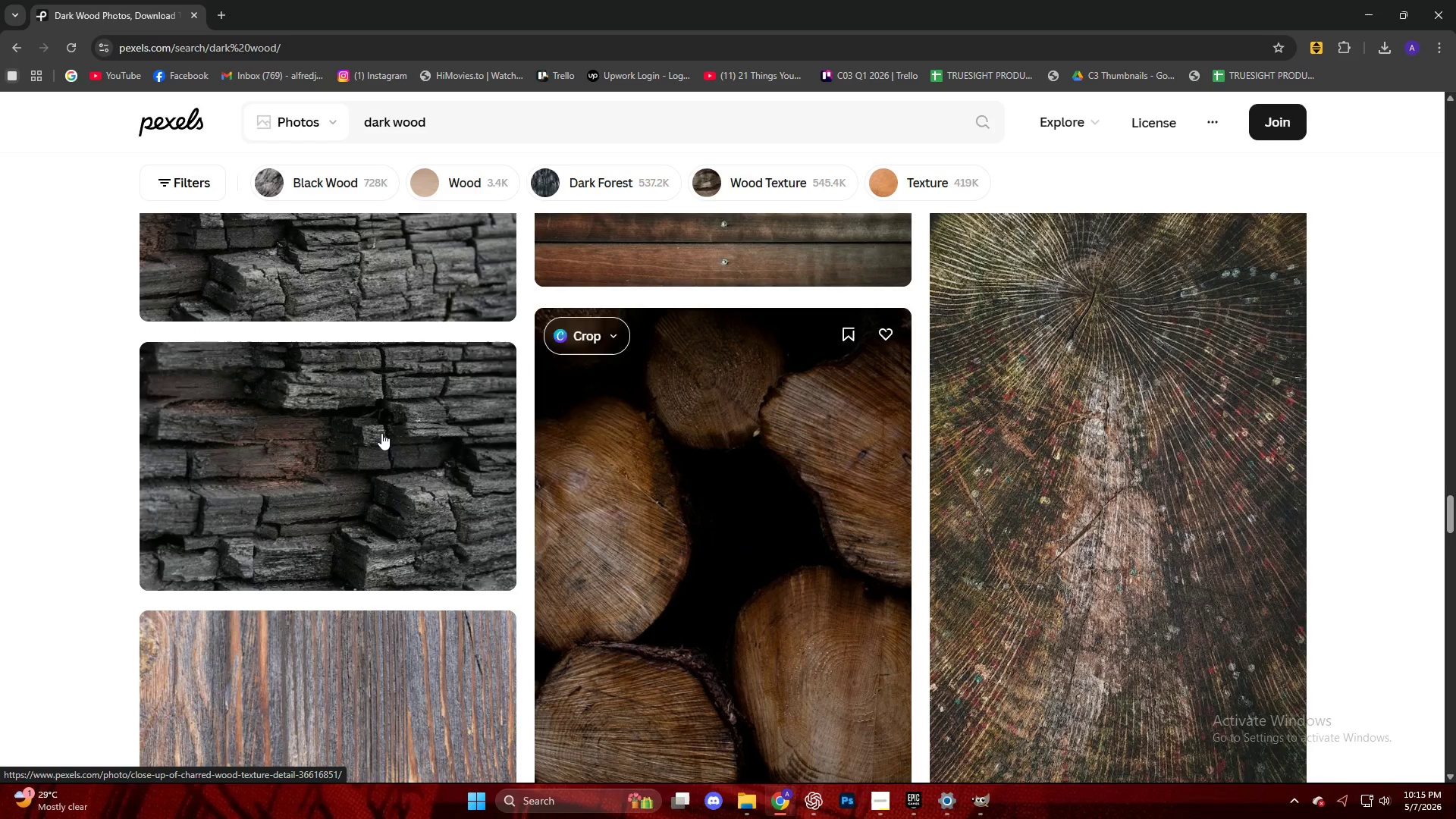 
scroll: coordinate [457, 356], scroll_direction: up, amount: 3.0
 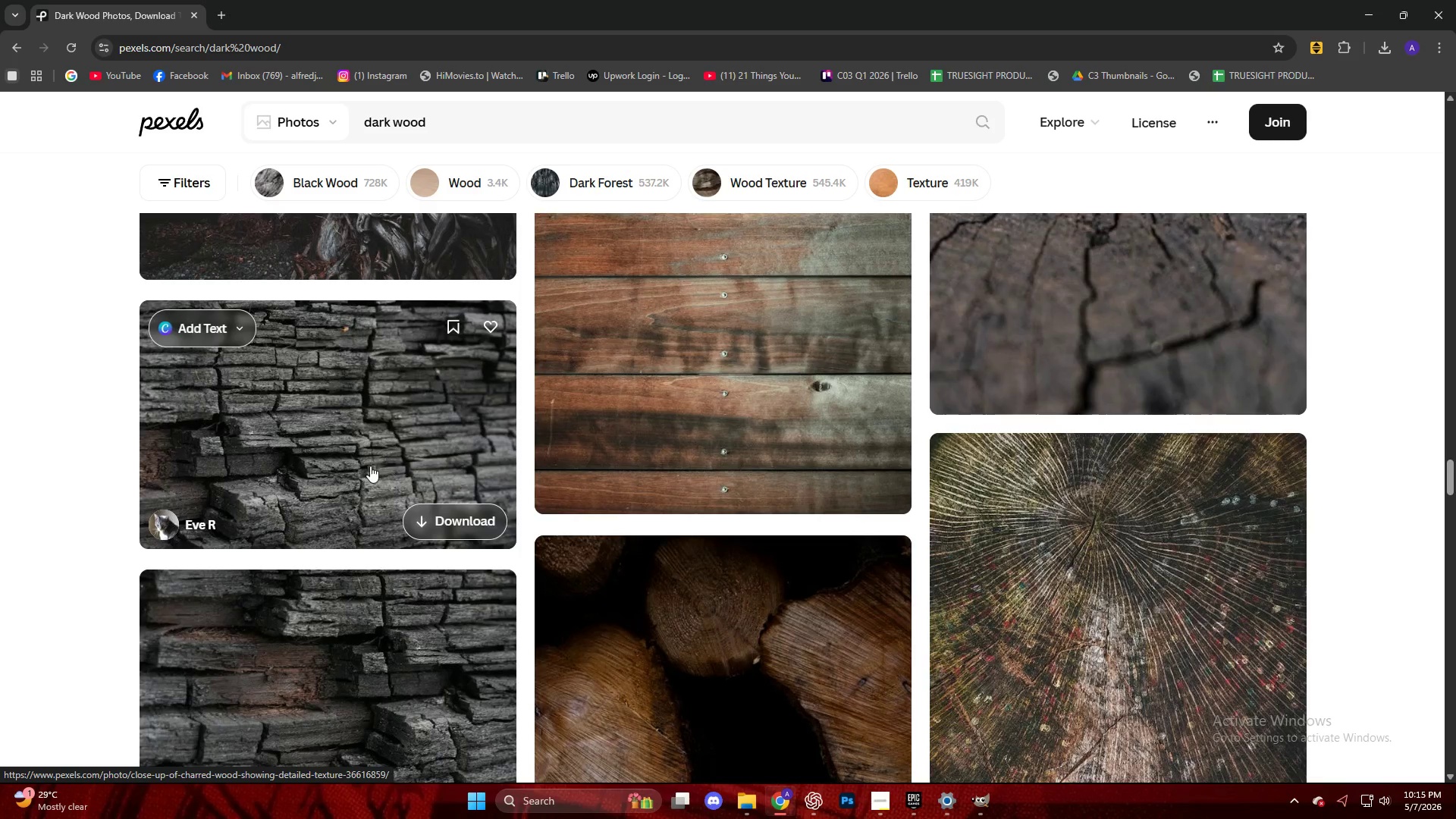 
left_click([366, 457])
 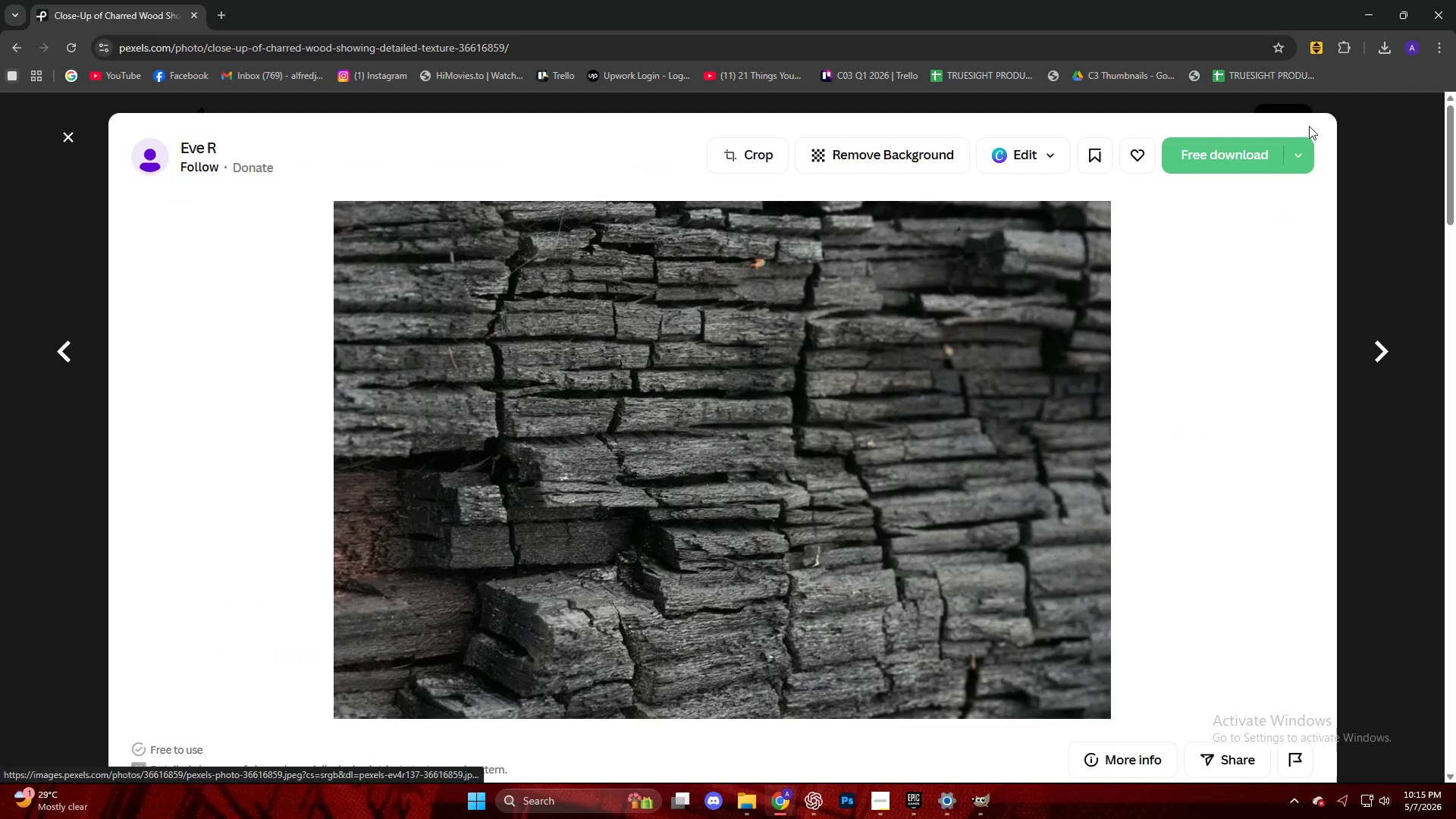 
left_click([1185, 162])
 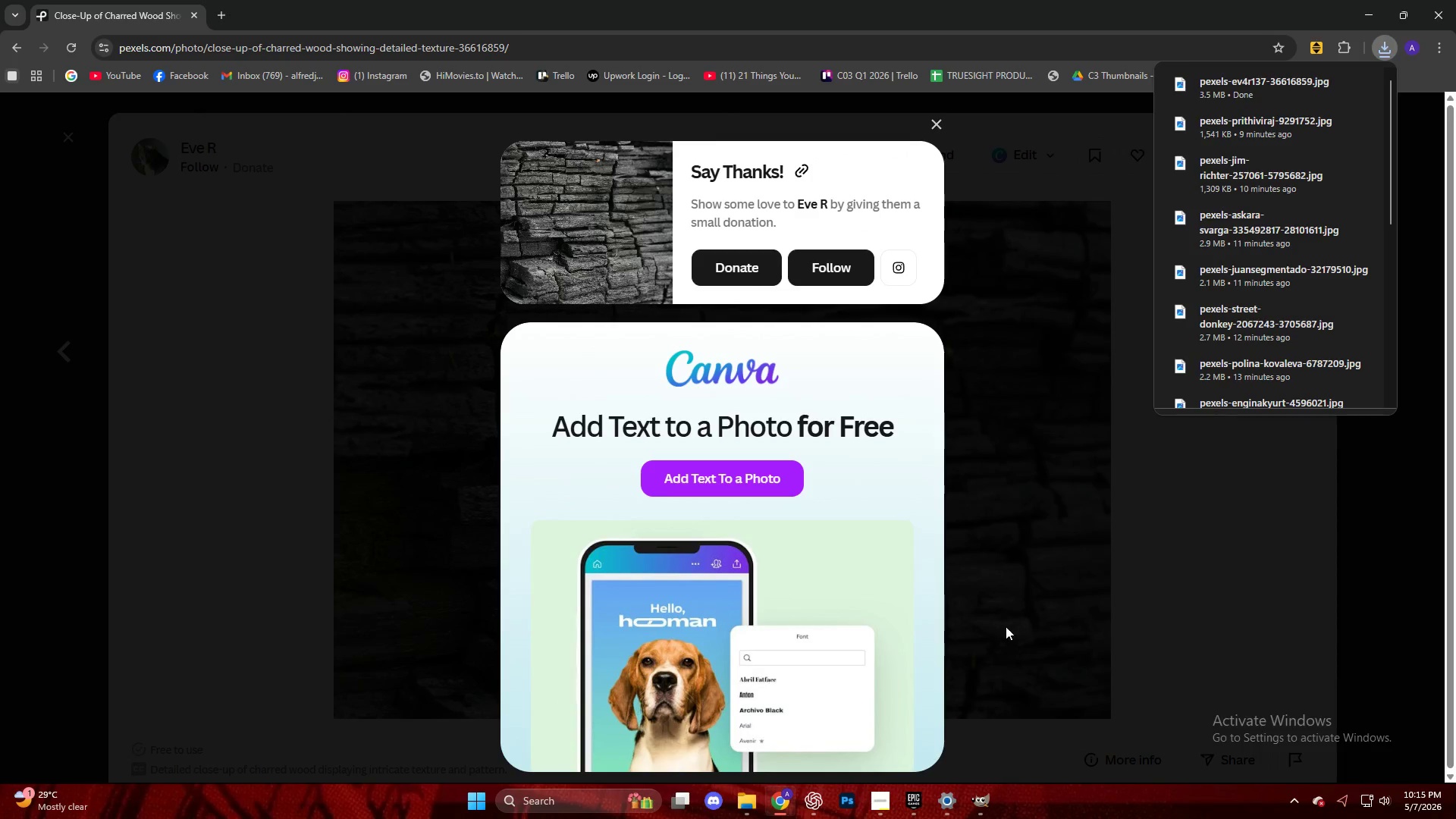 
left_click_drag(start_coordinate=[1219, 86], to_coordinate=[679, 376])
 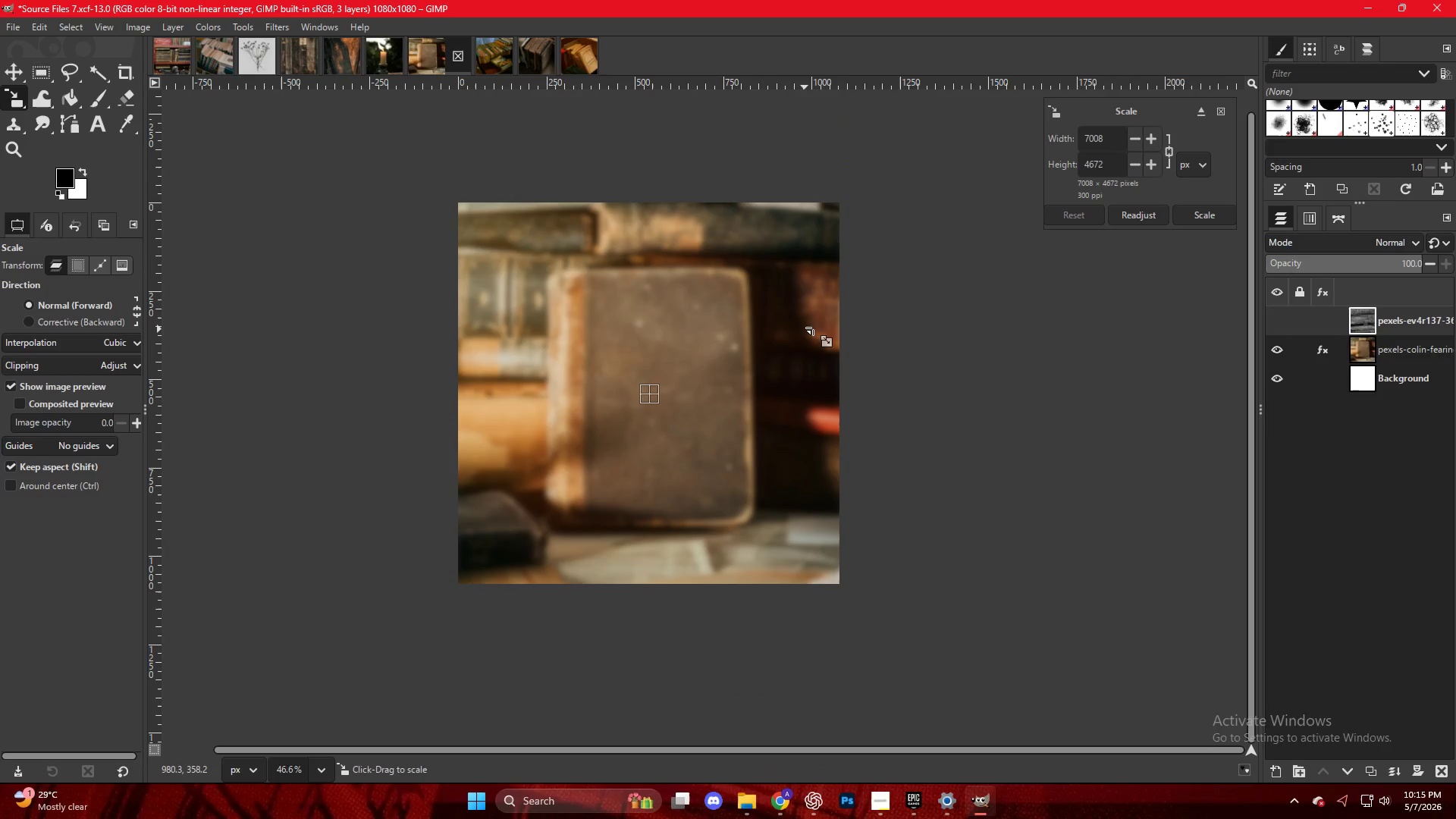 
hold_key(key=ControlLeft, duration=4.55)
scroll: coordinate [823, 343], scroll_direction: down, amount: 14.0
 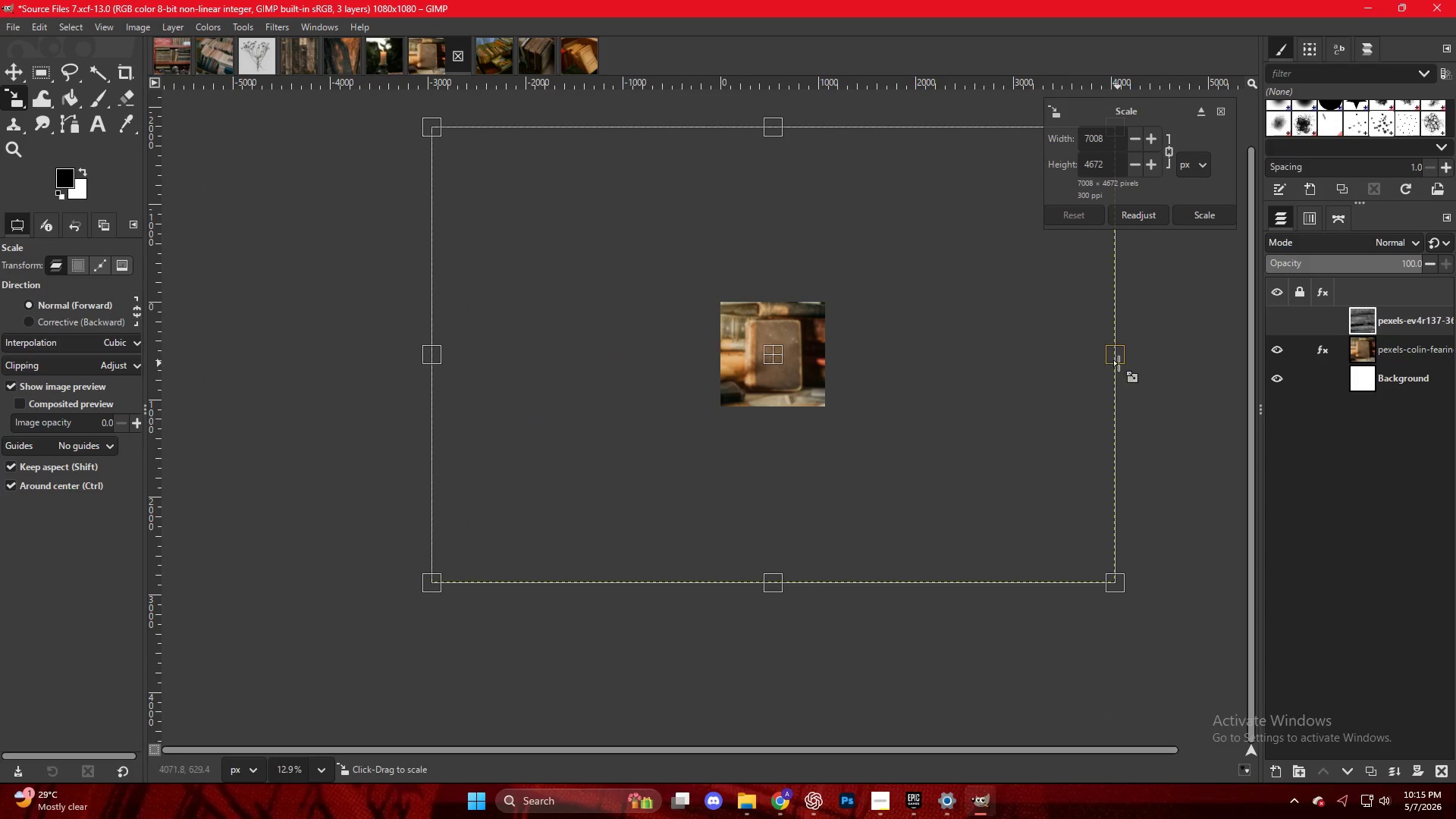 
left_click_drag(start_coordinate=[1120, 362], to_coordinate=[858, 338])
 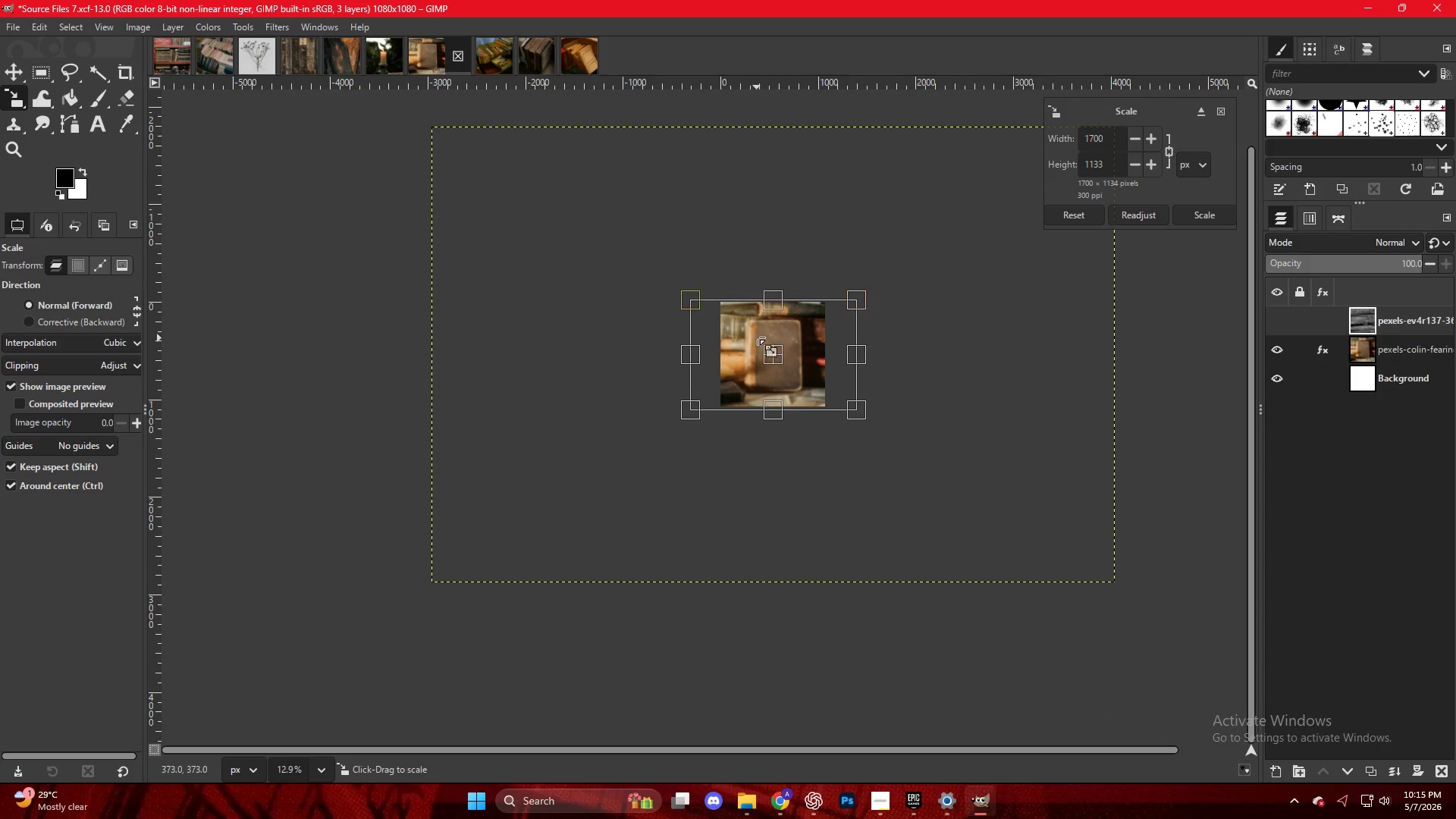 
left_click([820, 336])
 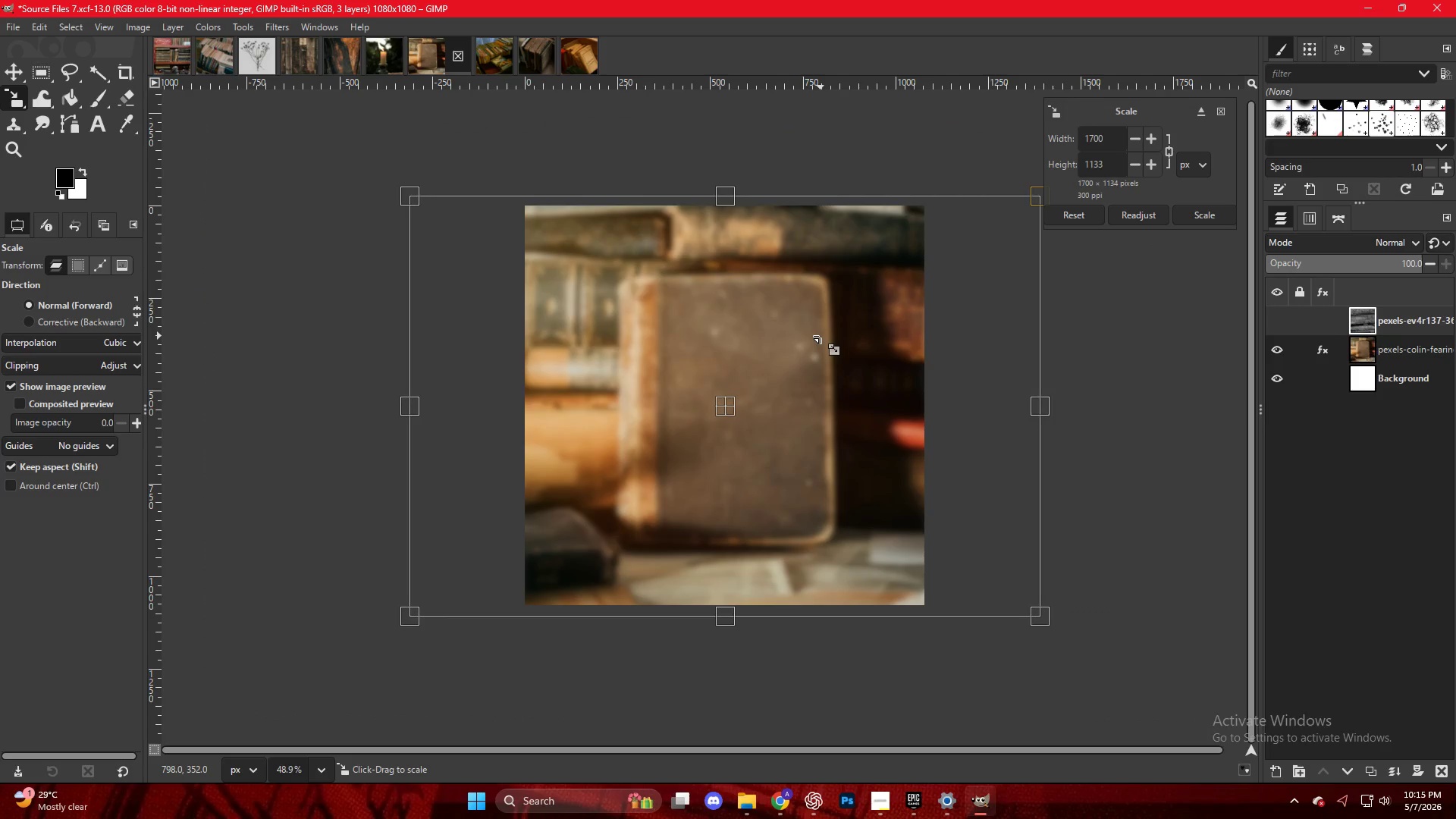 
scroll: coordinate [820, 336], scroll_direction: up, amount: 14.0
 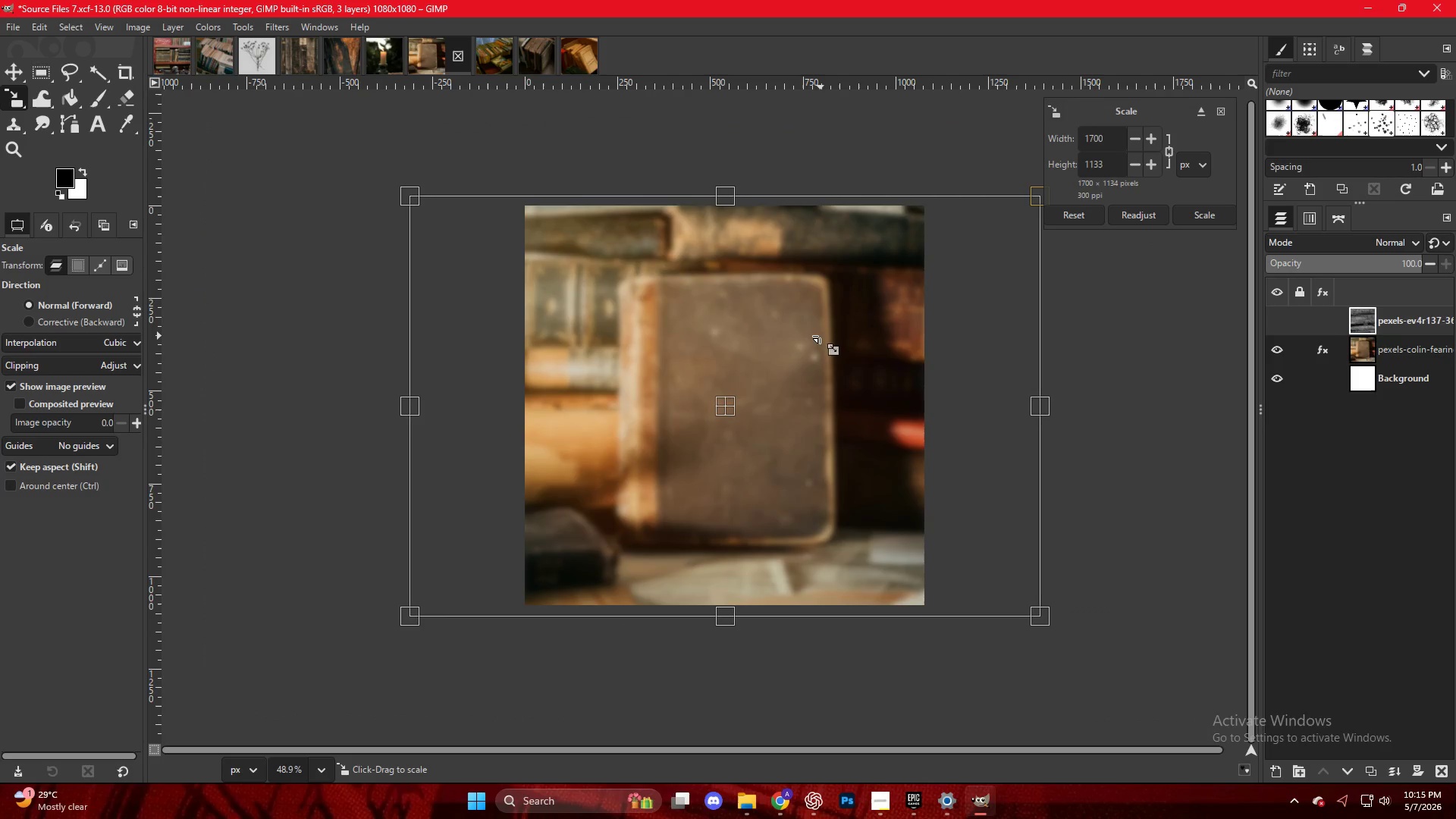 
key(NumpadEnter)
 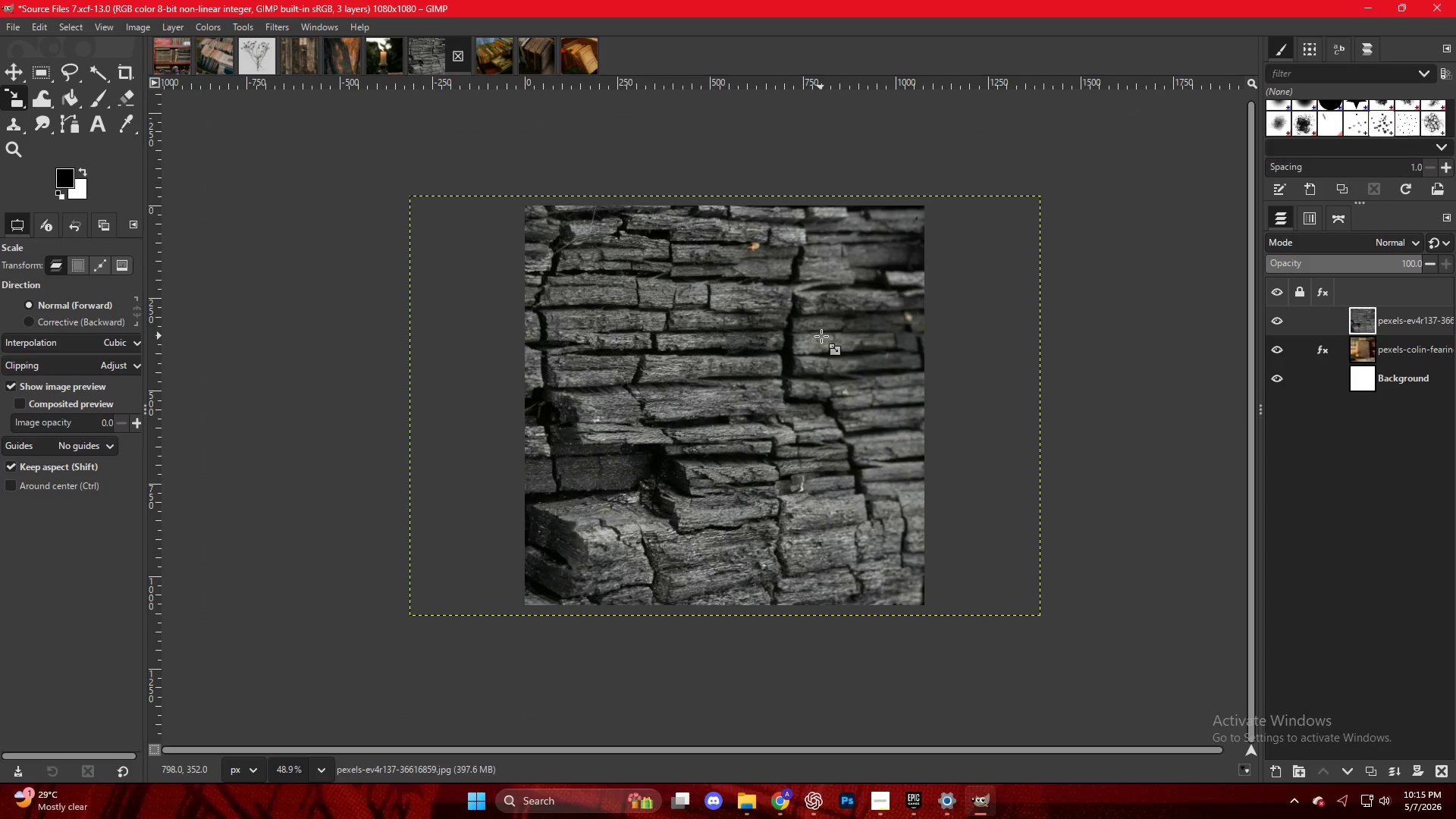 
right_click([758, 303])
 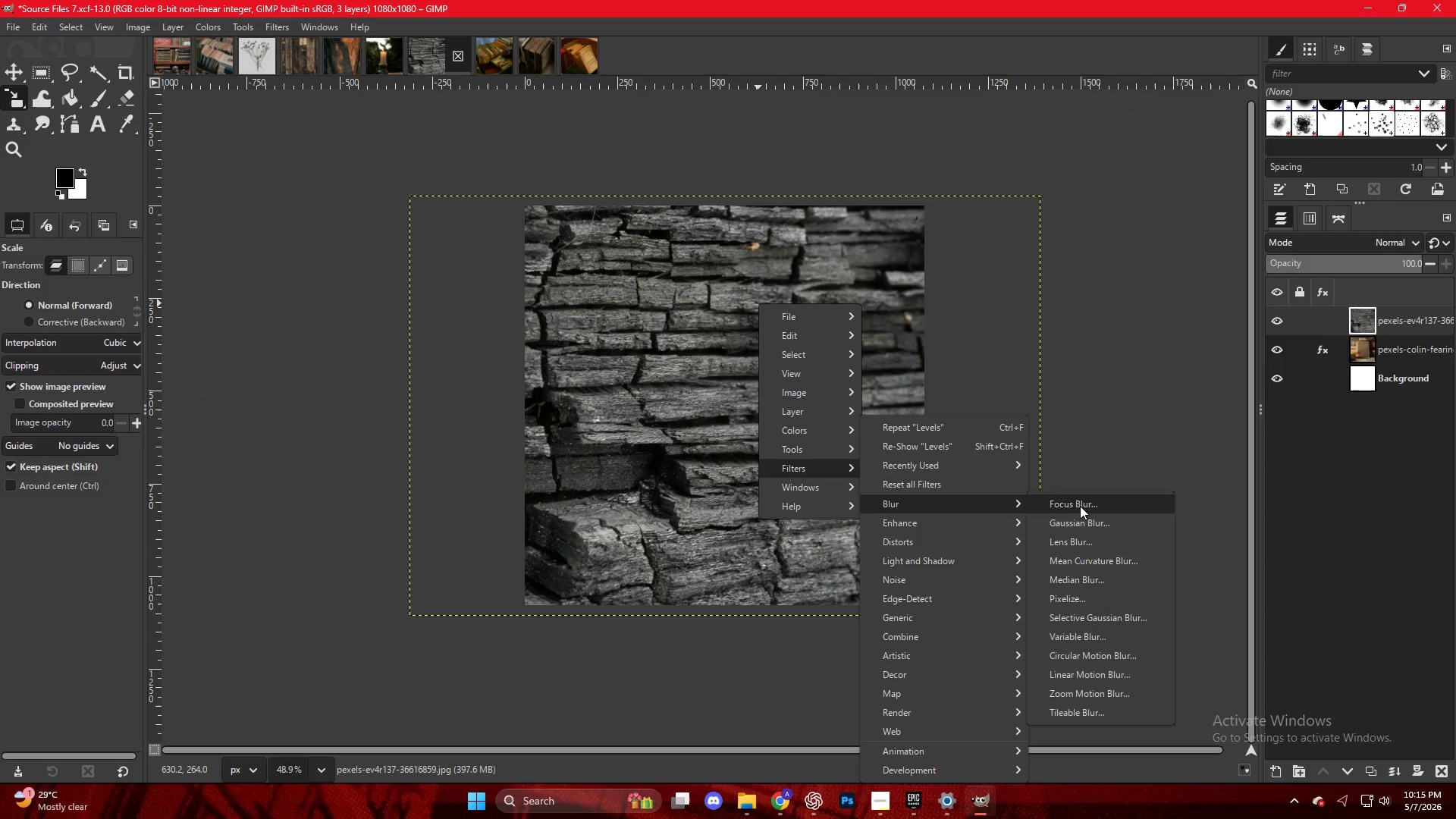 
left_click([1084, 521])
 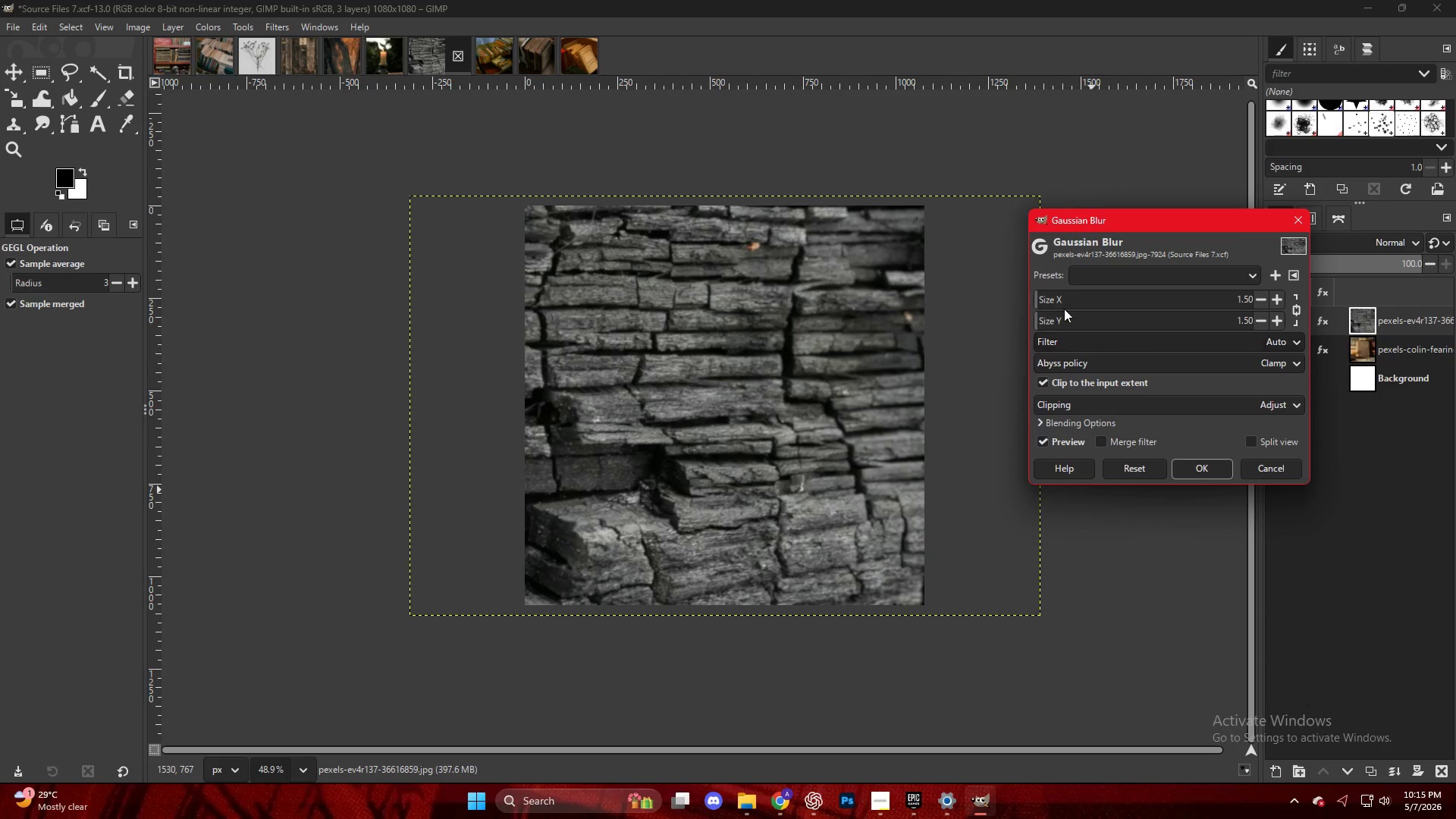 
left_click_drag(start_coordinate=[1039, 295], to_coordinate=[1051, 300])
 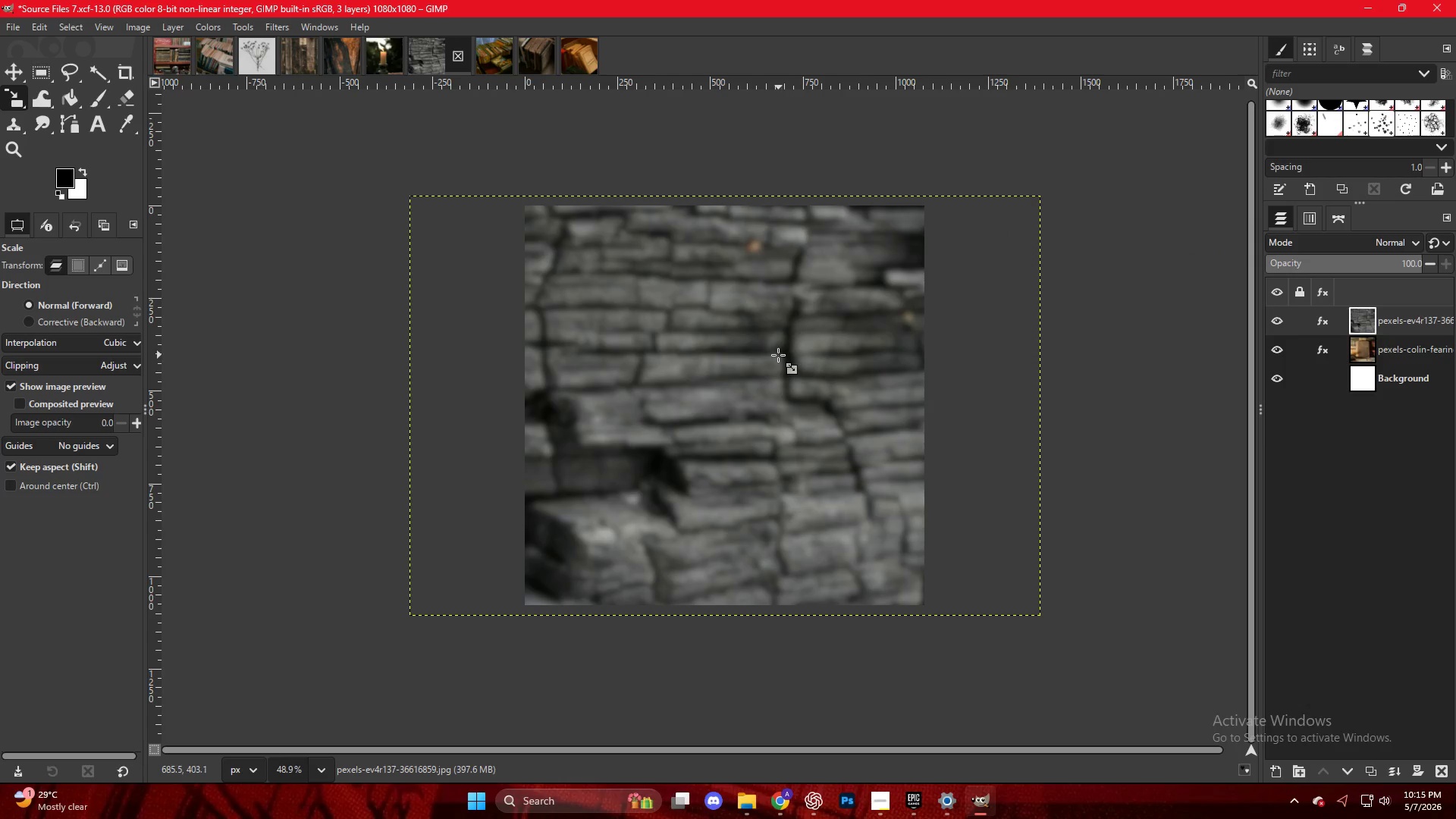 
right_click([777, 353])
 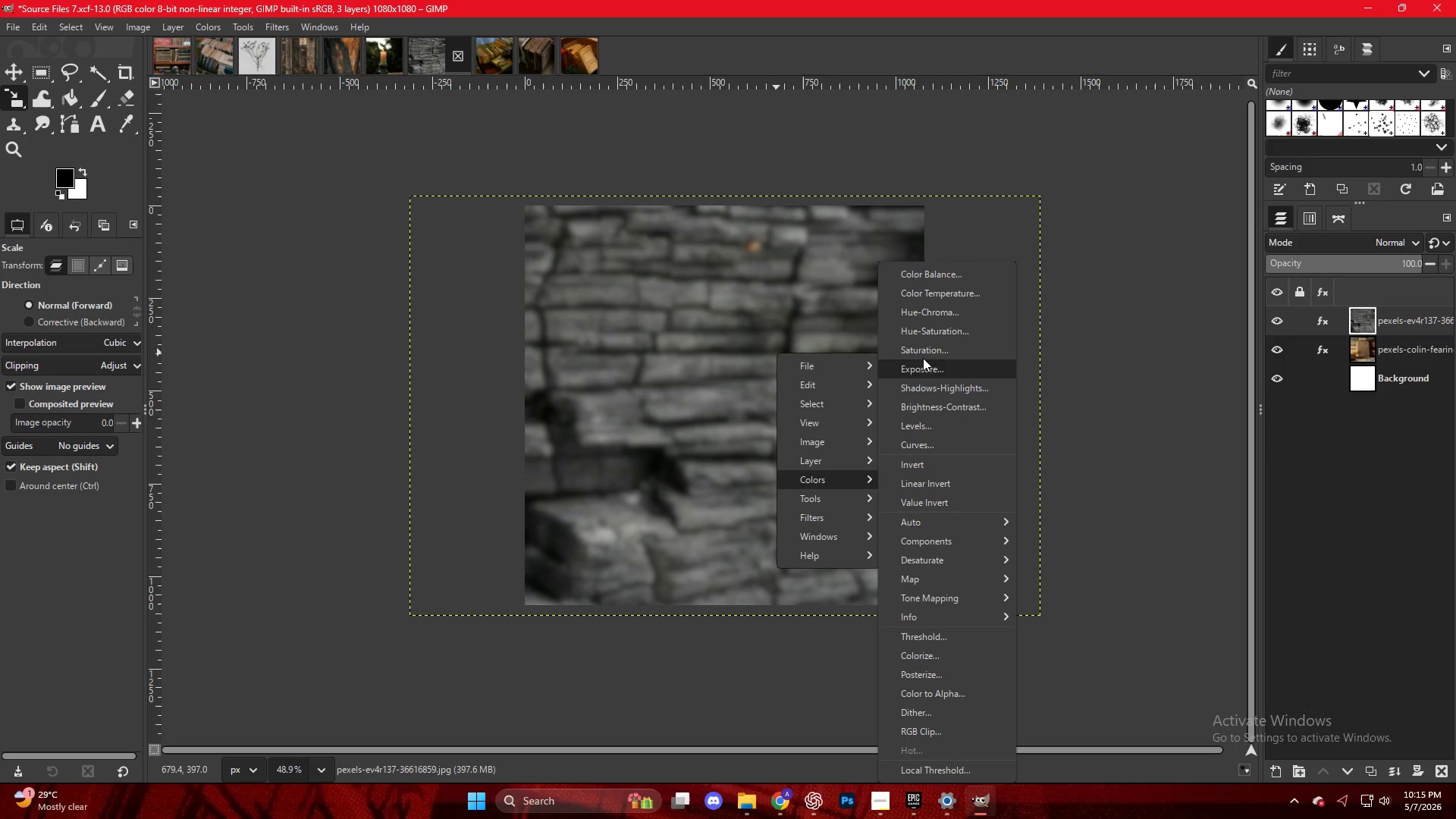 
left_click([932, 425])
 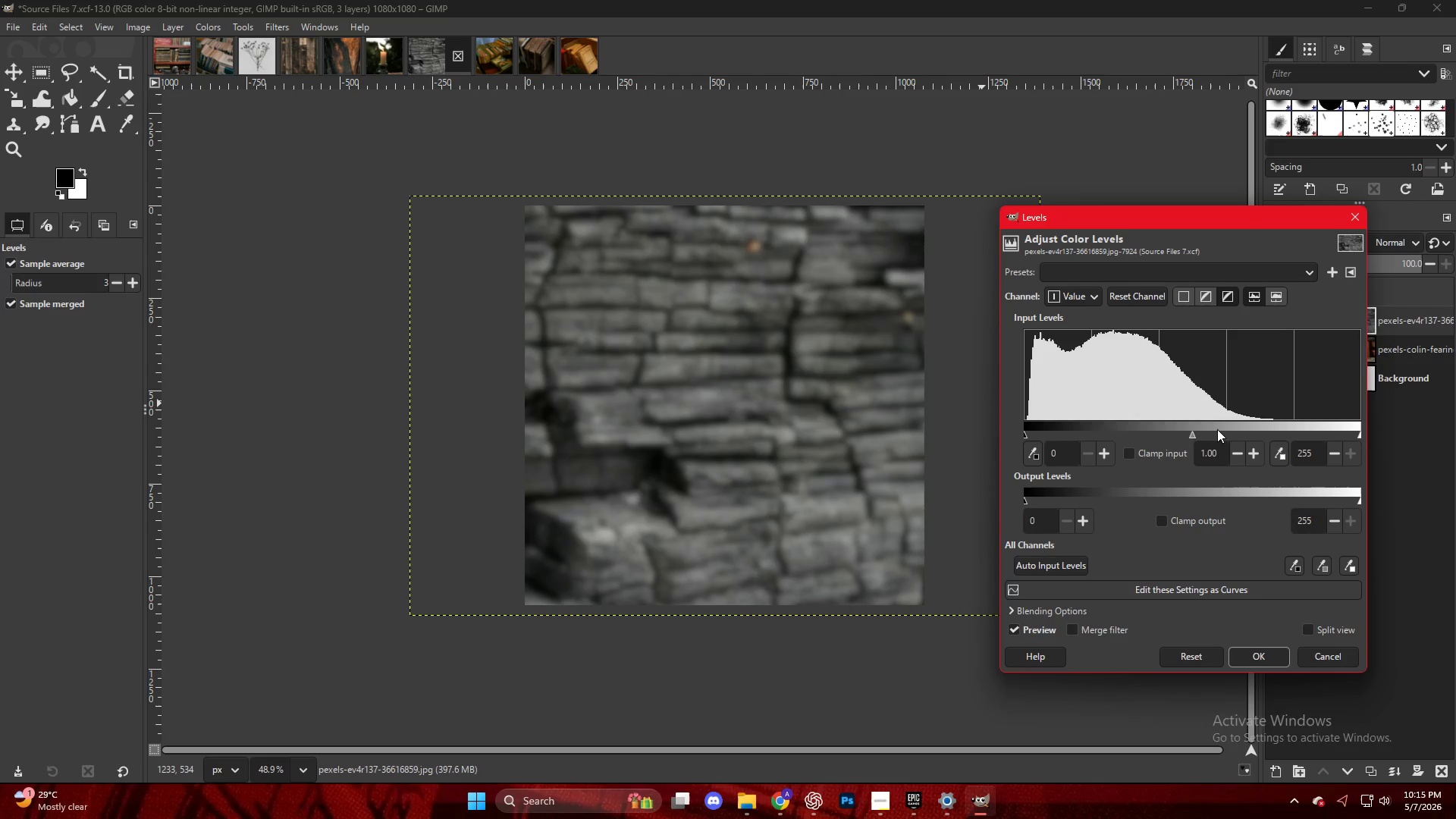 
left_click([1213, 430])
 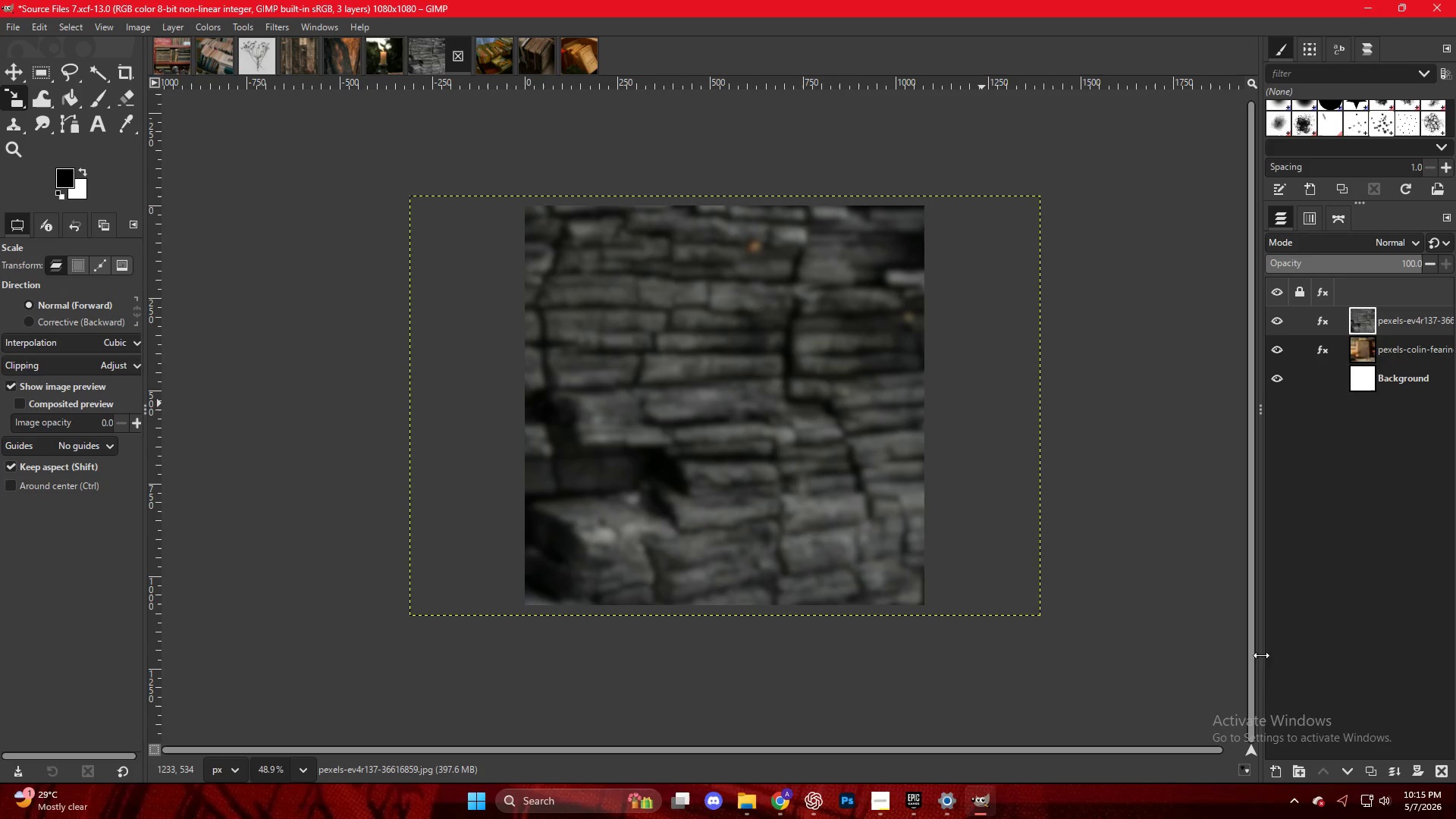 
key(Control+Shift+E)
 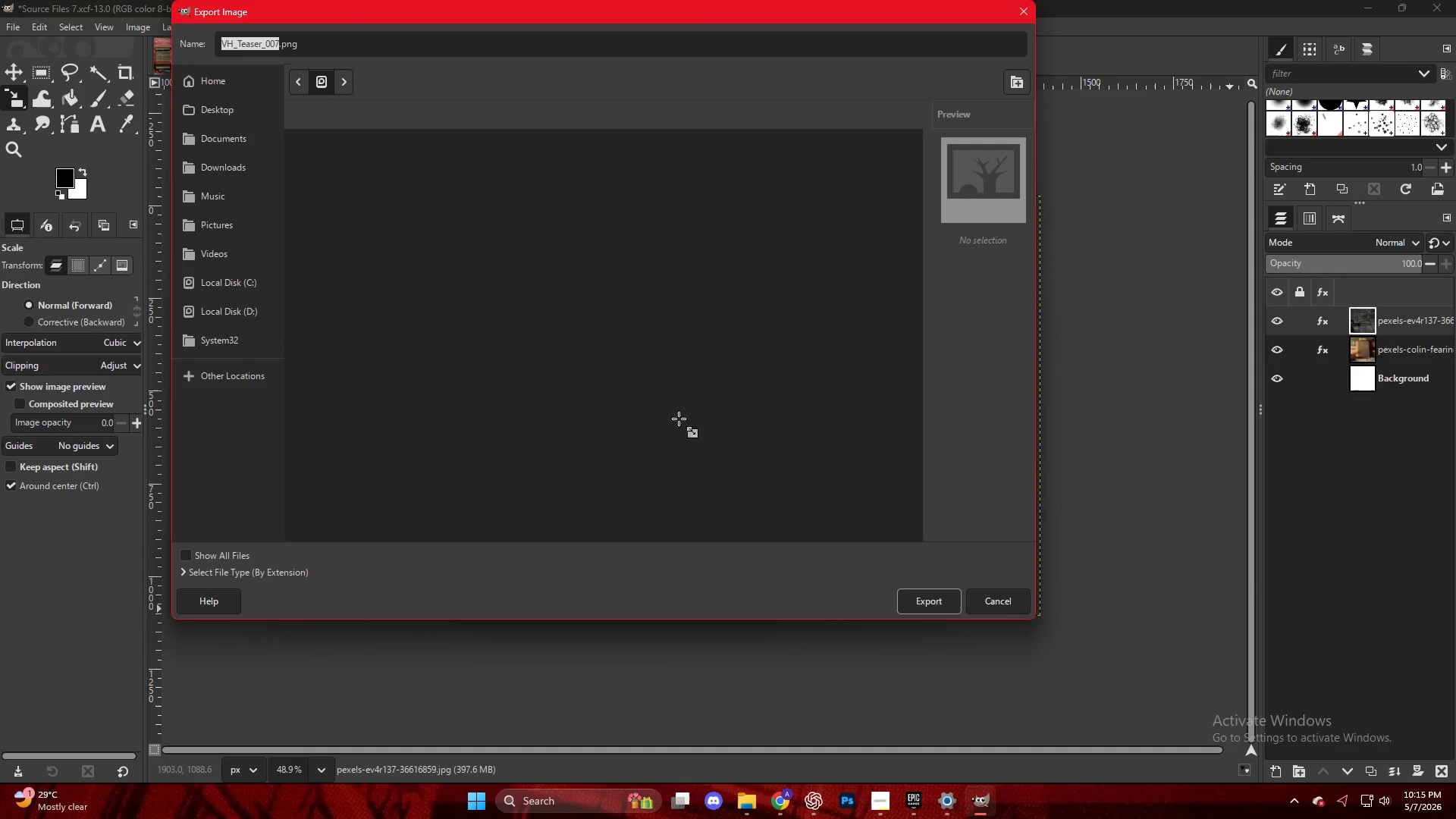 
left_click([386, 532])
 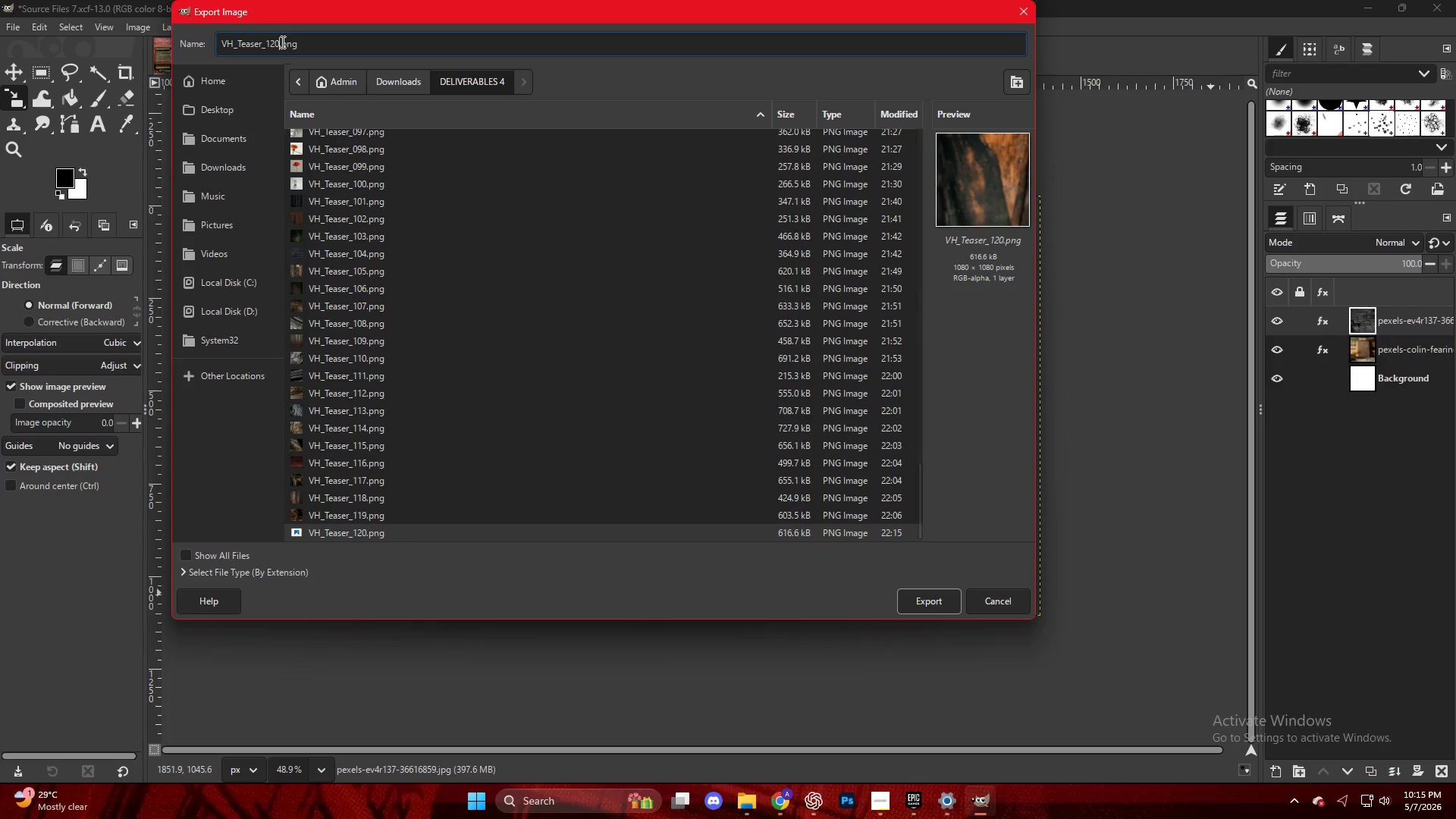 
scroll: coordinate [442, 484], scroll_direction: down, amount: 54.0
 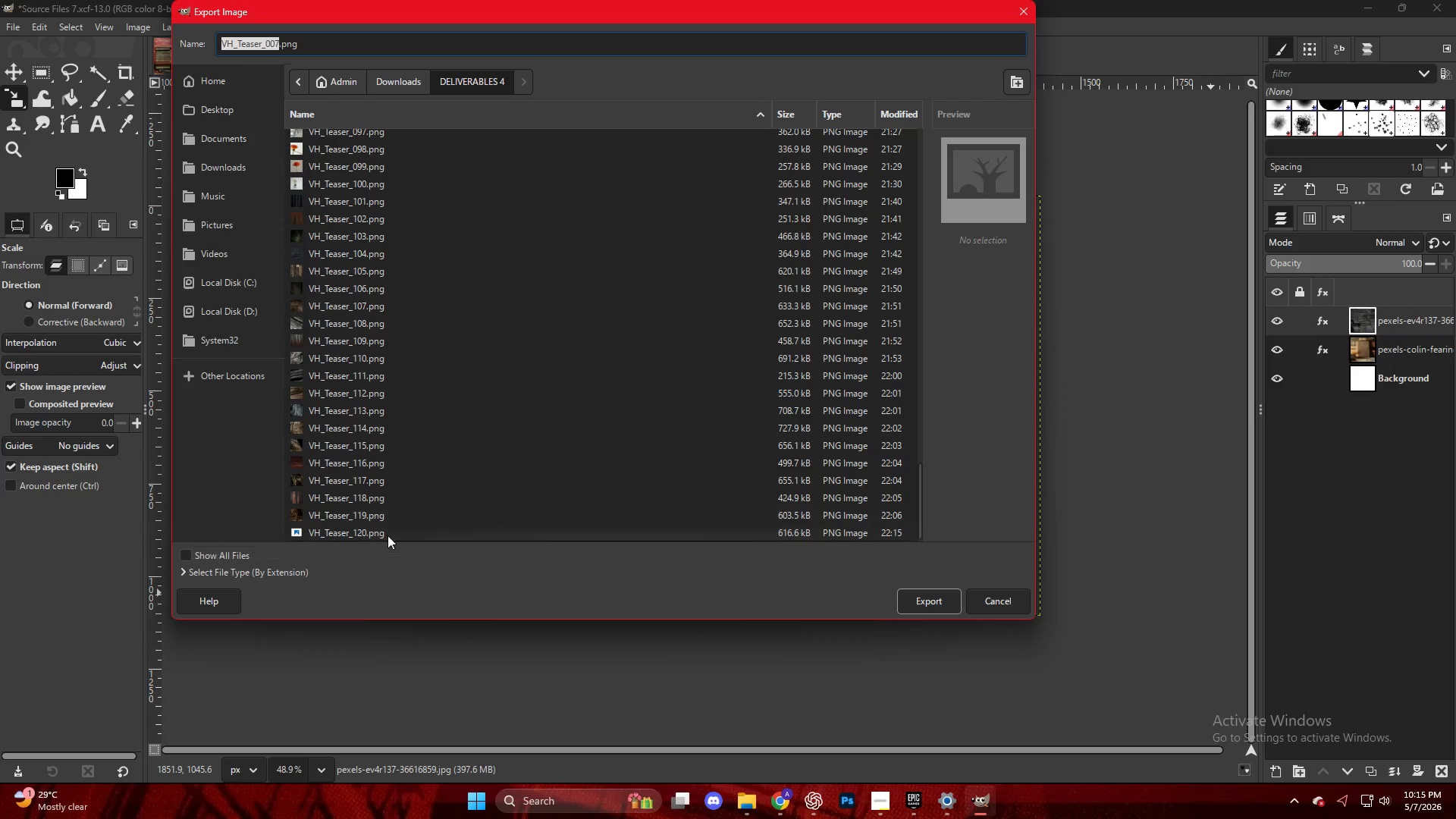 
key(Backspace)
 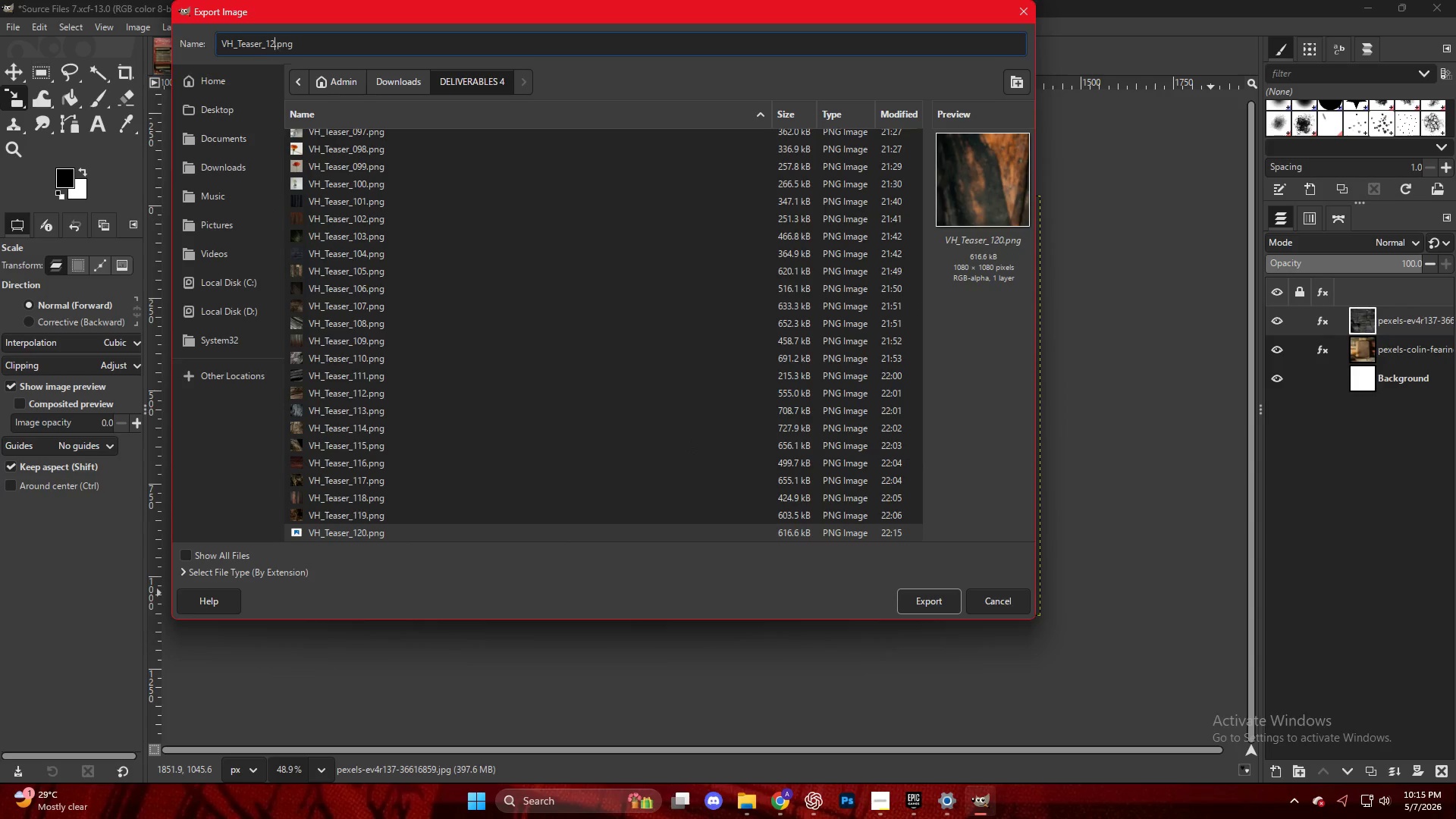 
key(1)
 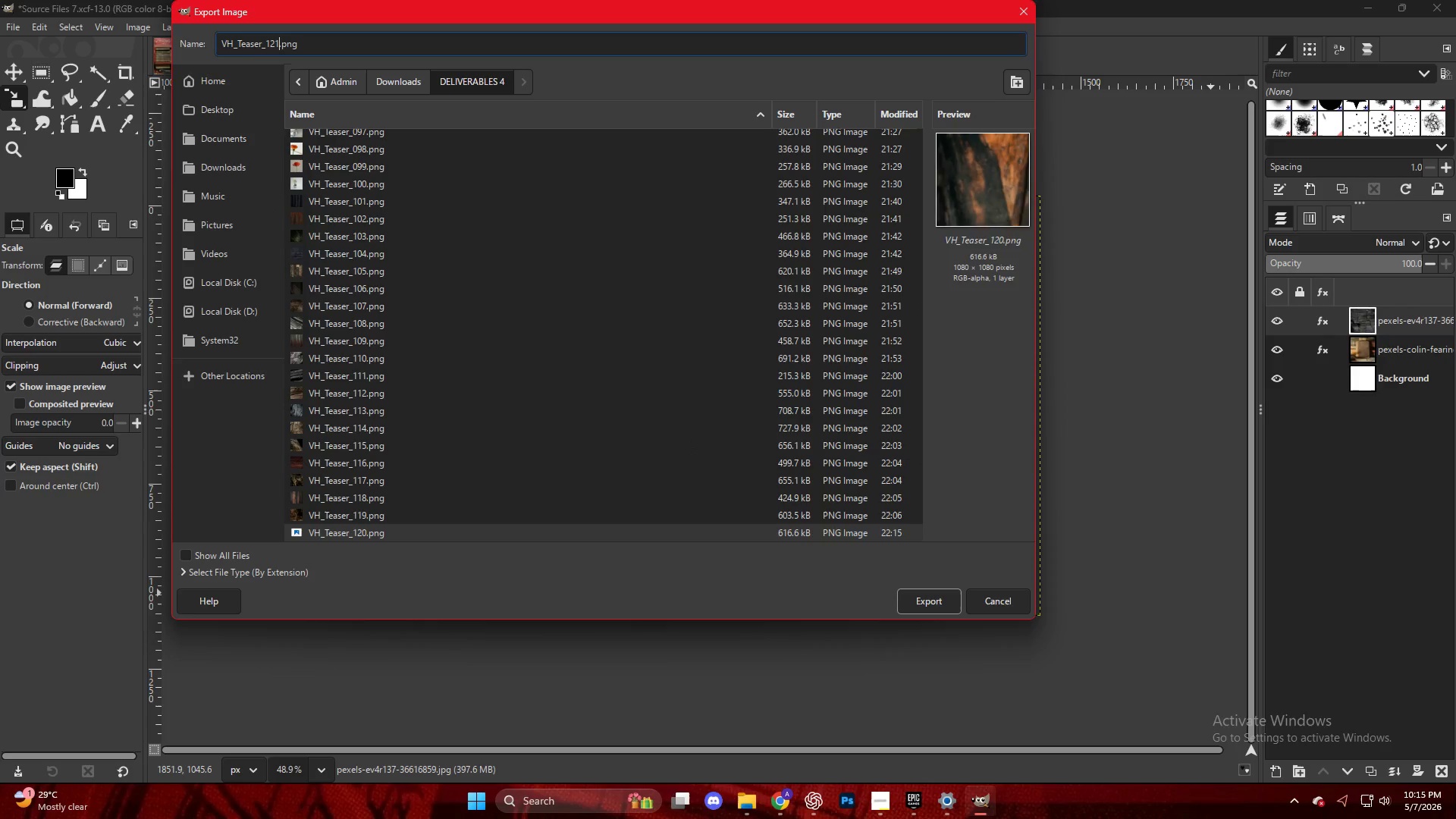 
key(Enter)
 